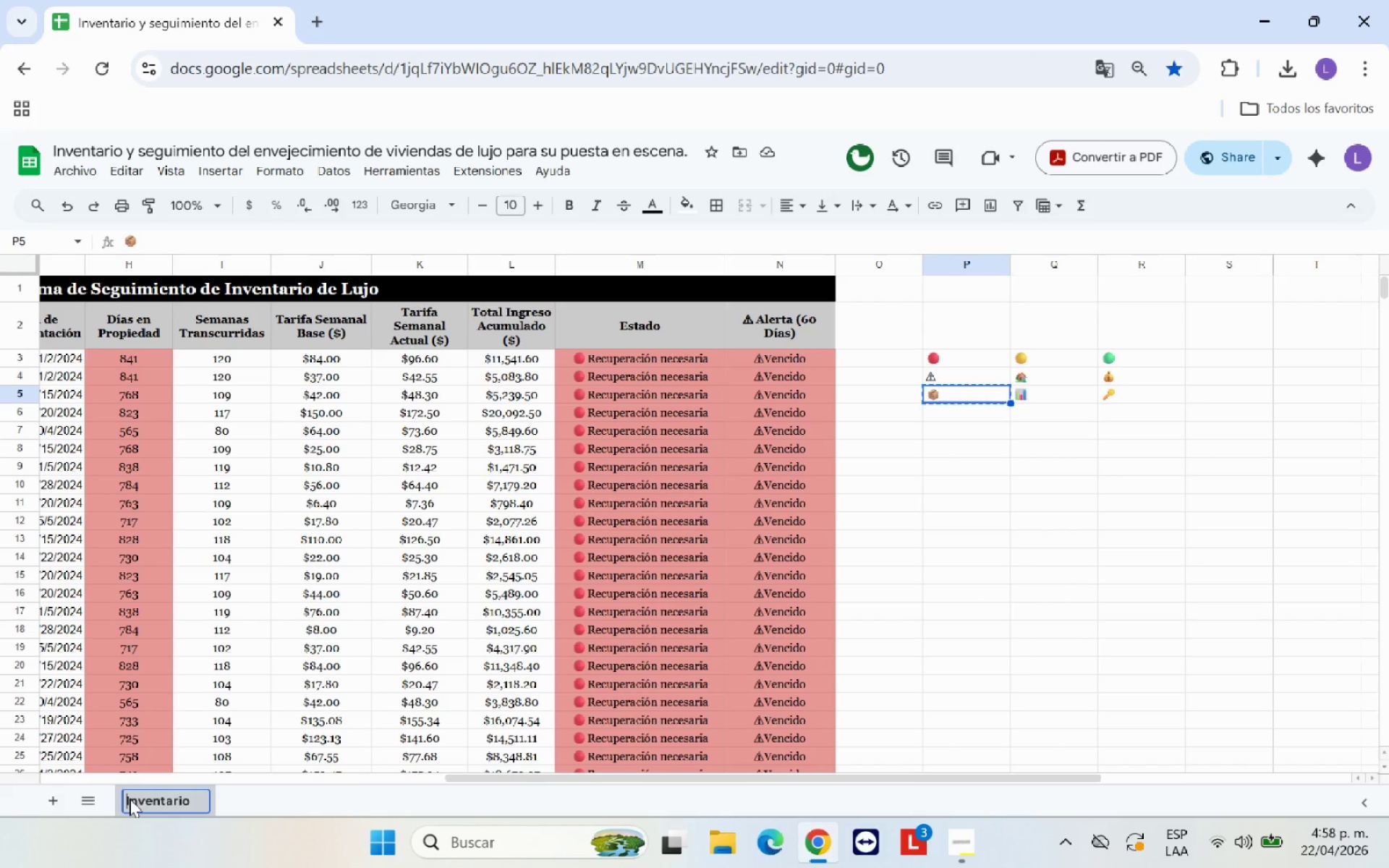 
key(Control+V)
 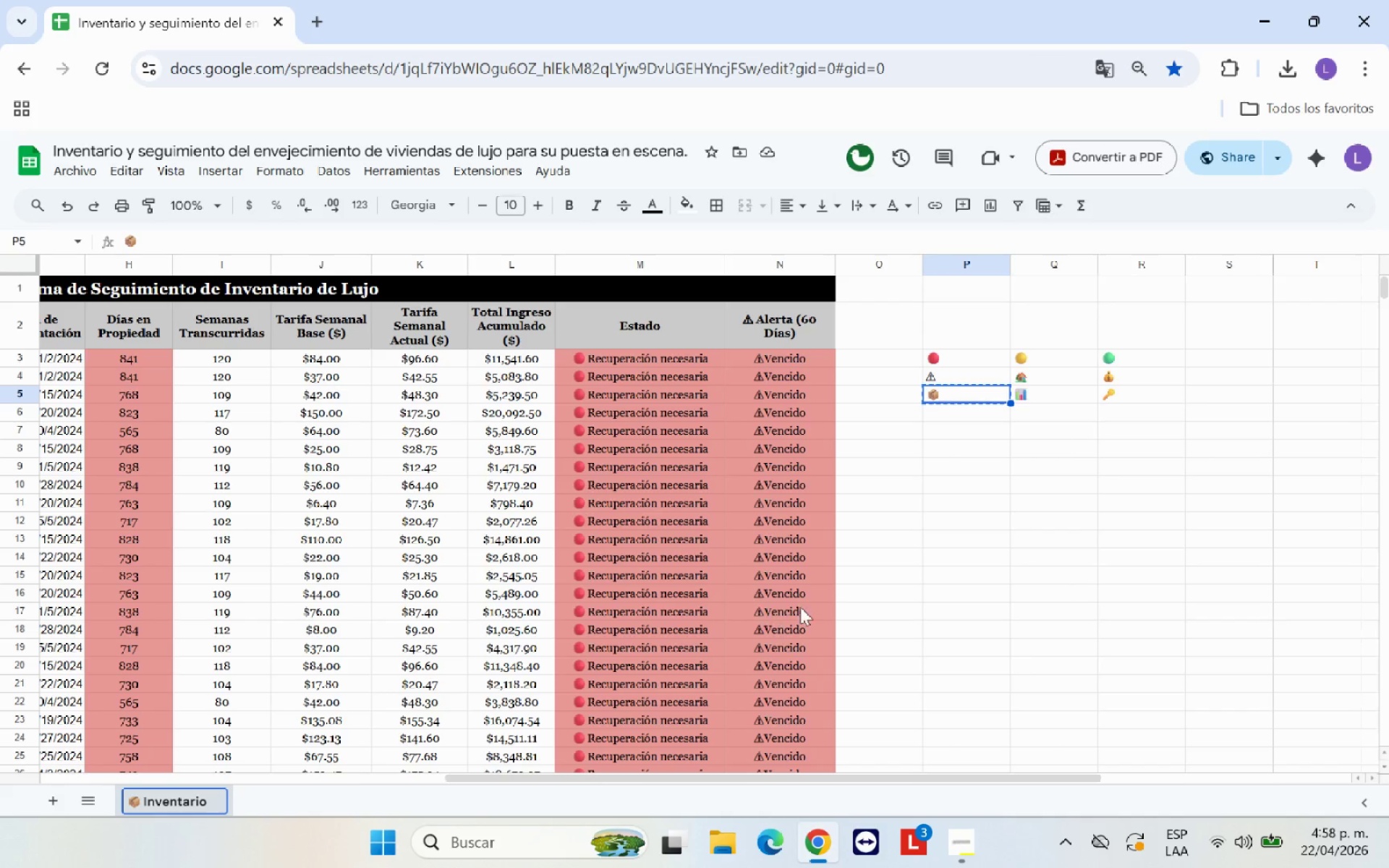 
left_click([925, 586])
 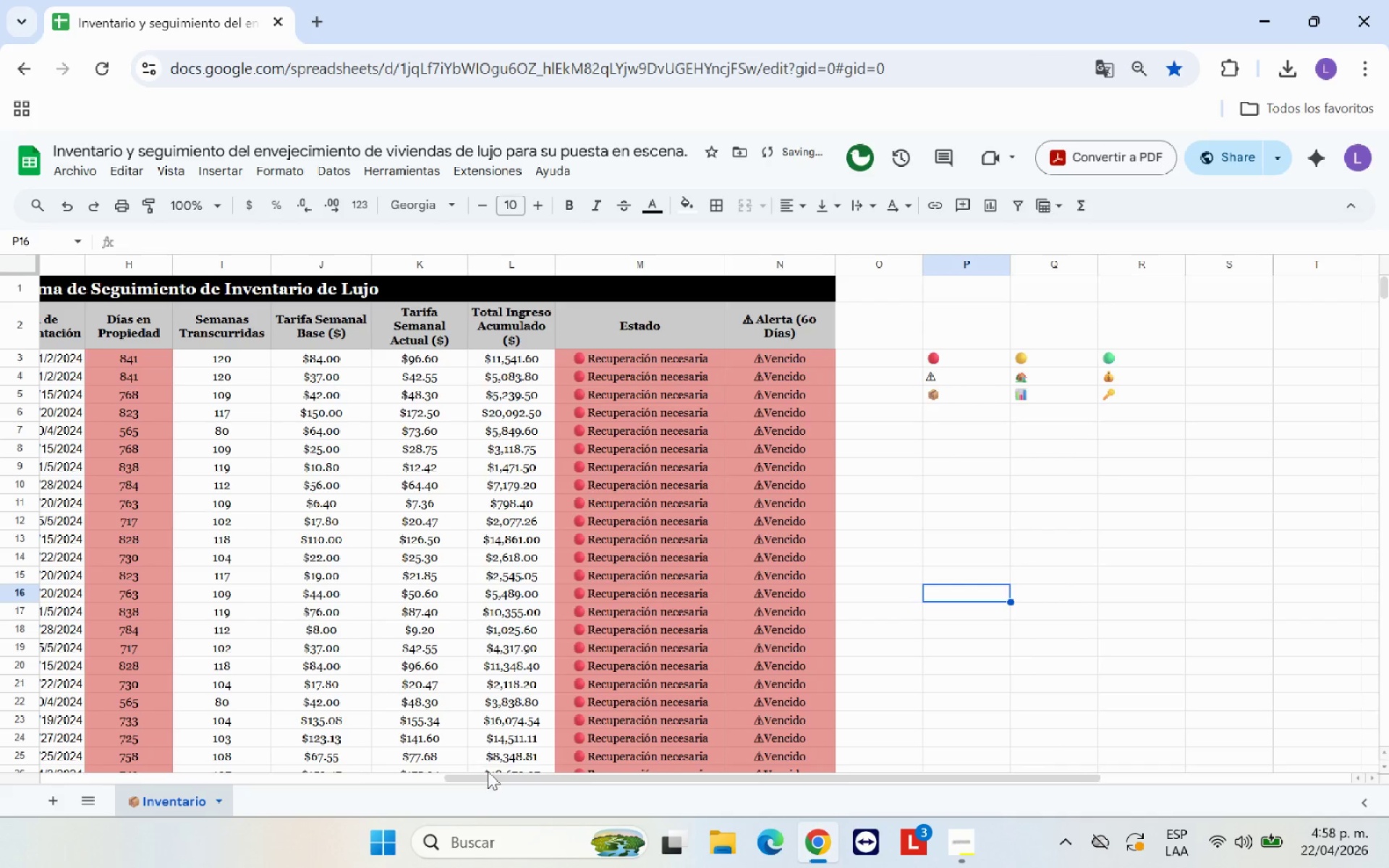 
left_click_drag(start_coordinate=[496, 778], to_coordinate=[180, 759])
 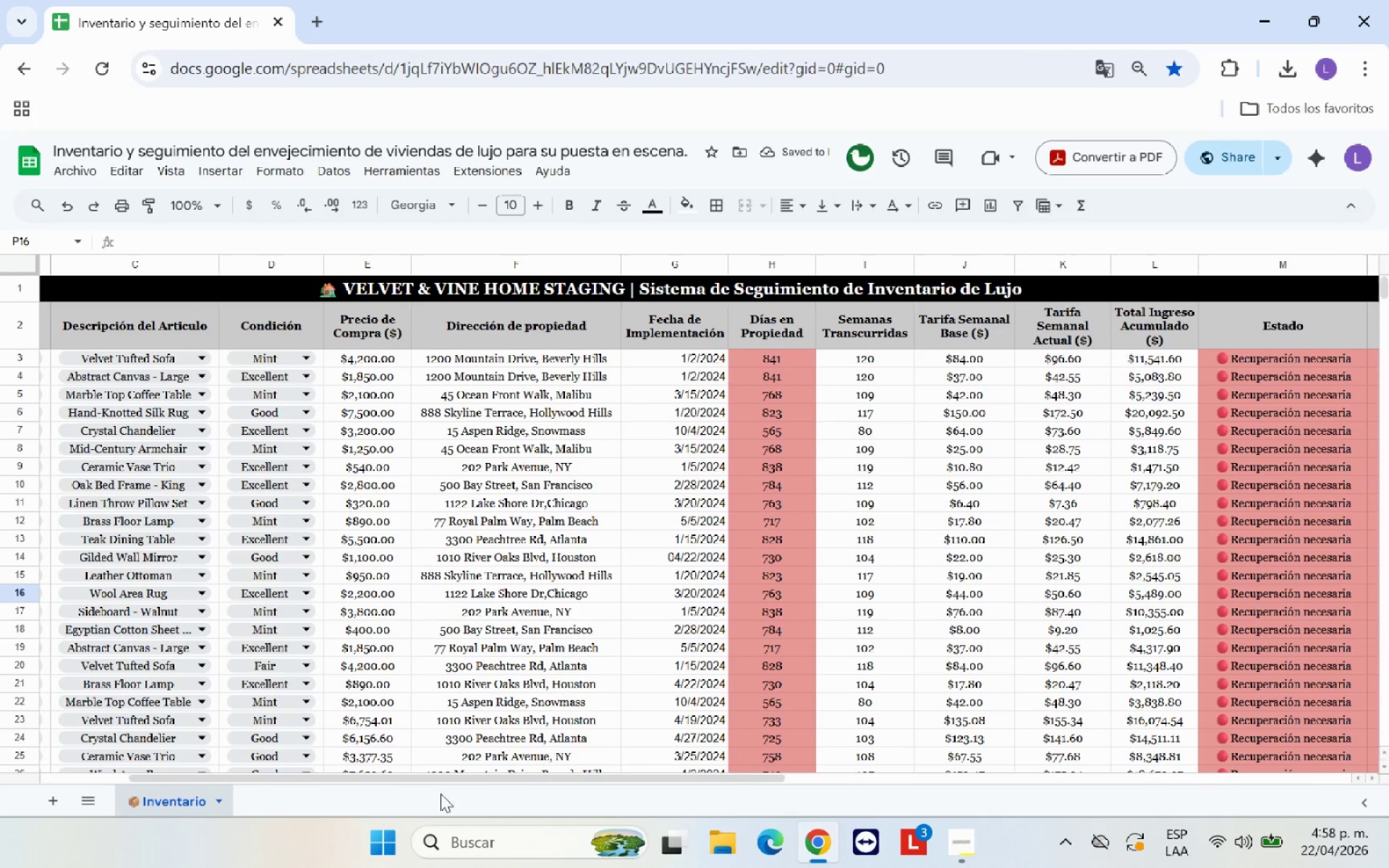 
left_click_drag(start_coordinate=[428, 778], to_coordinate=[289, 767])
 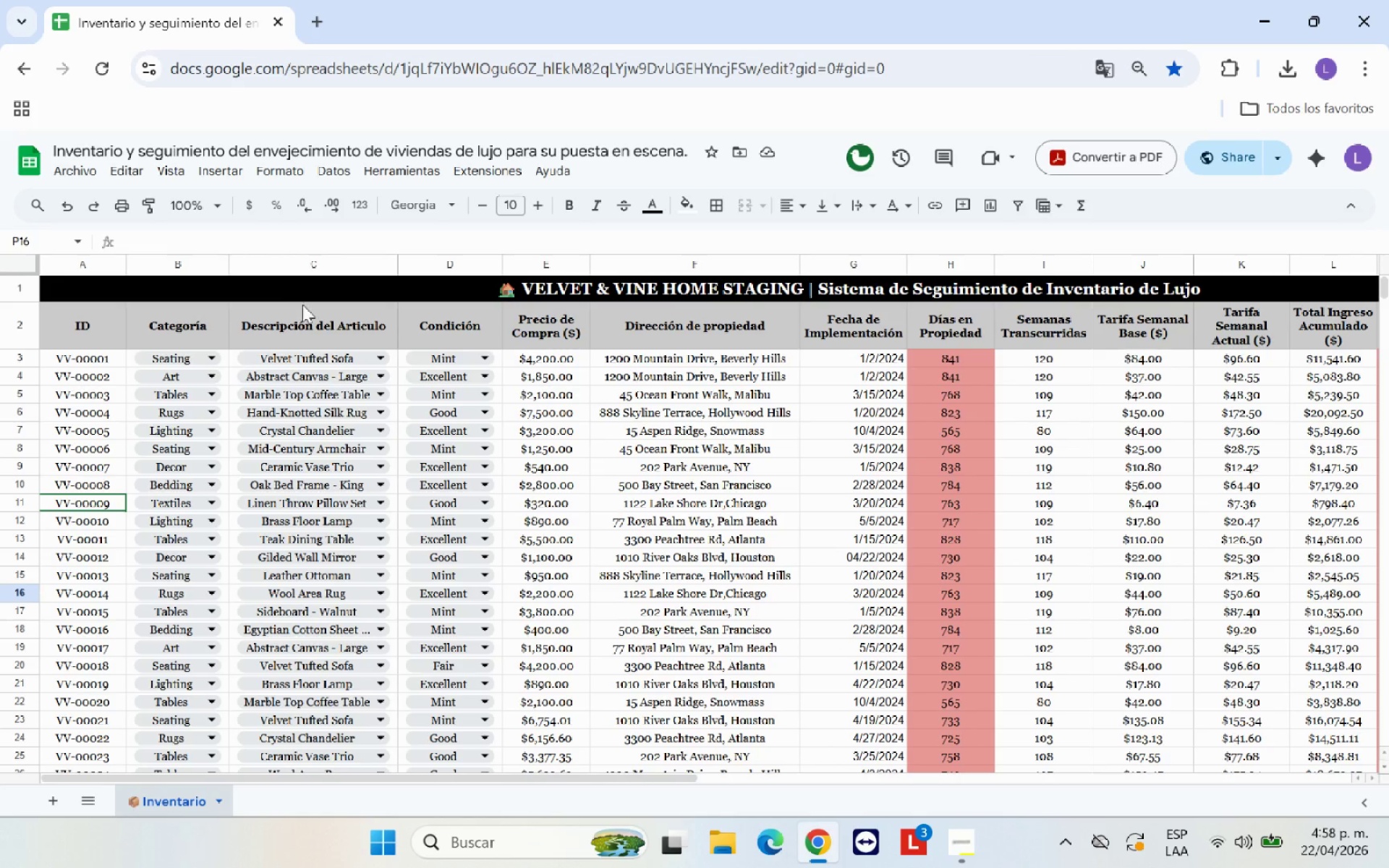 
left_click_drag(start_coordinate=[263, 294], to_coordinate=[566, 299])
 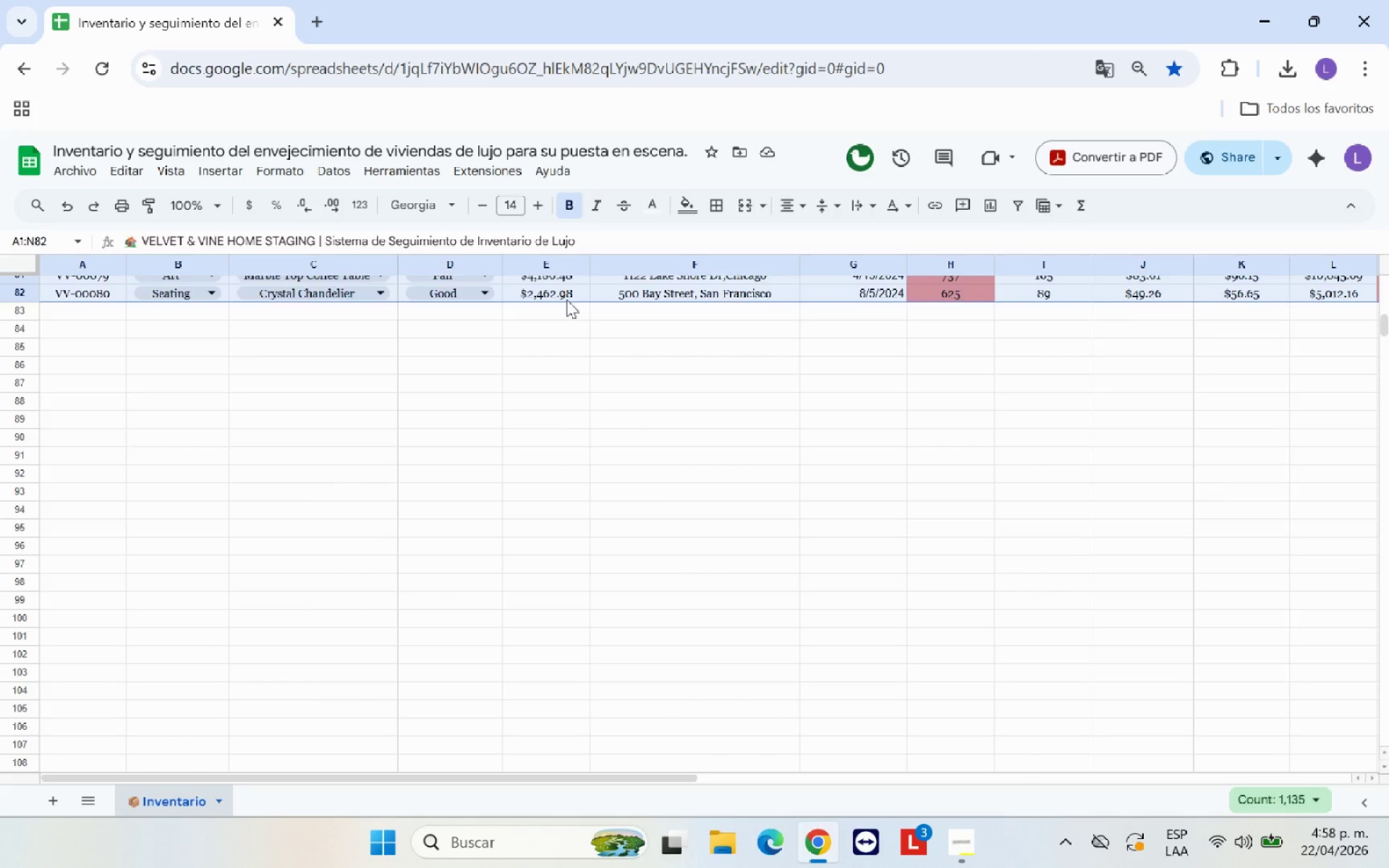 
scroll: coordinate [566, 299], scroll_direction: up, amount: 6.0
 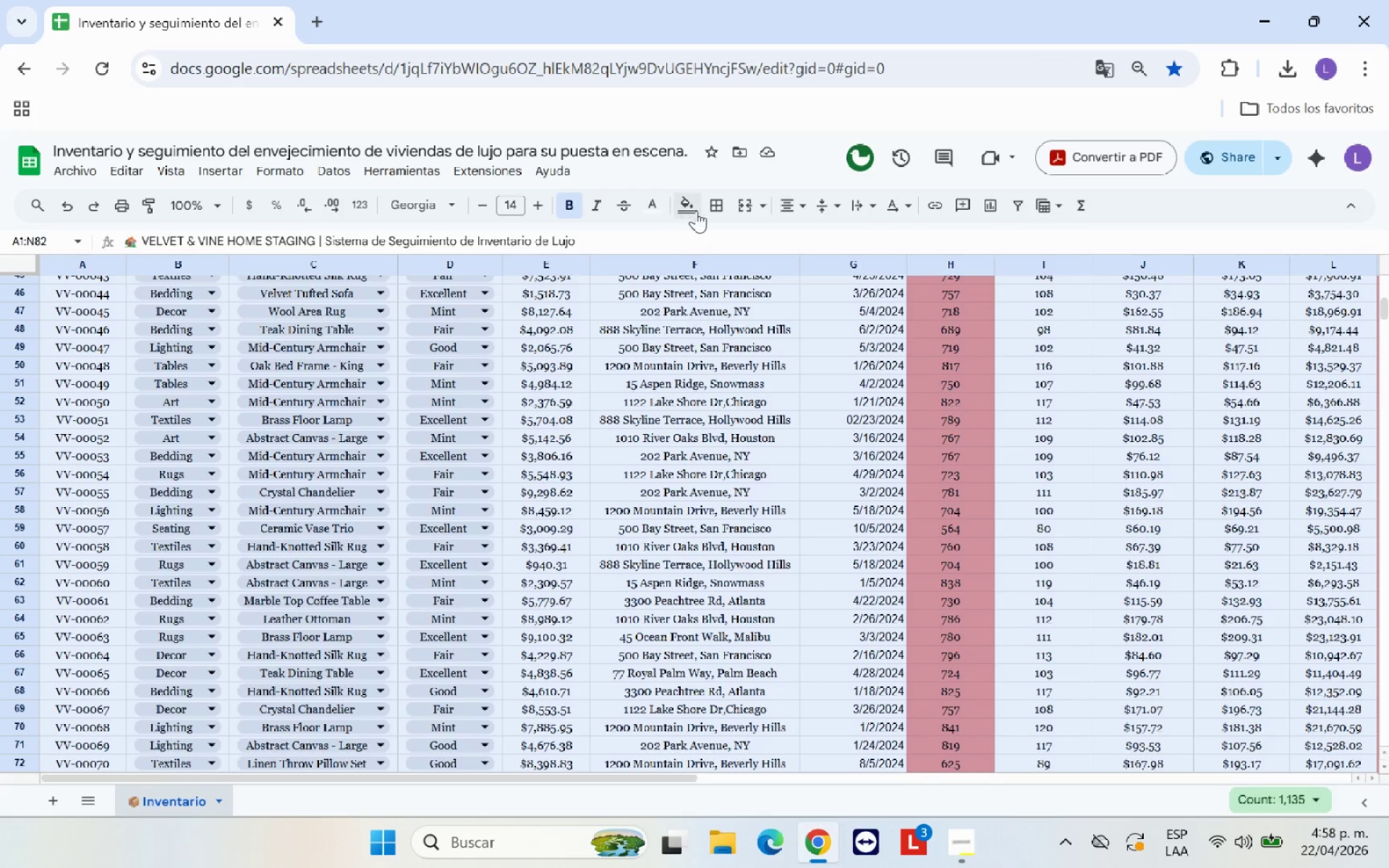 
left_click([720, 210])
 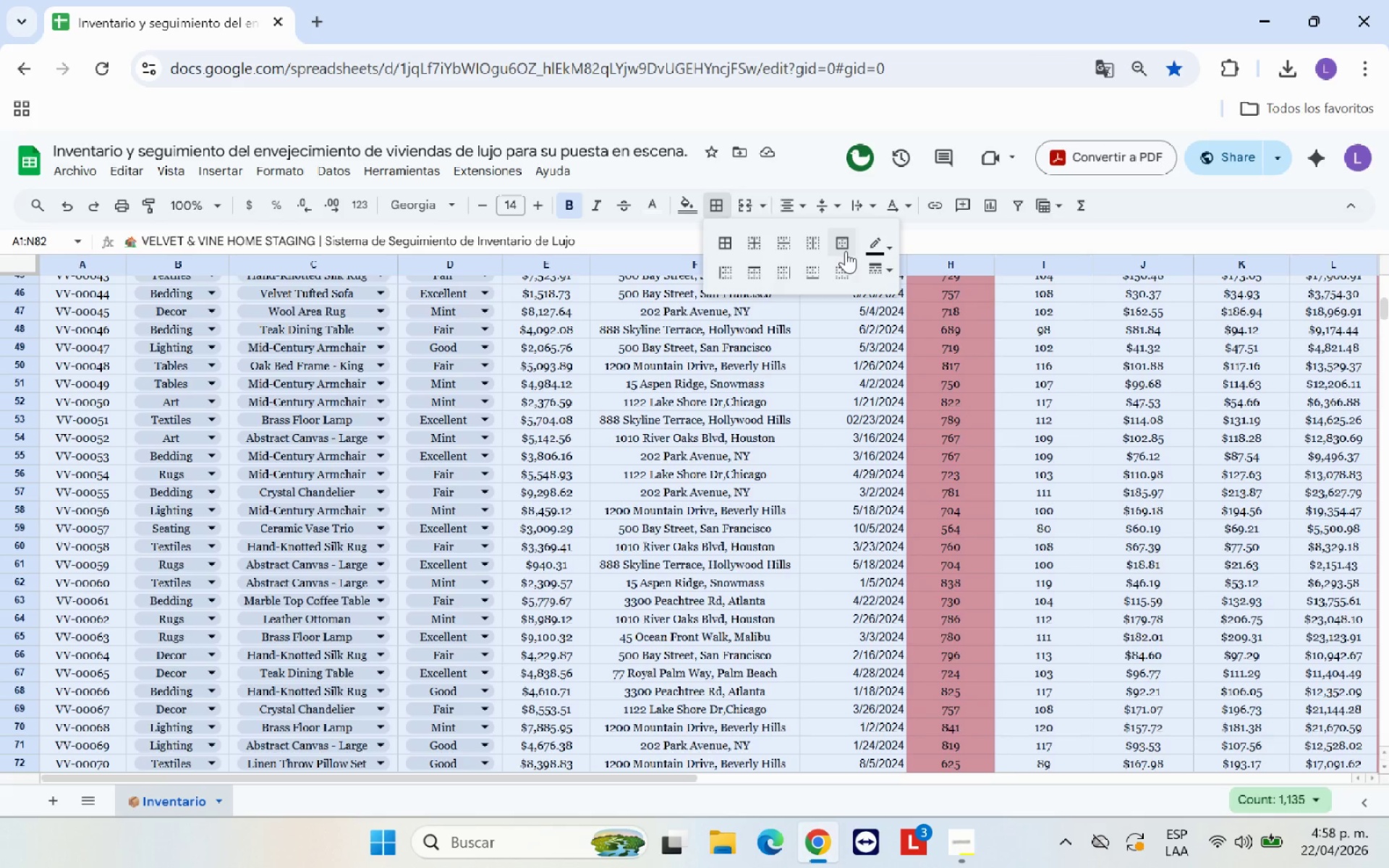 
left_click([846, 248])
 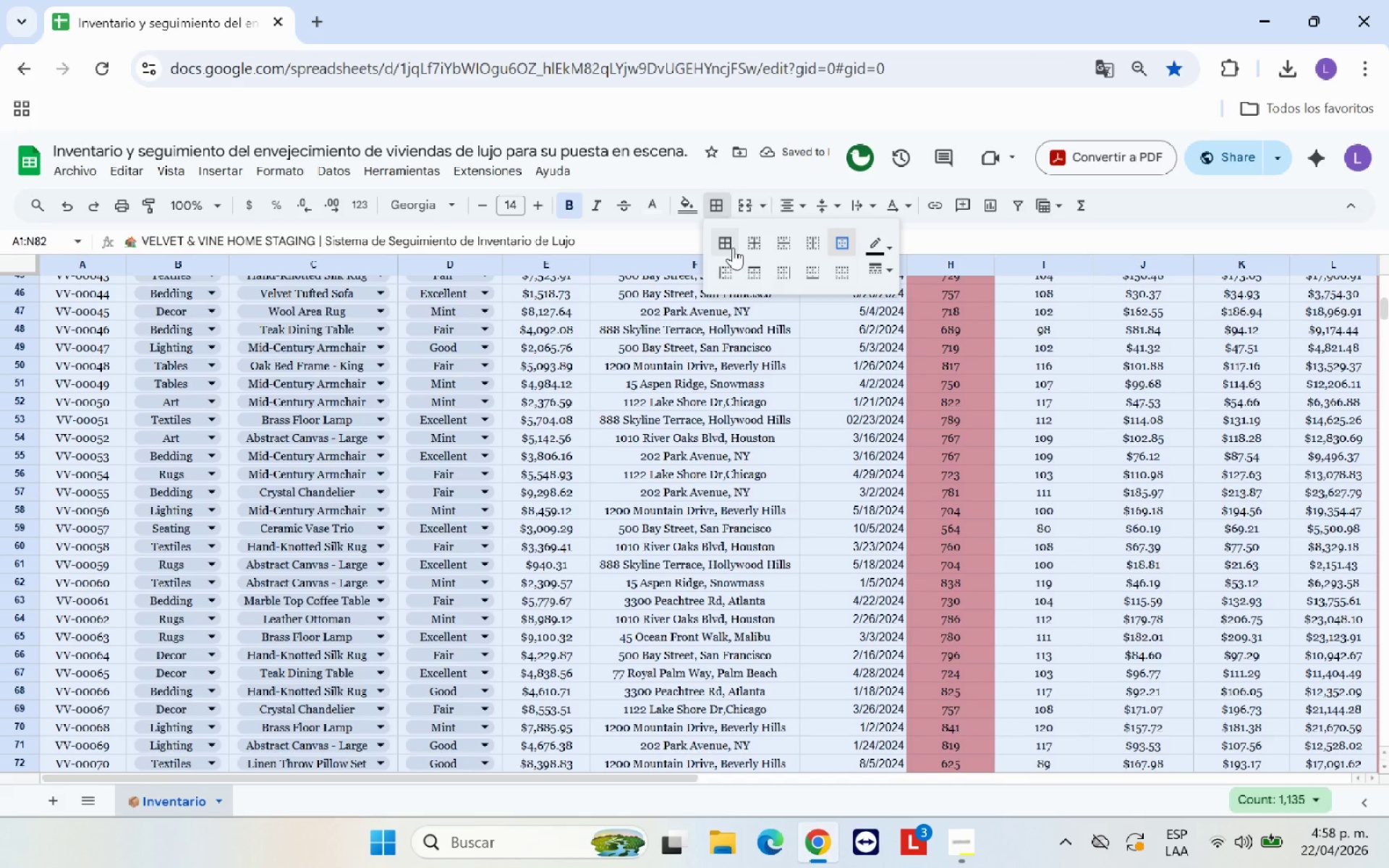 
left_click([828, 339])
 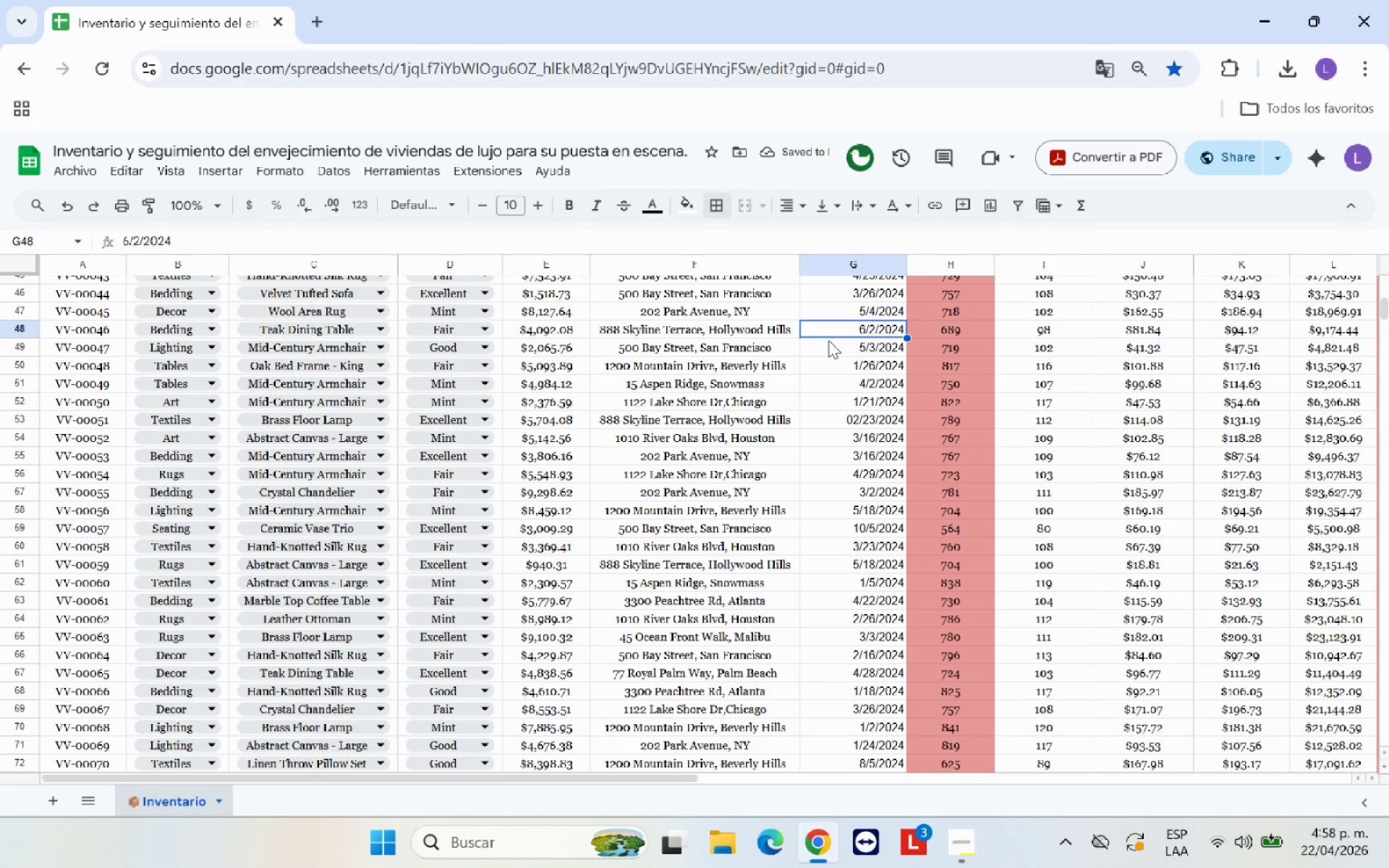 
scroll: coordinate [829, 348], scroll_direction: up, amount: 15.0
 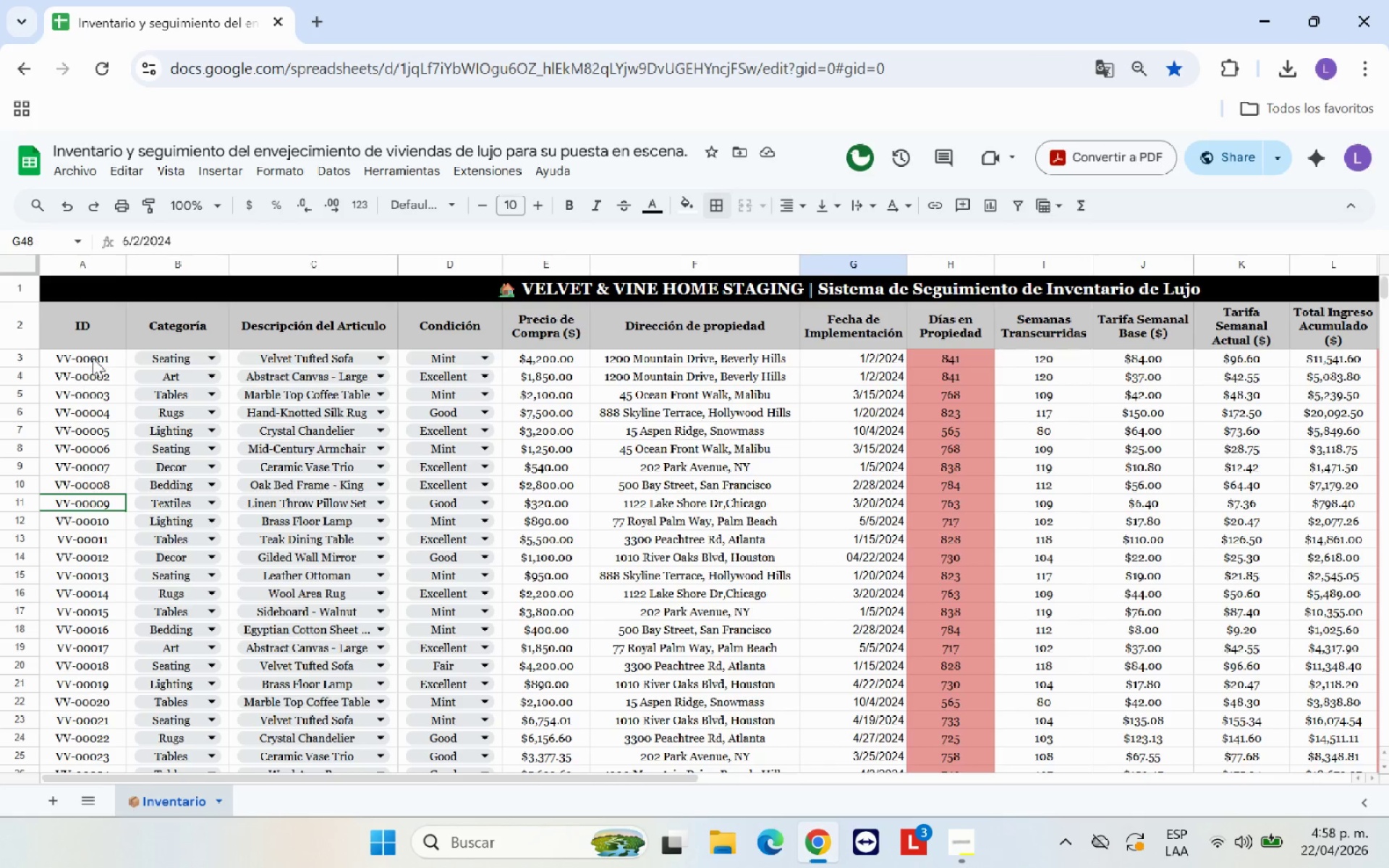 
left_click_drag(start_coordinate=[93, 358], to_coordinate=[1343, 540])
 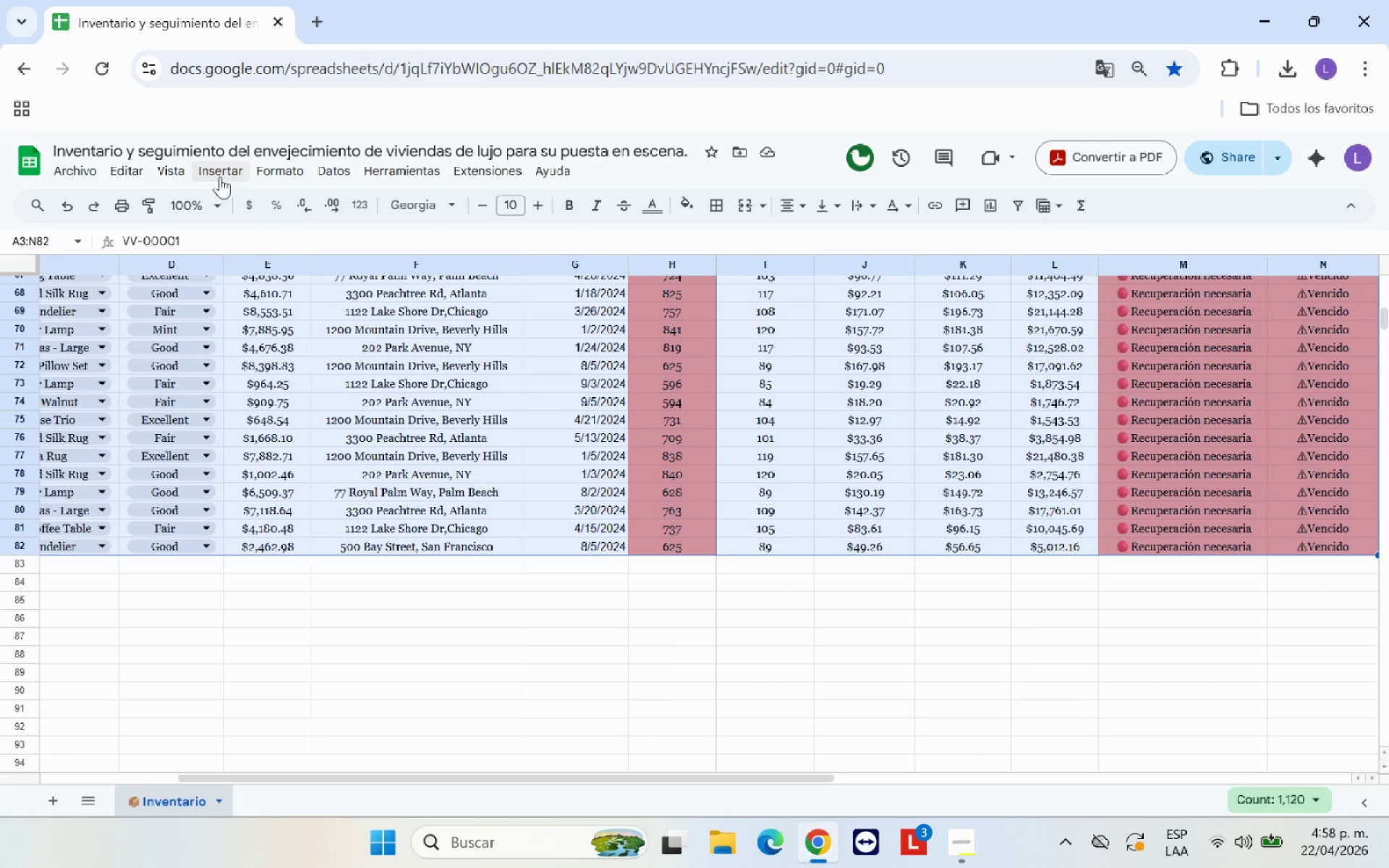 
left_click([273, 171])
 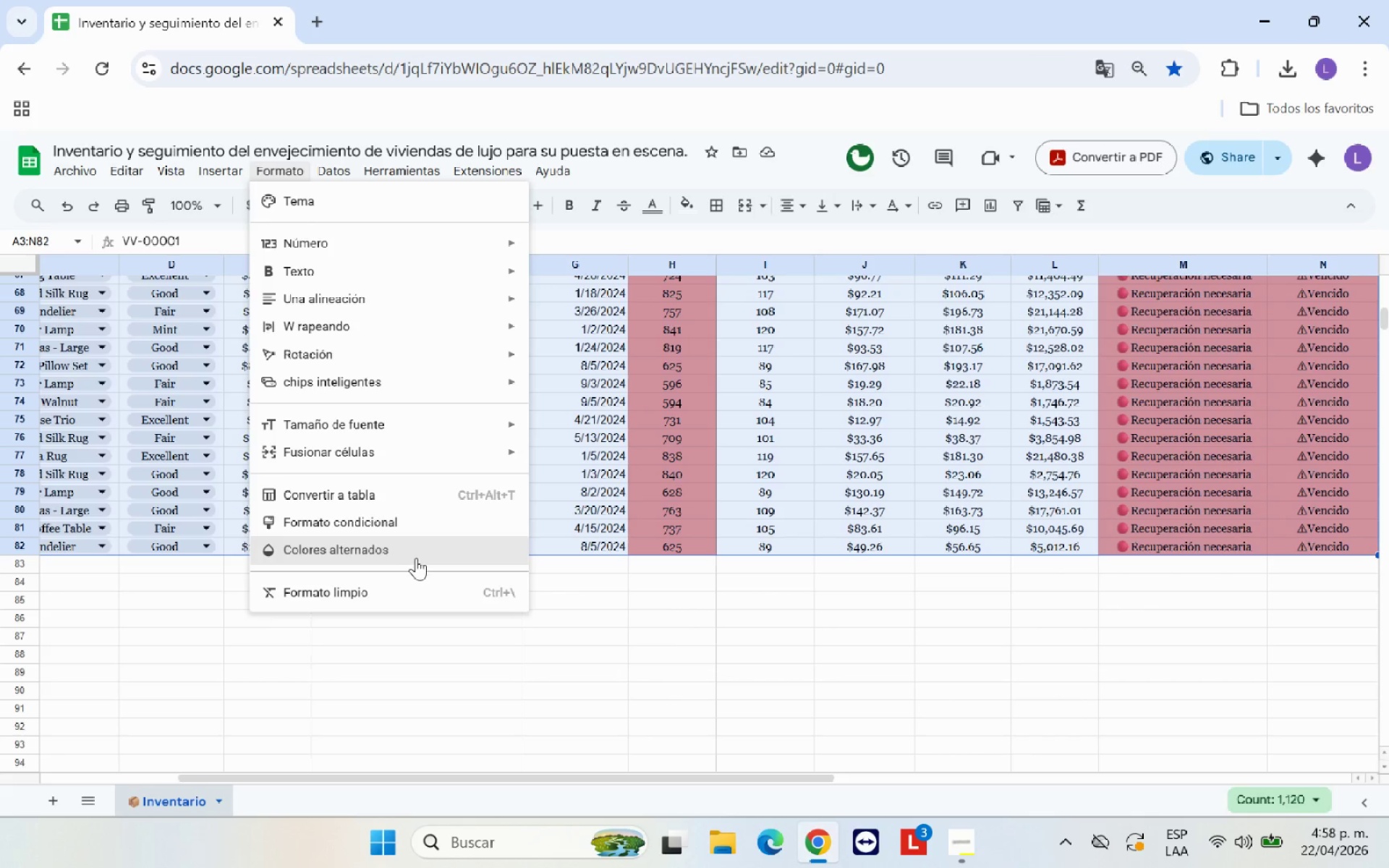 
left_click([424, 553])
 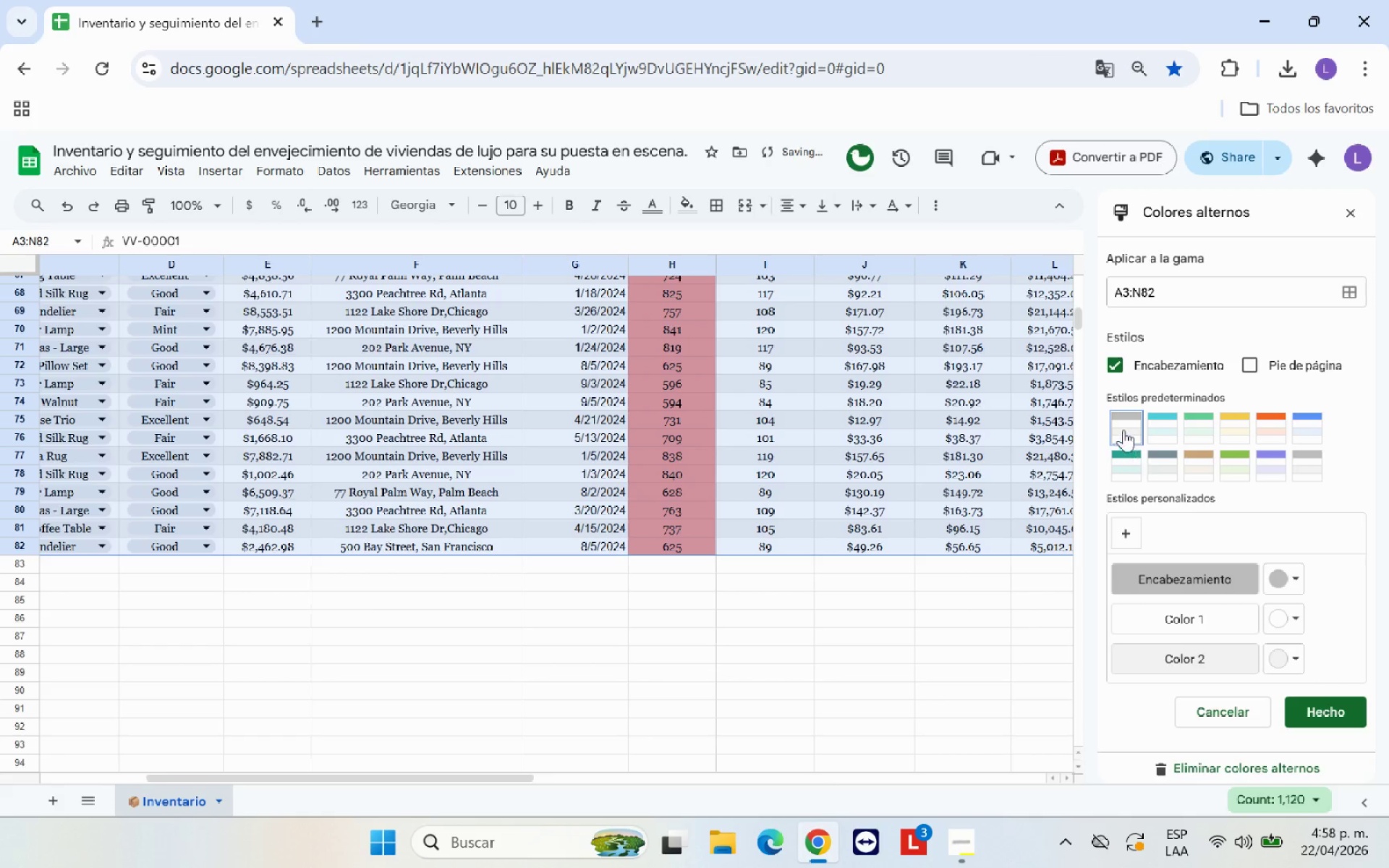 
left_click([1118, 368])
 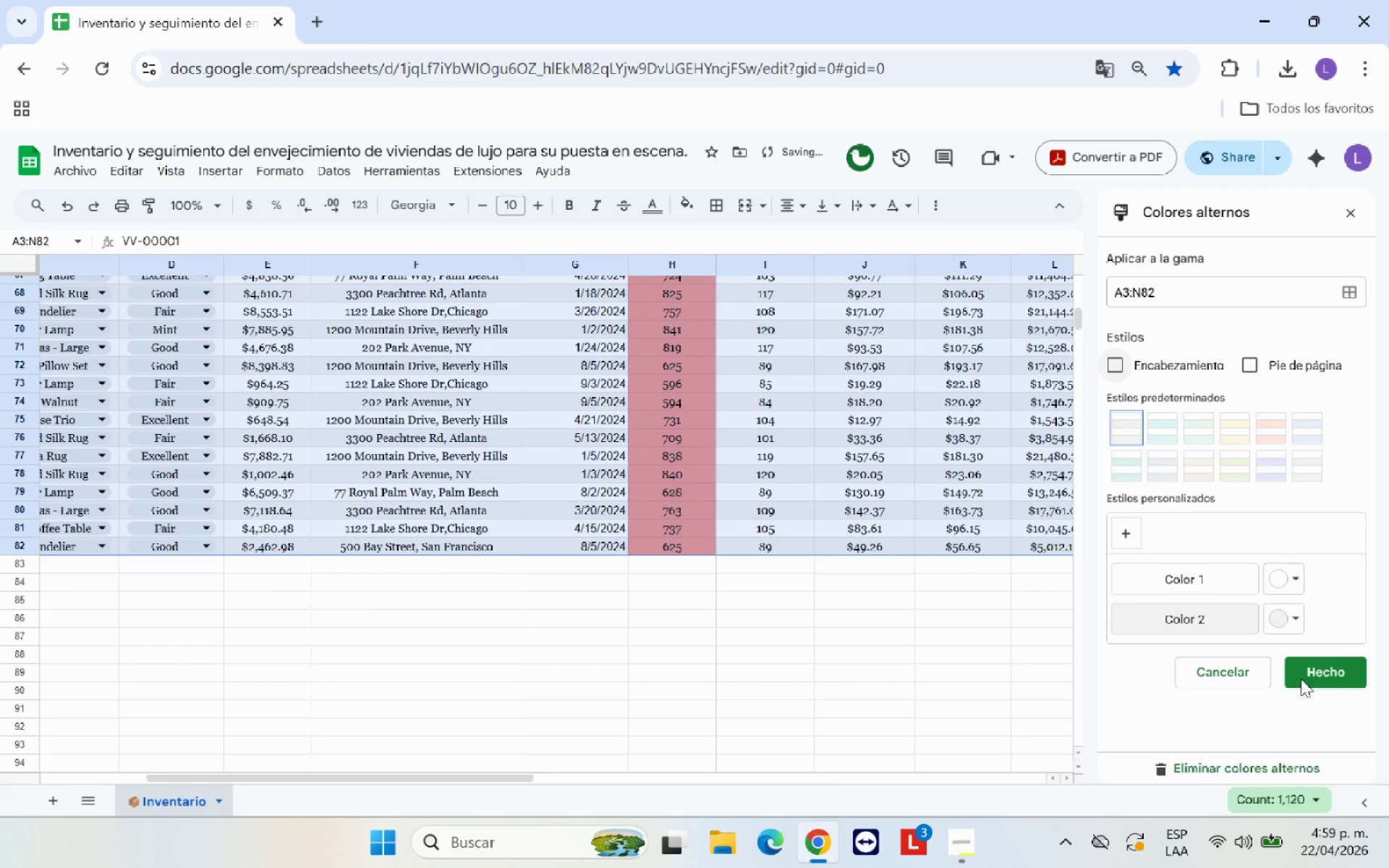 
left_click([1305, 678])
 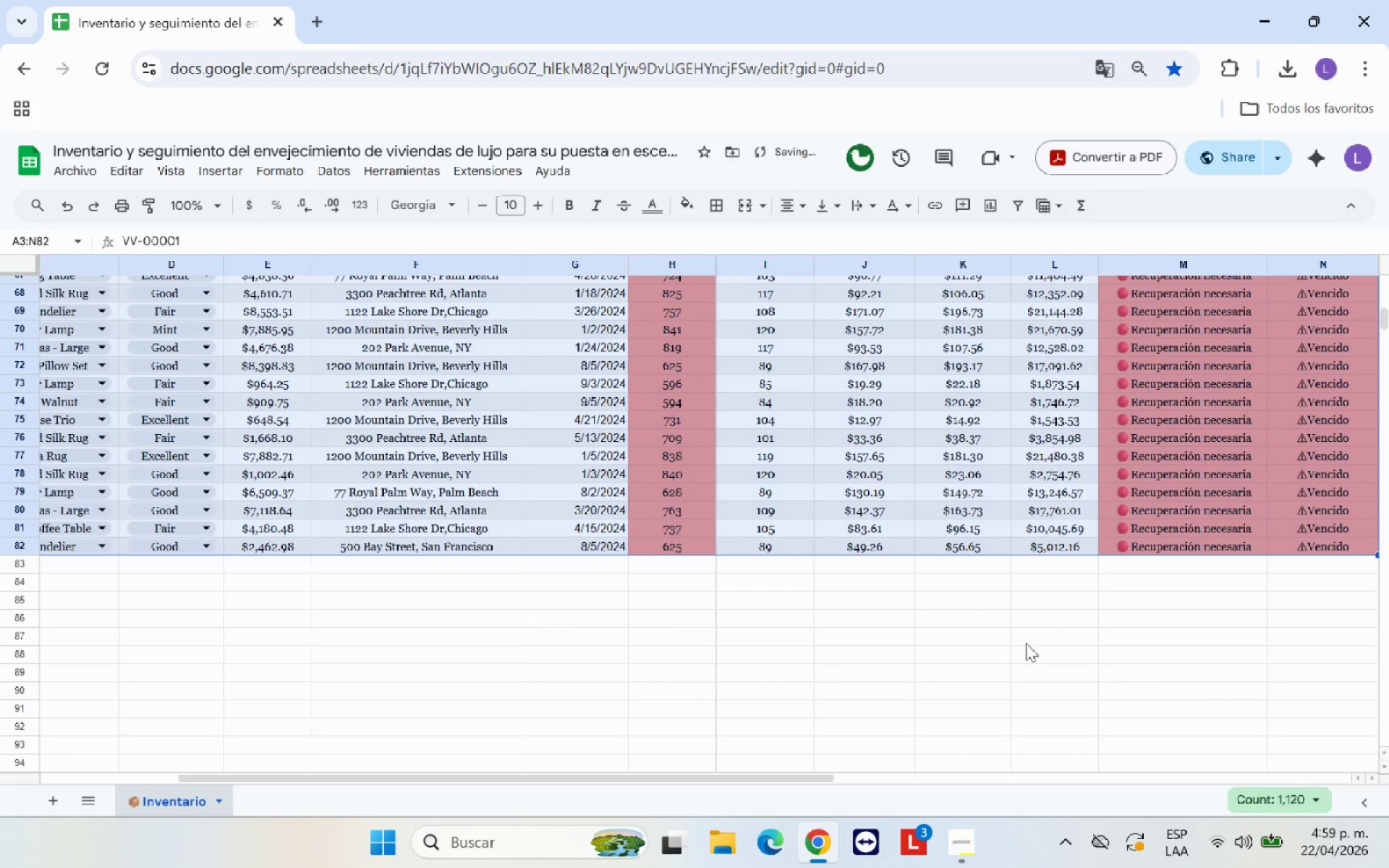 
left_click([985, 643])
 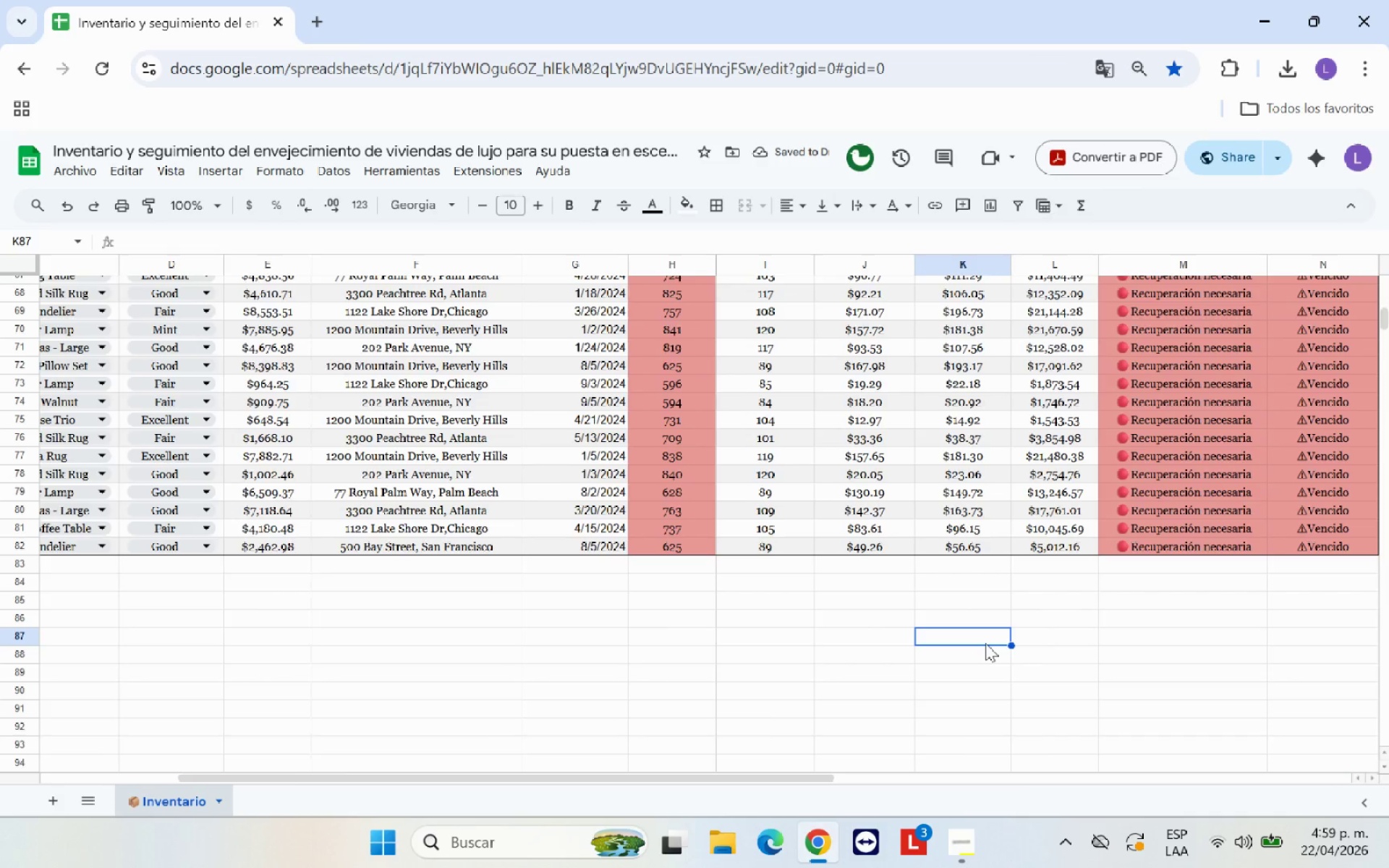 
scroll: coordinate [985, 643], scroll_direction: up, amount: 17.0
 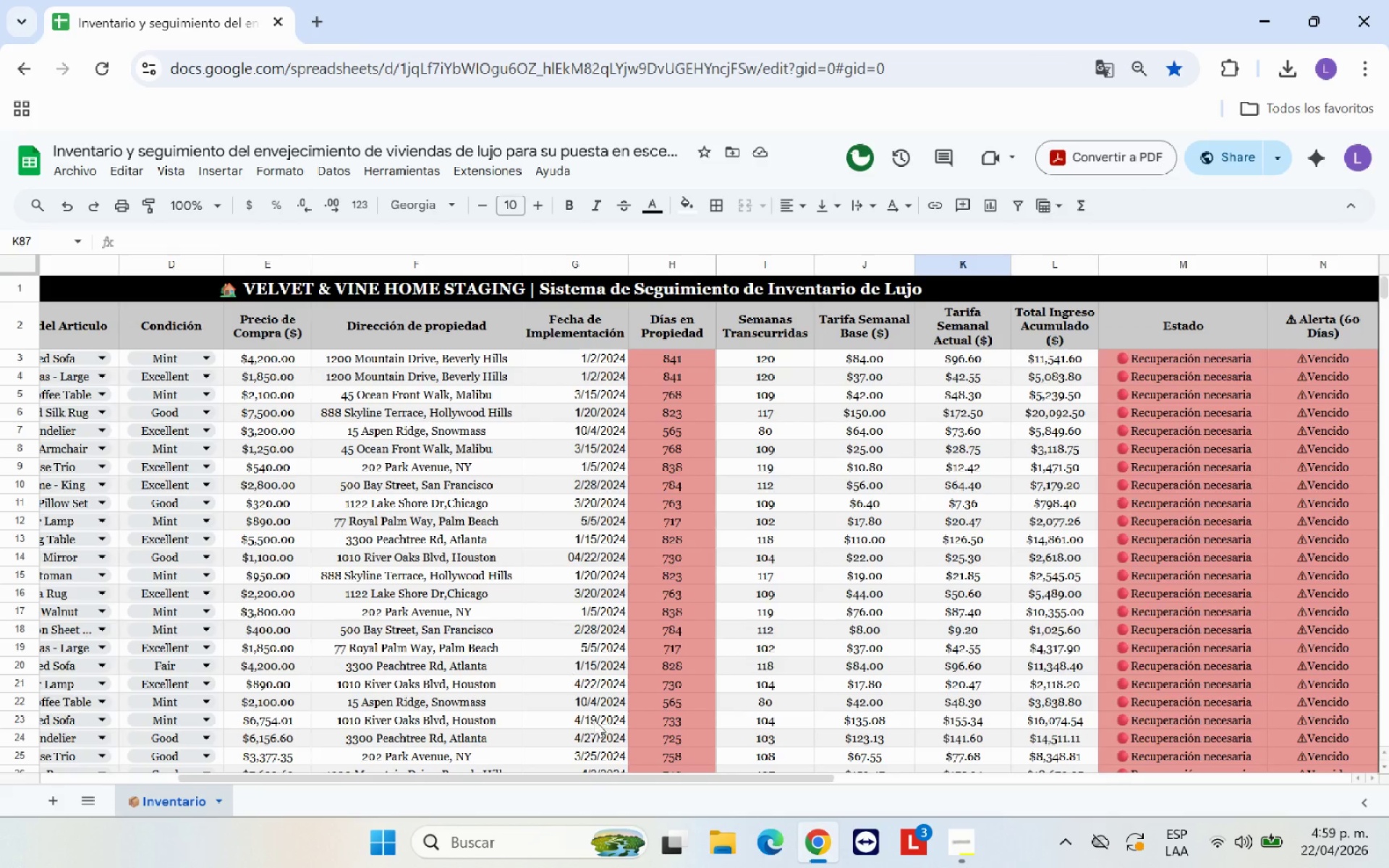 
left_click_drag(start_coordinate=[579, 778], to_coordinate=[350, 747])
 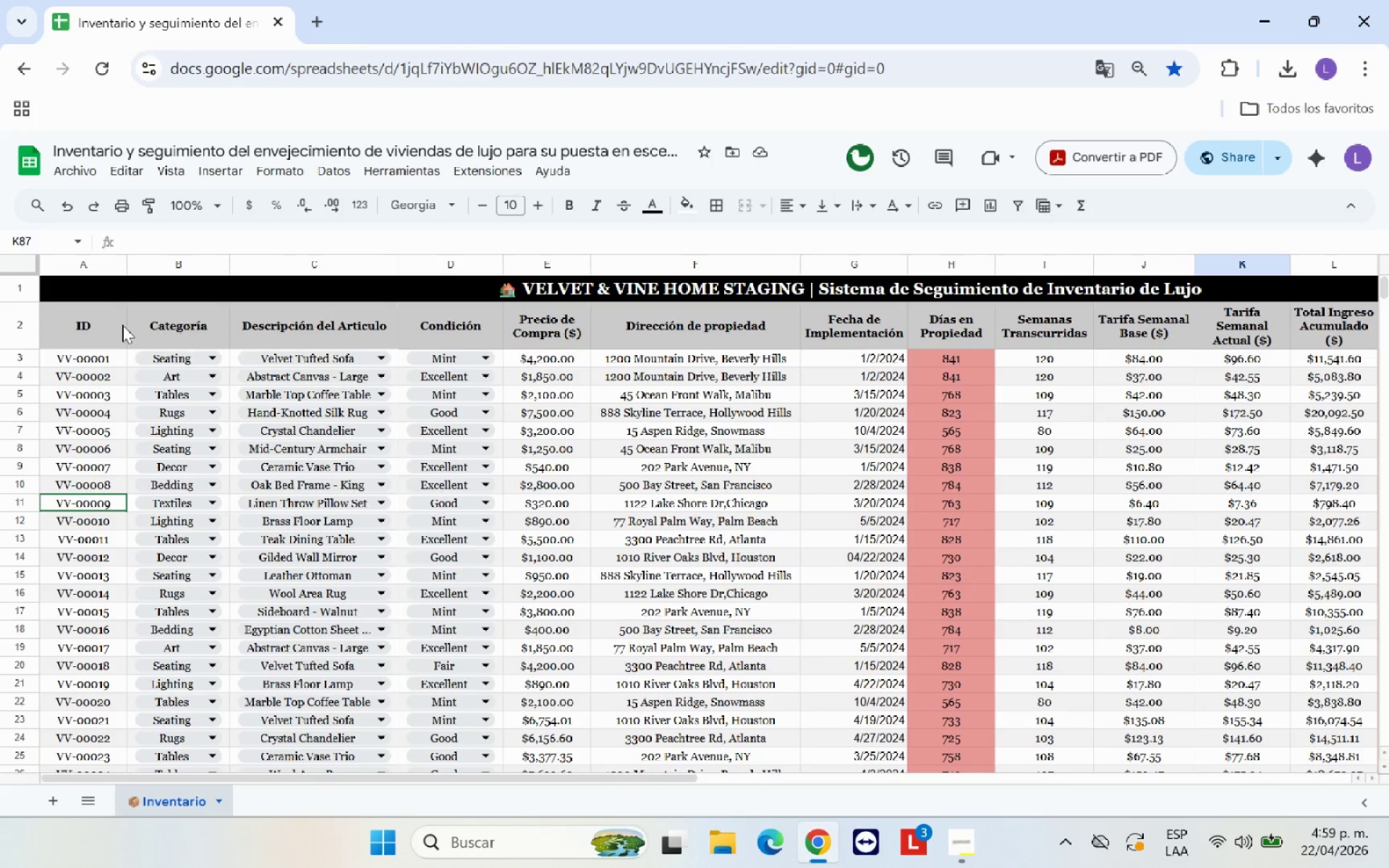 
left_click_drag(start_coordinate=[105, 320], to_coordinate=[1252, 327])
 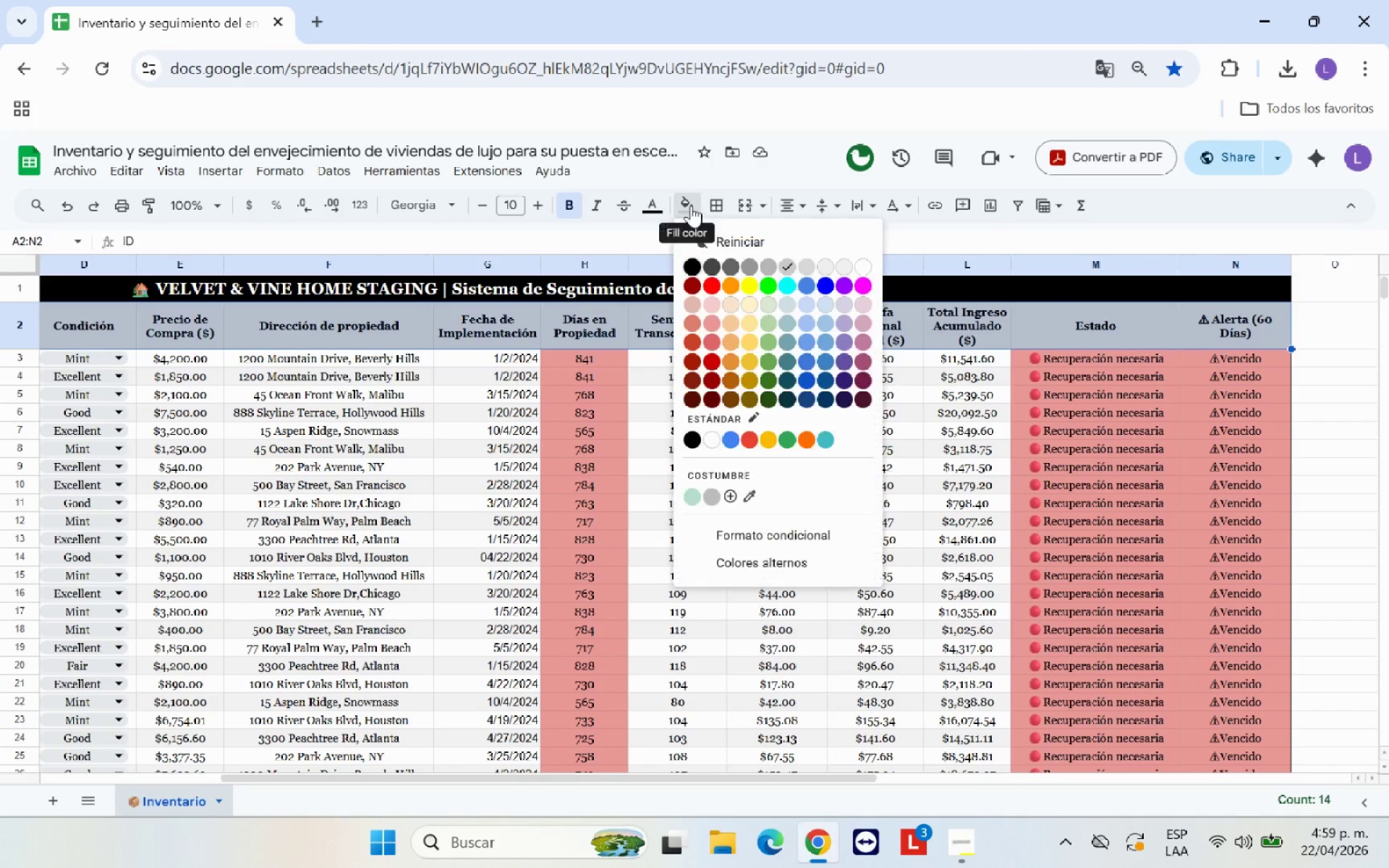 
double_click([712, 203])
 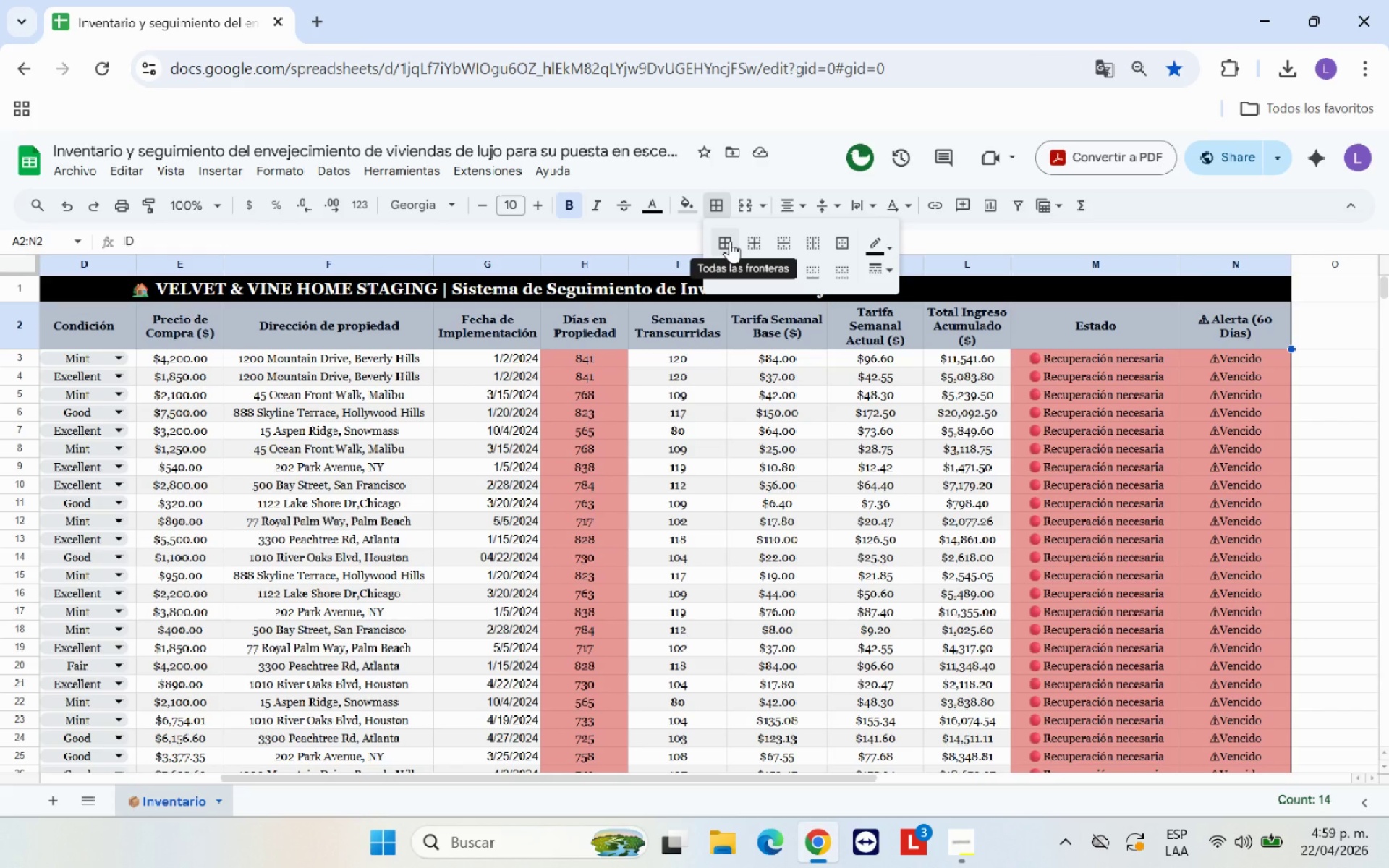 
left_click([730, 241])
 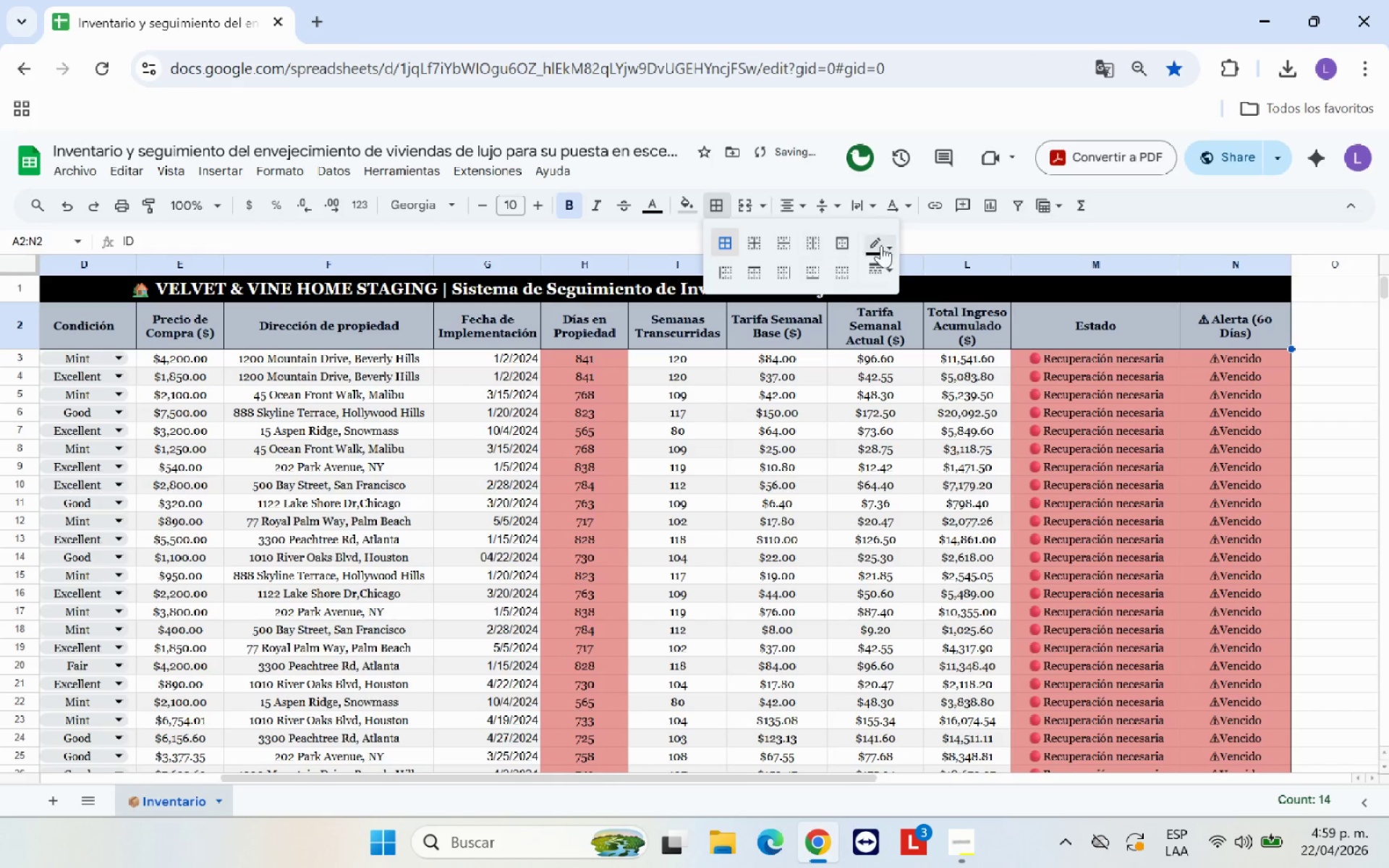 
left_click([885, 245])
 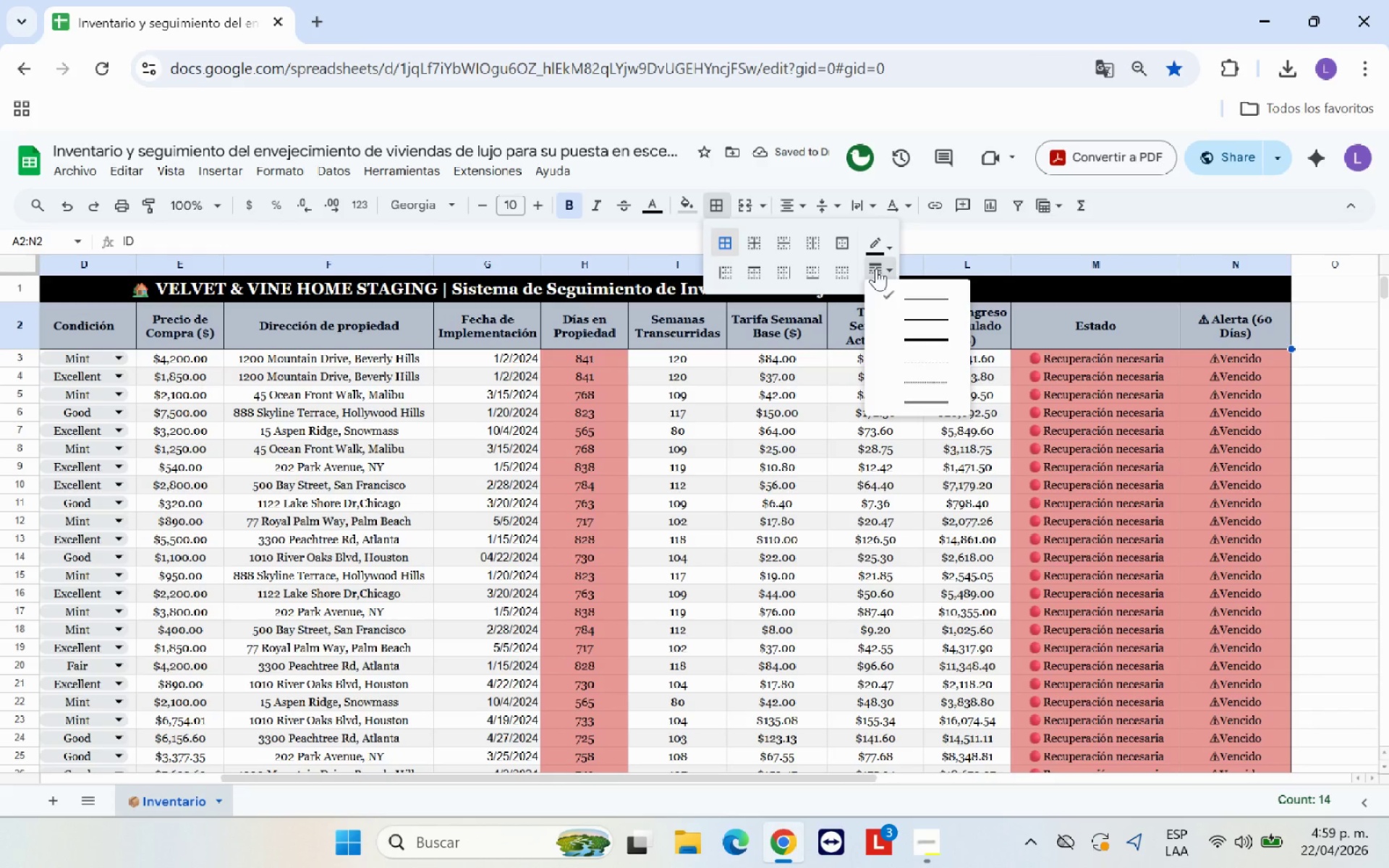 
left_click([901, 323])
 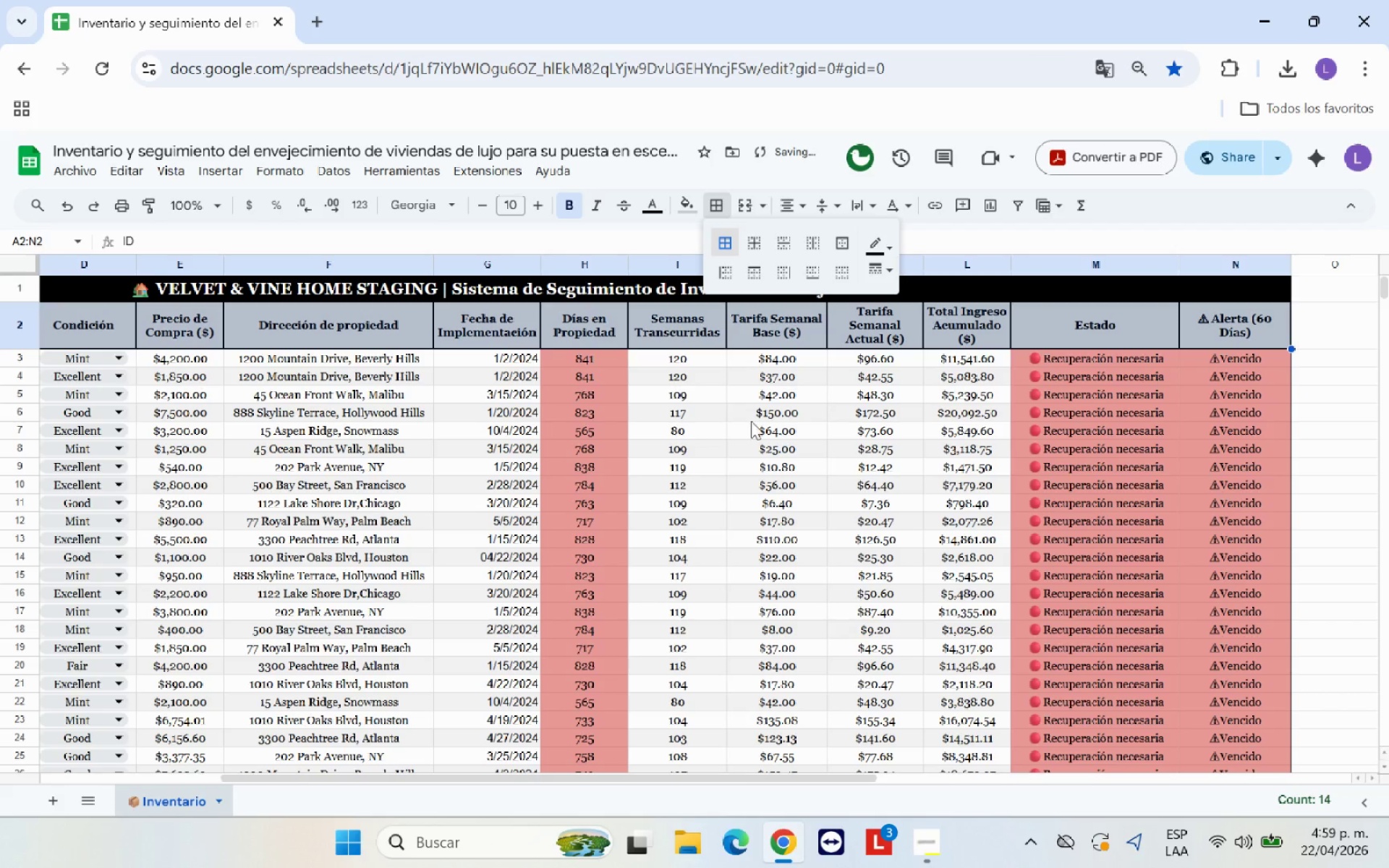 
left_click([671, 443])
 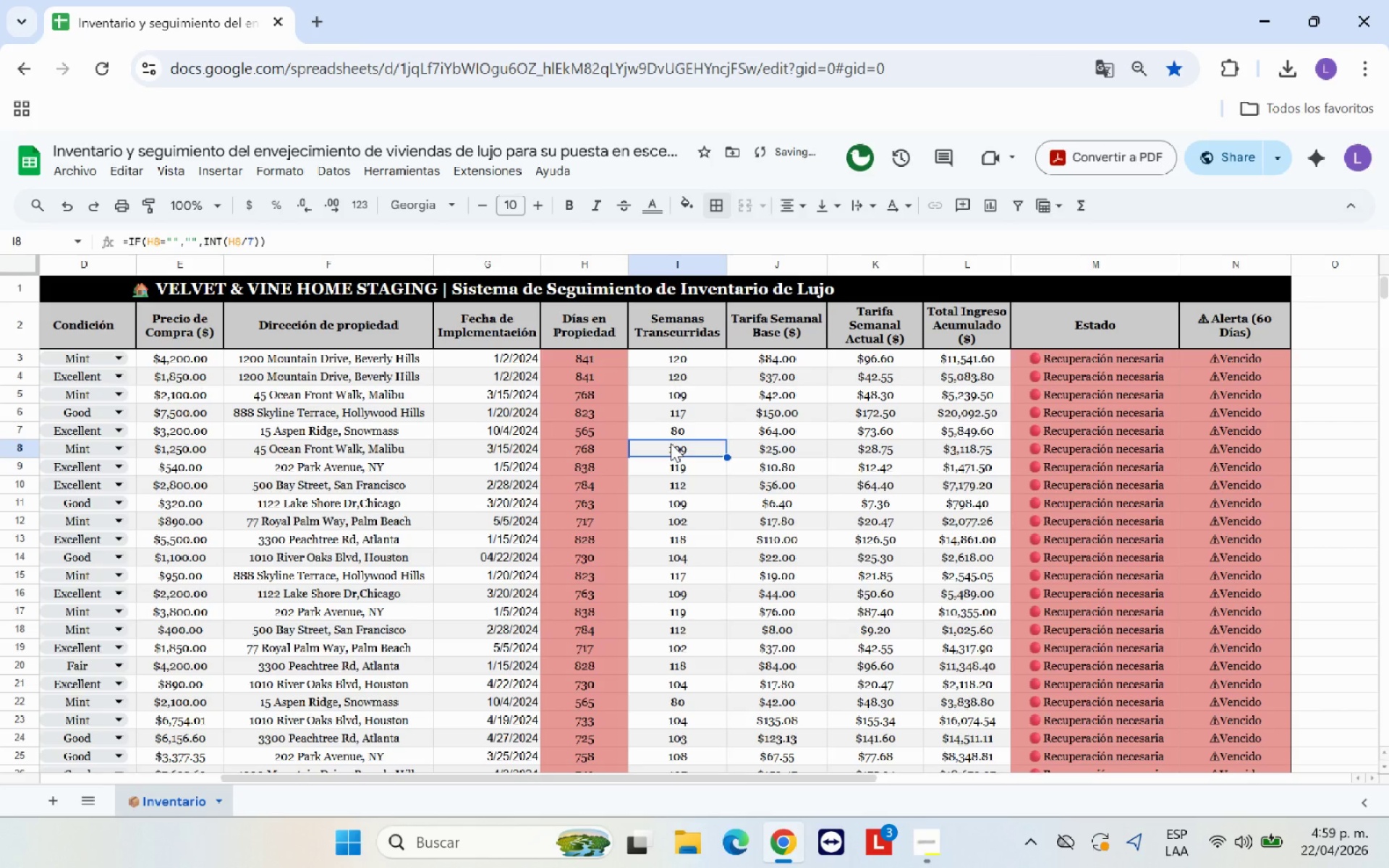 
scroll: coordinate [671, 443], scroll_direction: up, amount: 2.0
 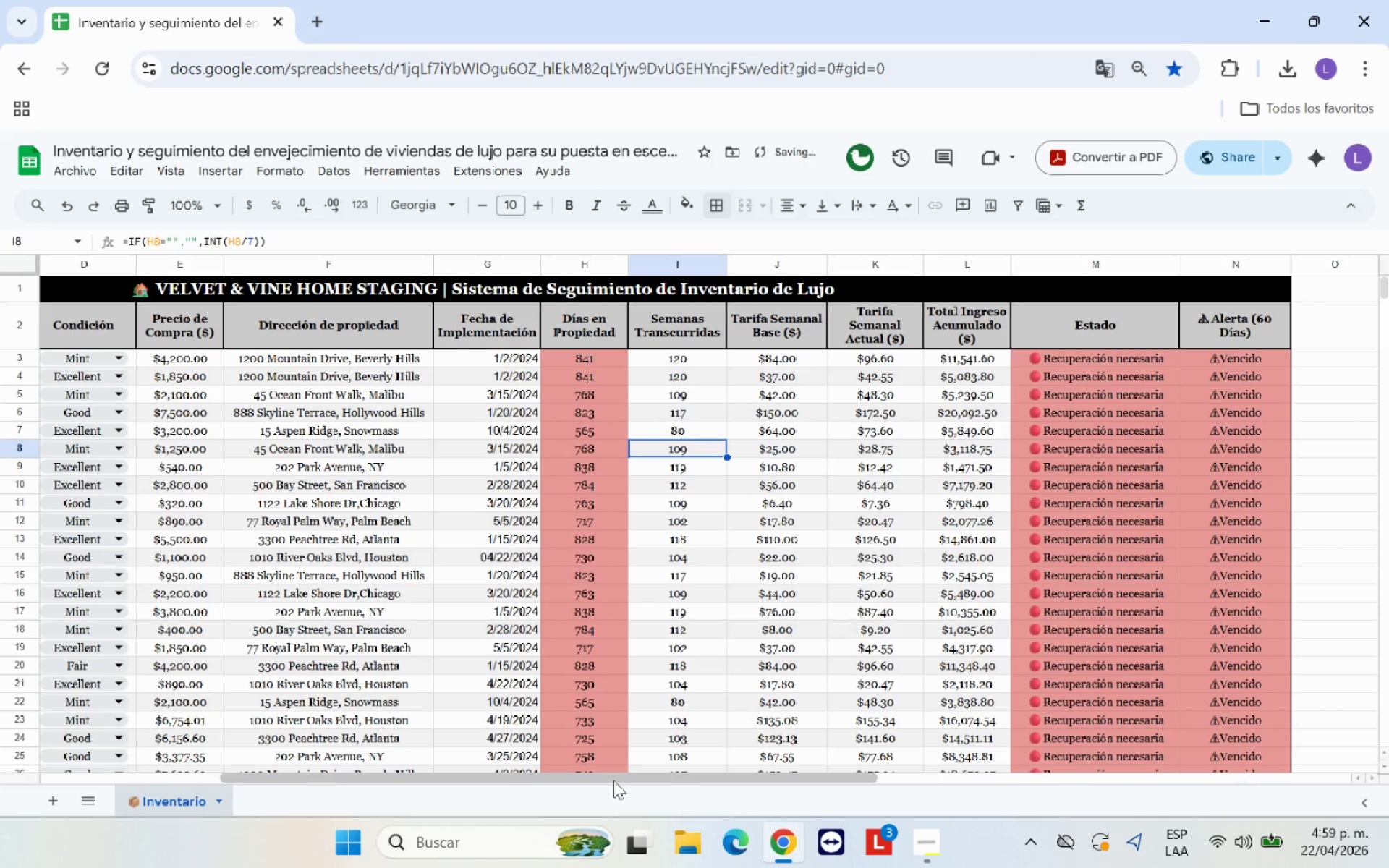 
left_click_drag(start_coordinate=[614, 780], to_coordinate=[365, 759])
 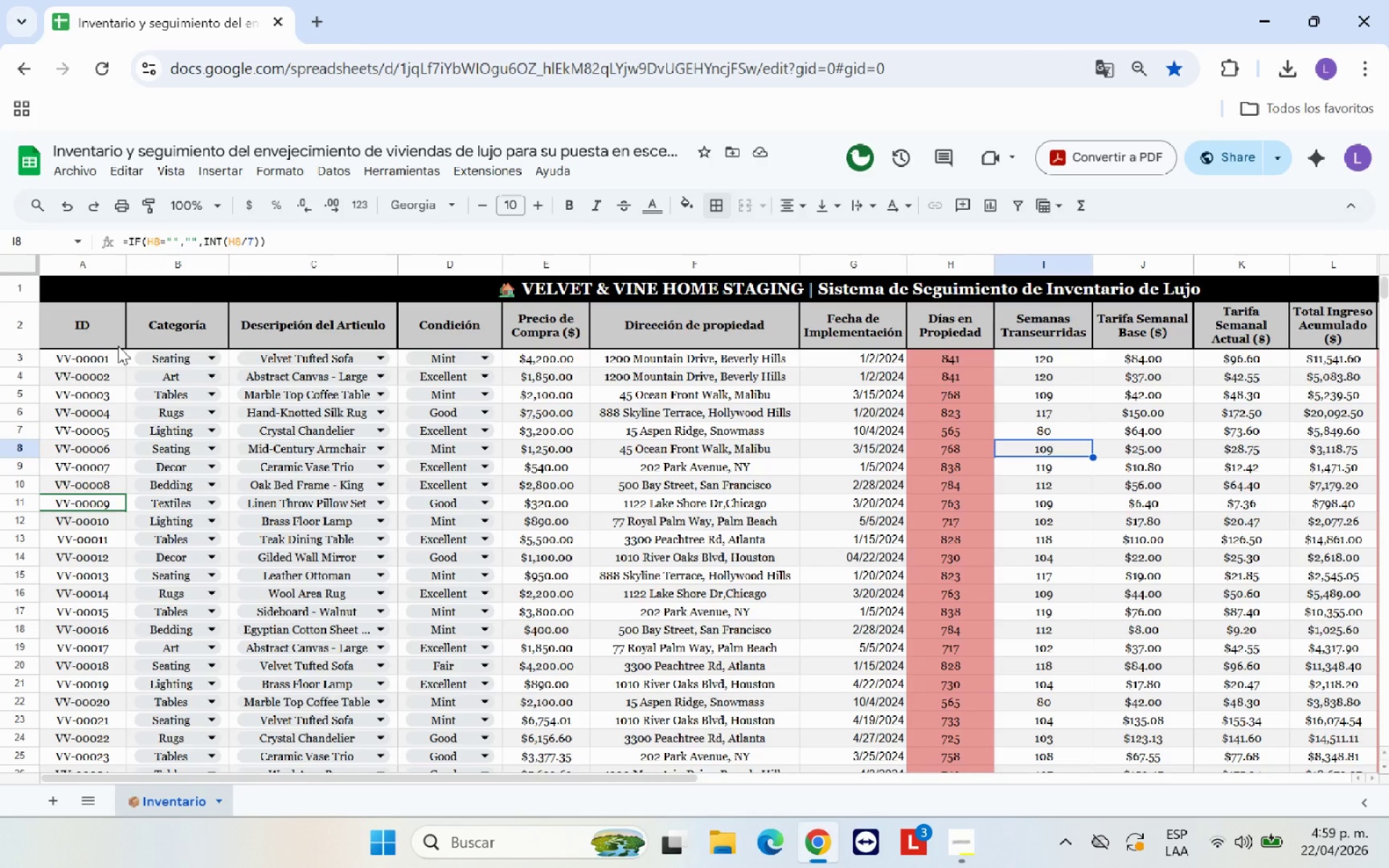 
wait(5.88)
 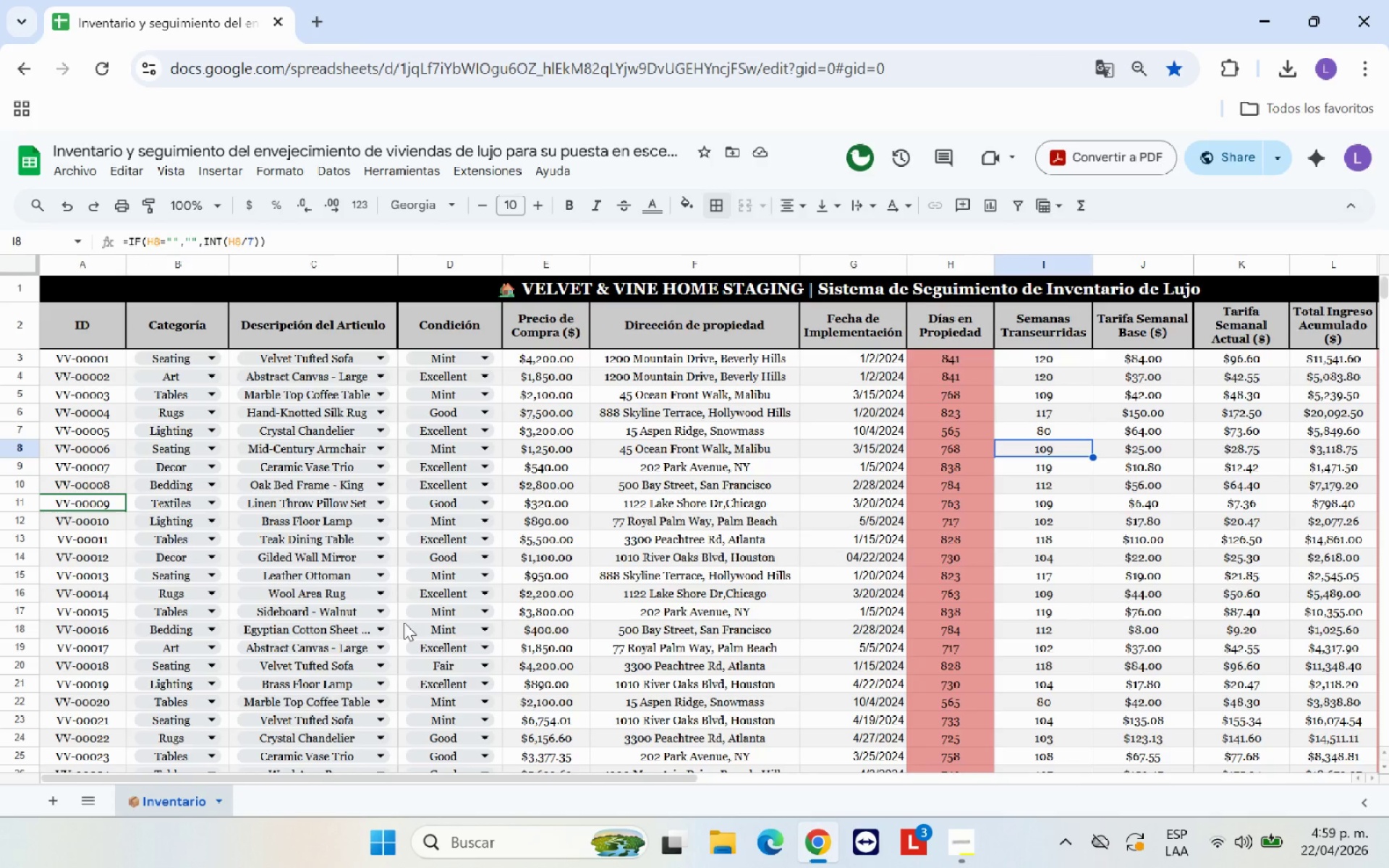 
scroll: coordinate [116, 344], scroll_direction: up, amount: 1.0
 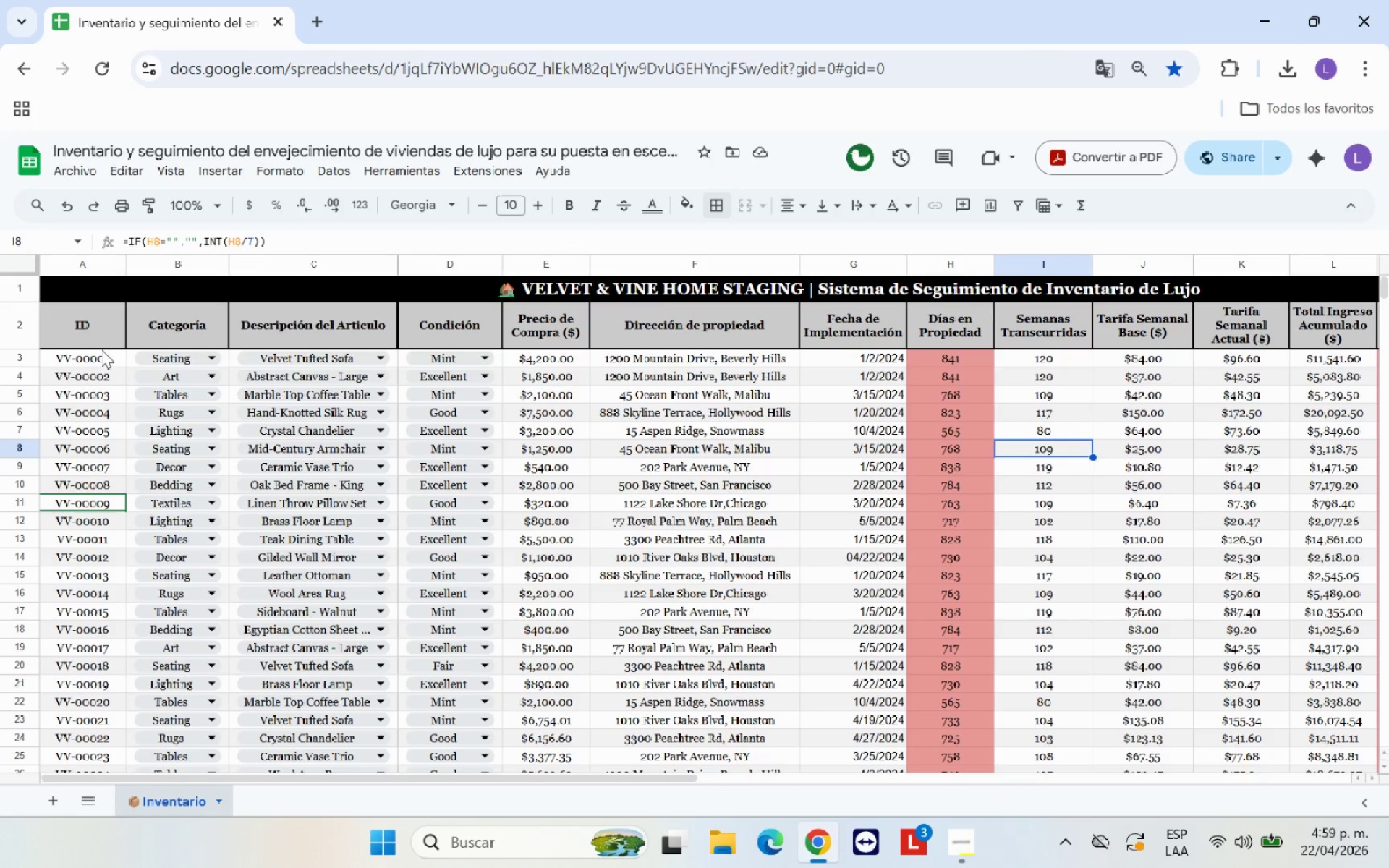 
left_click([88, 263])
 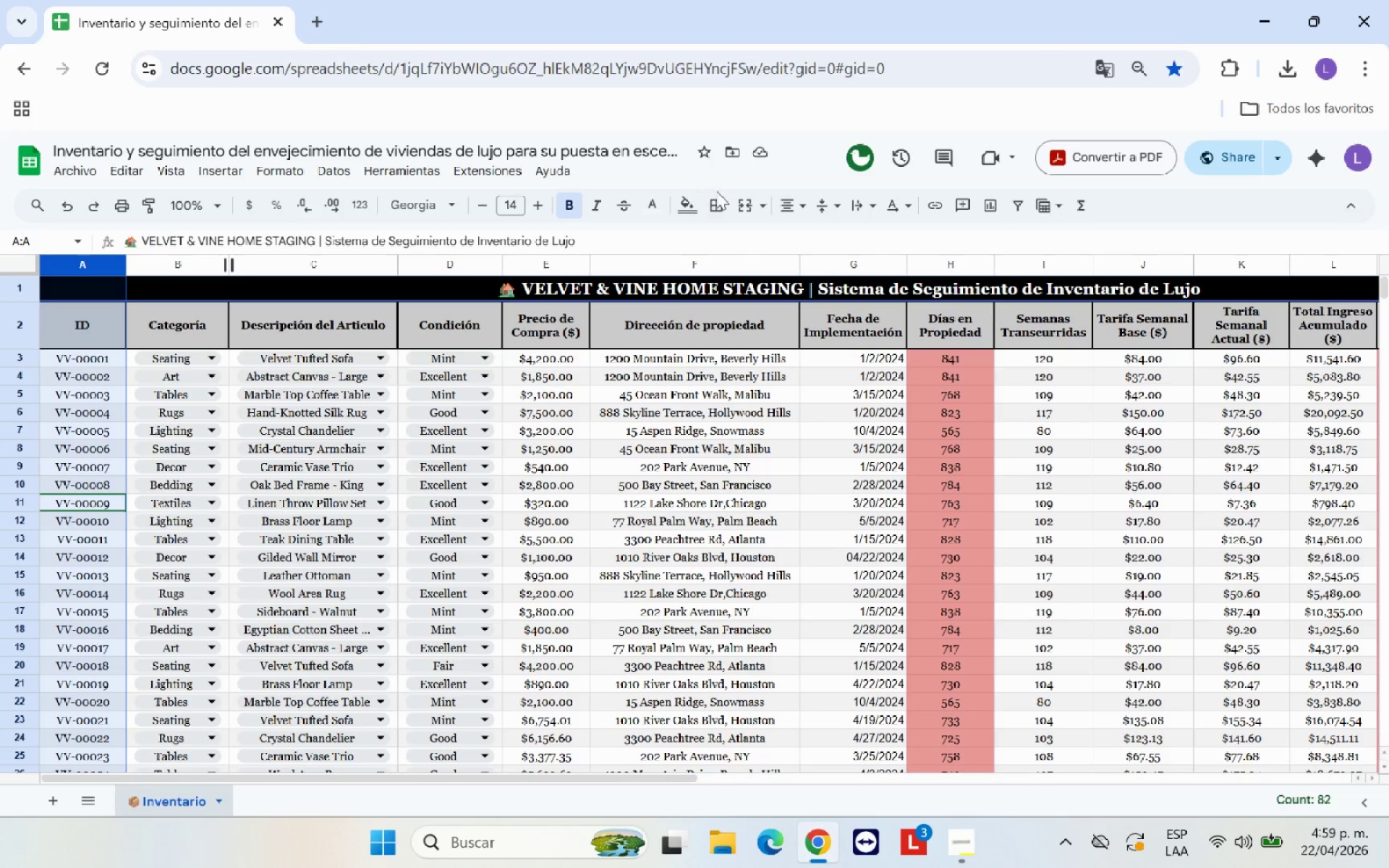 
left_click([718, 210])
 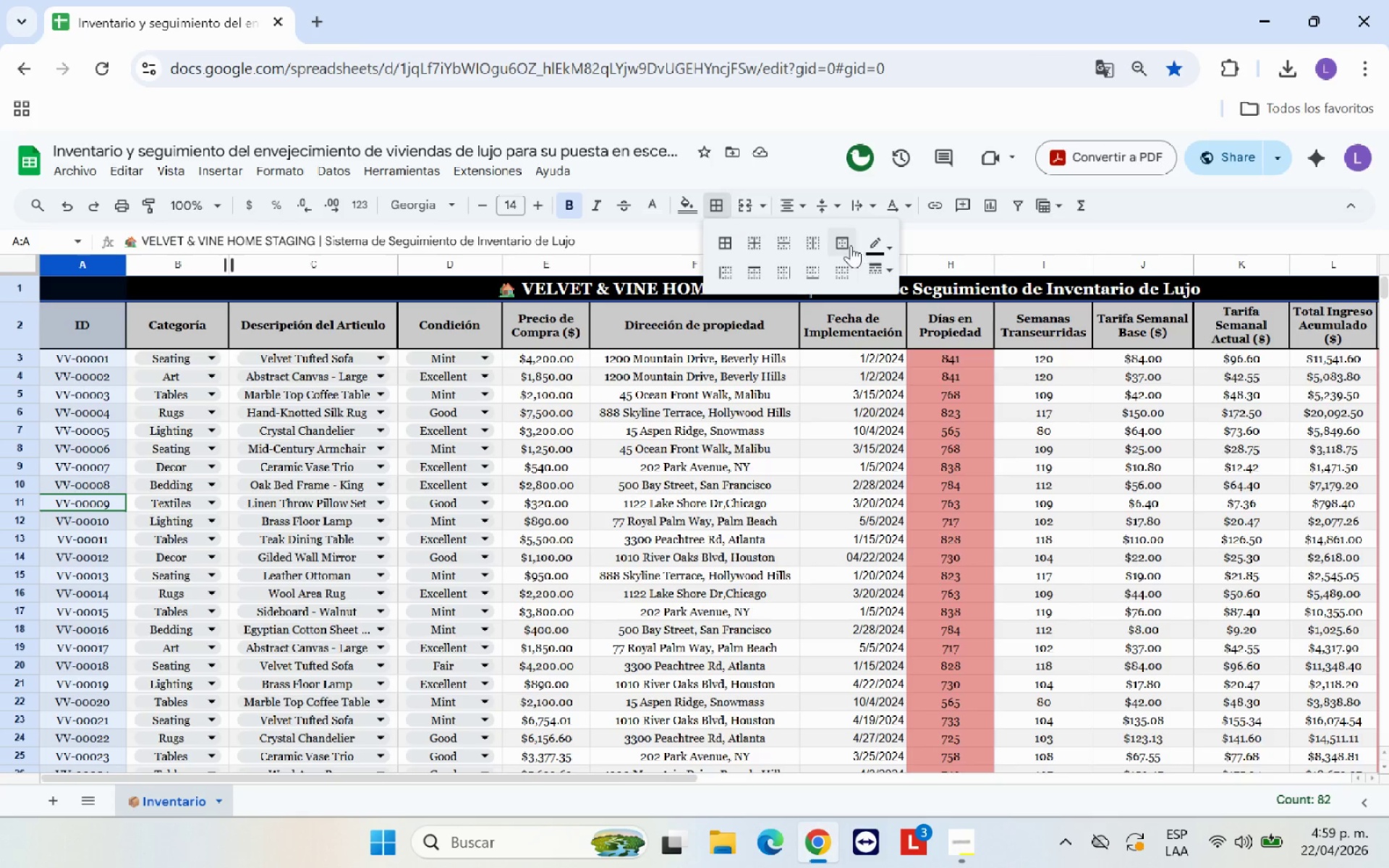 
left_click([846, 244])
 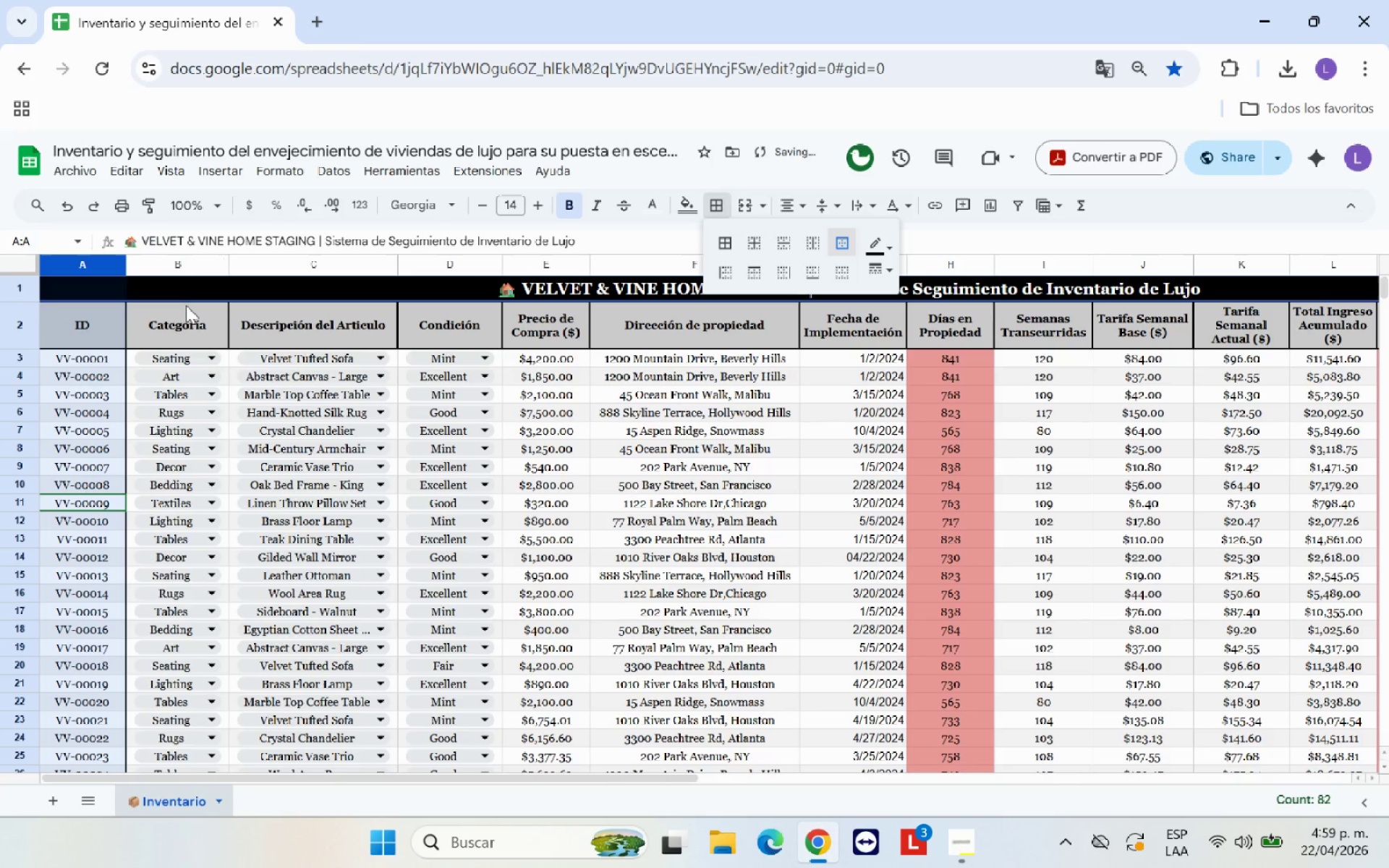 
left_click([186, 264])
 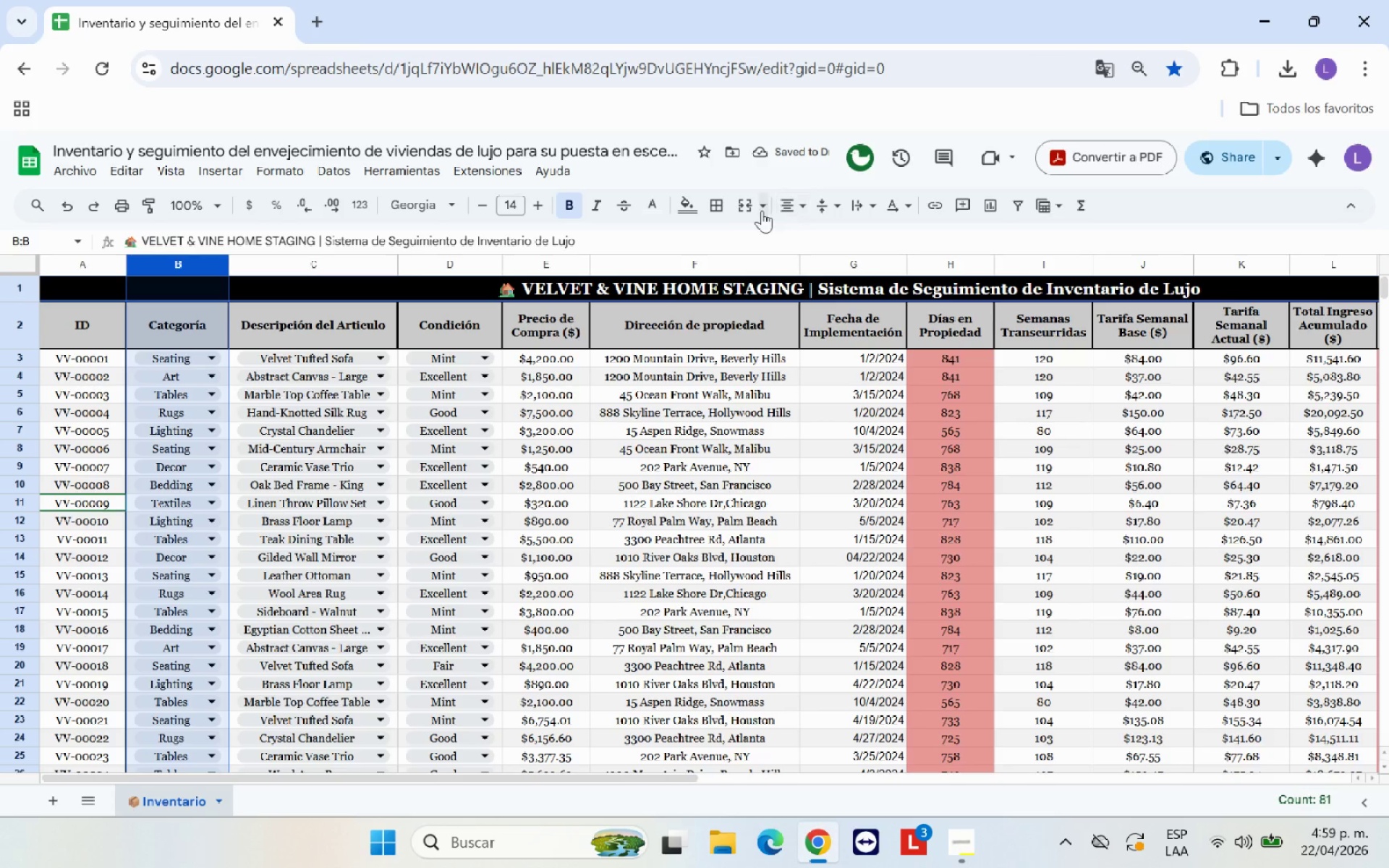 
left_click([720, 206])
 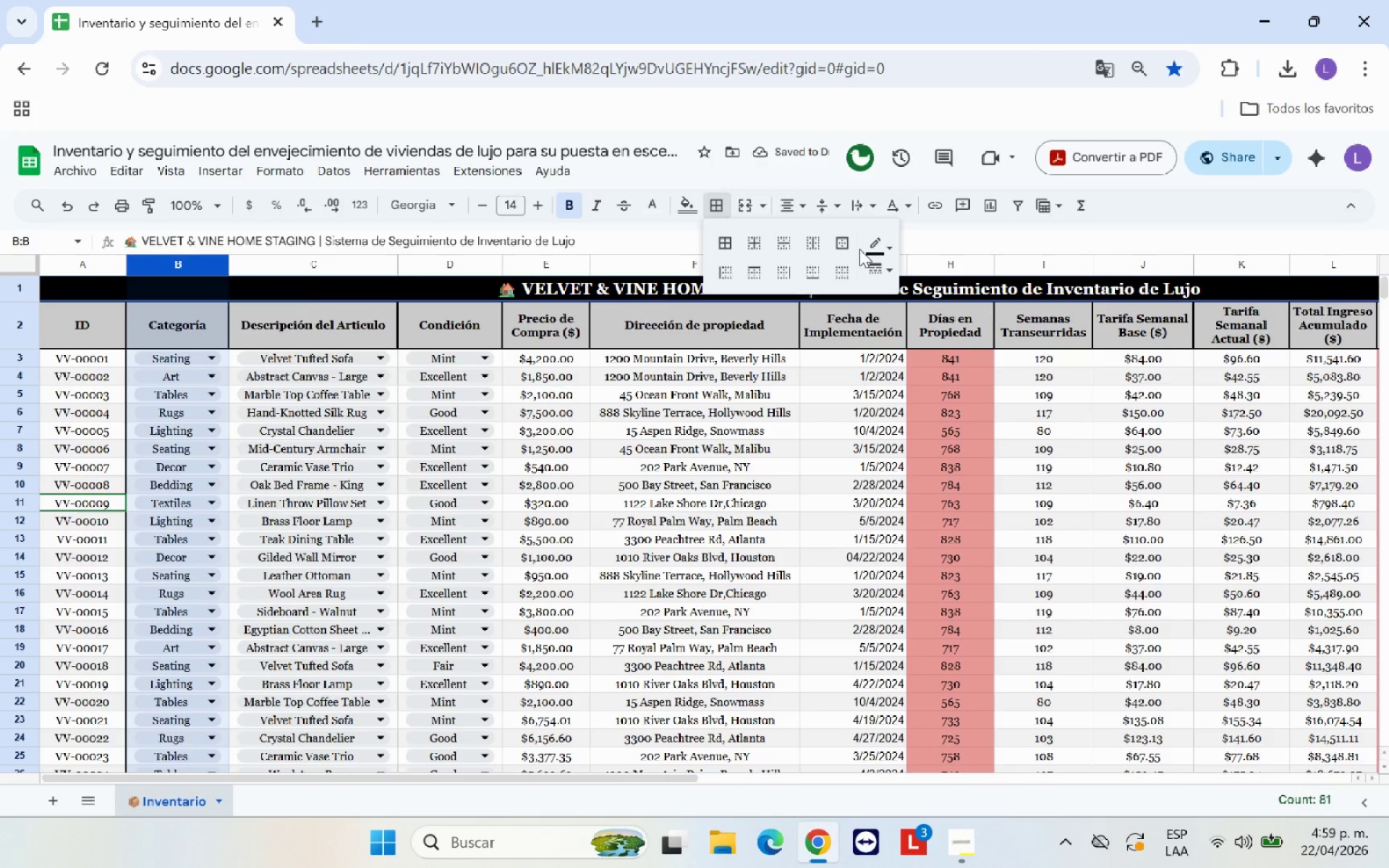 
left_click([843, 246])
 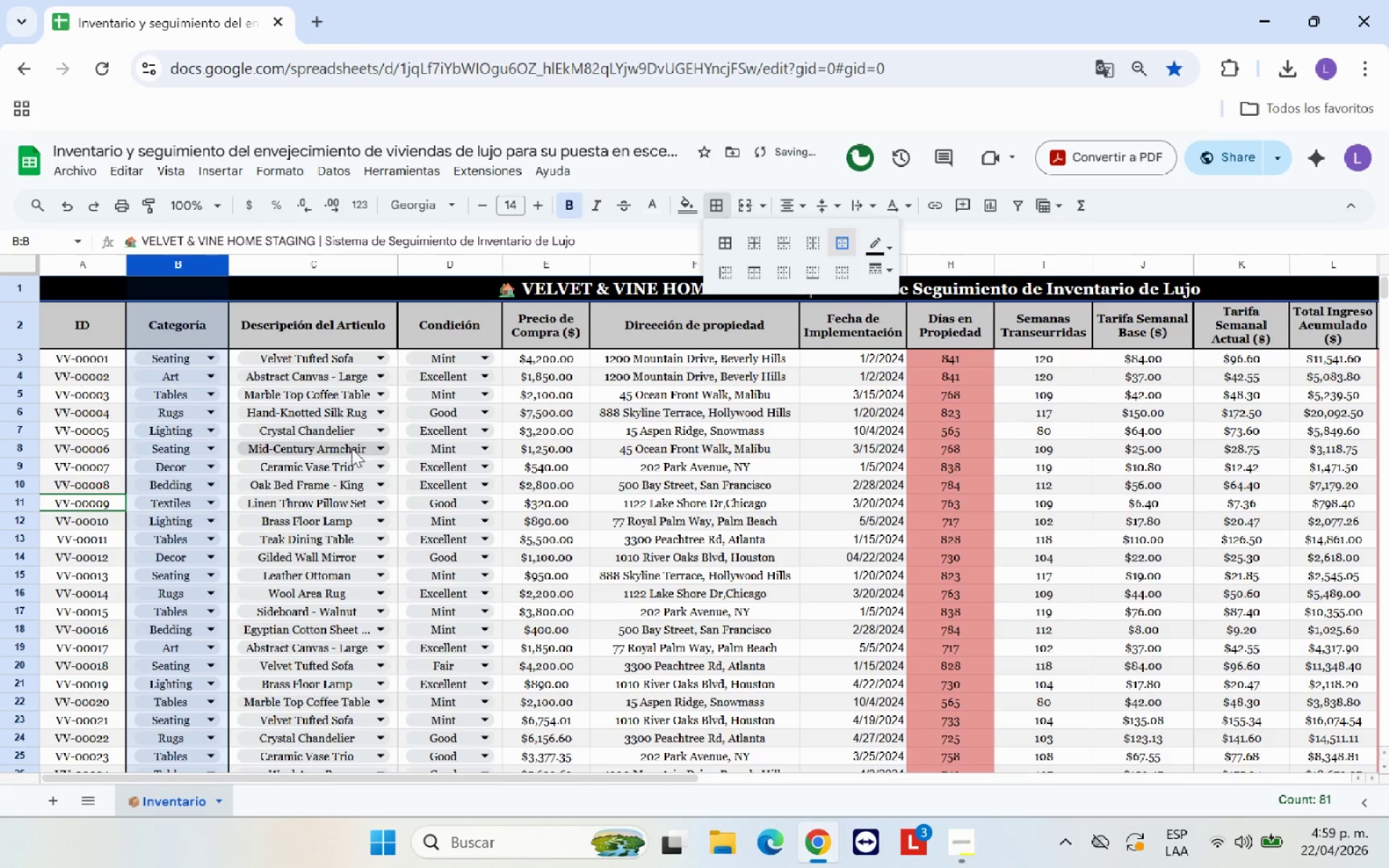 
left_click([406, 459])
 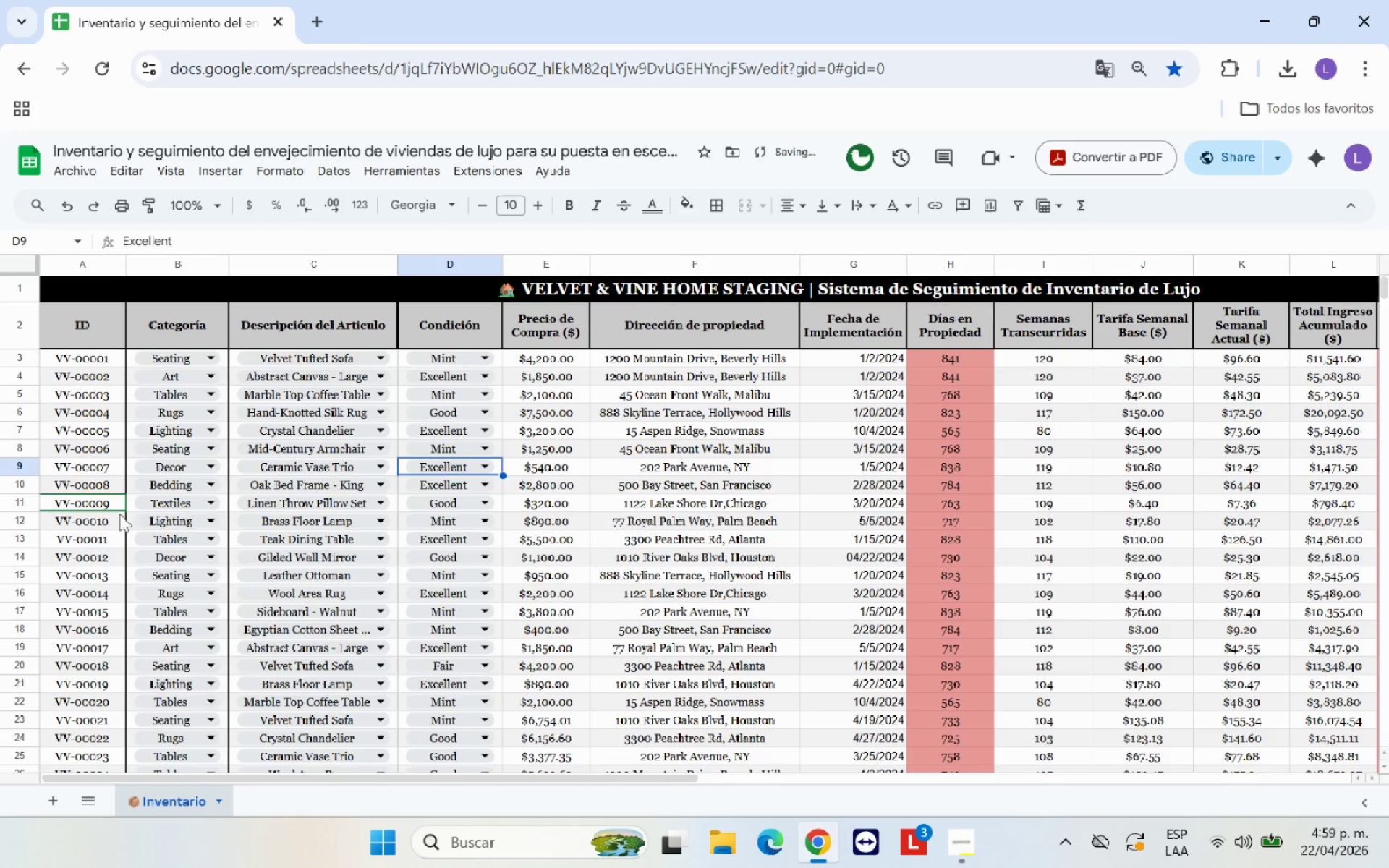 
left_click([95, 504])
 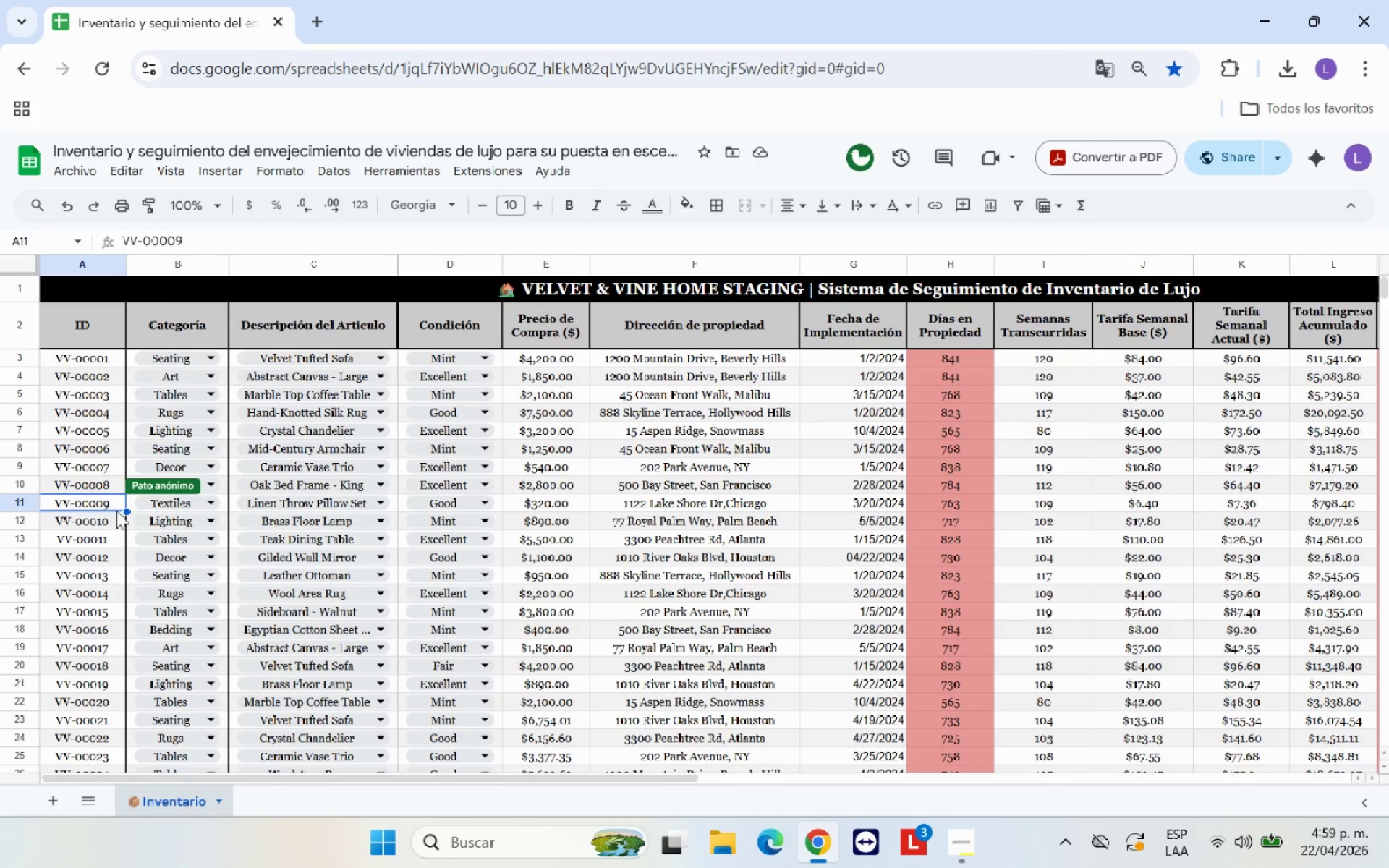 
left_click([111, 519])
 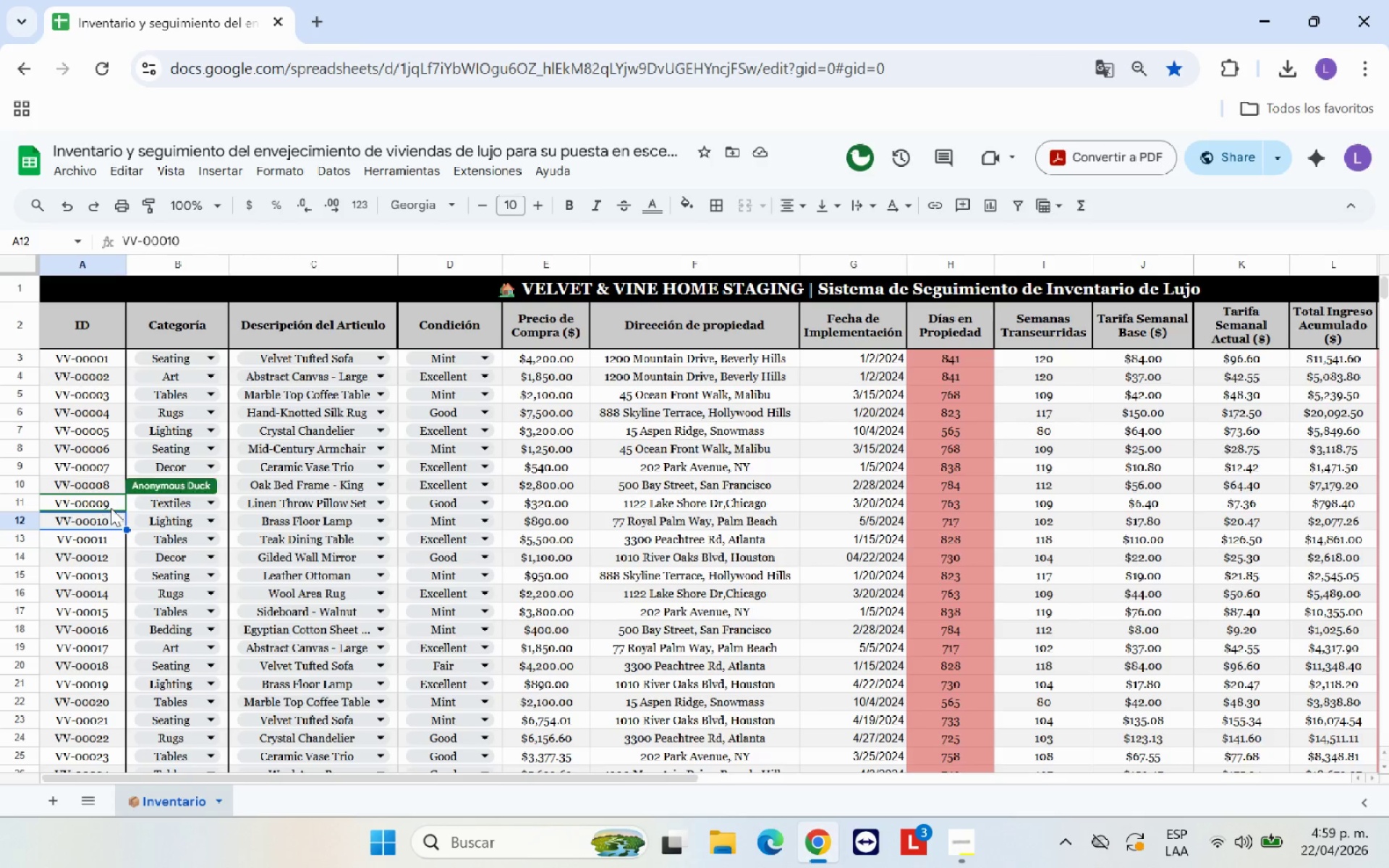 
left_click([111, 506])
 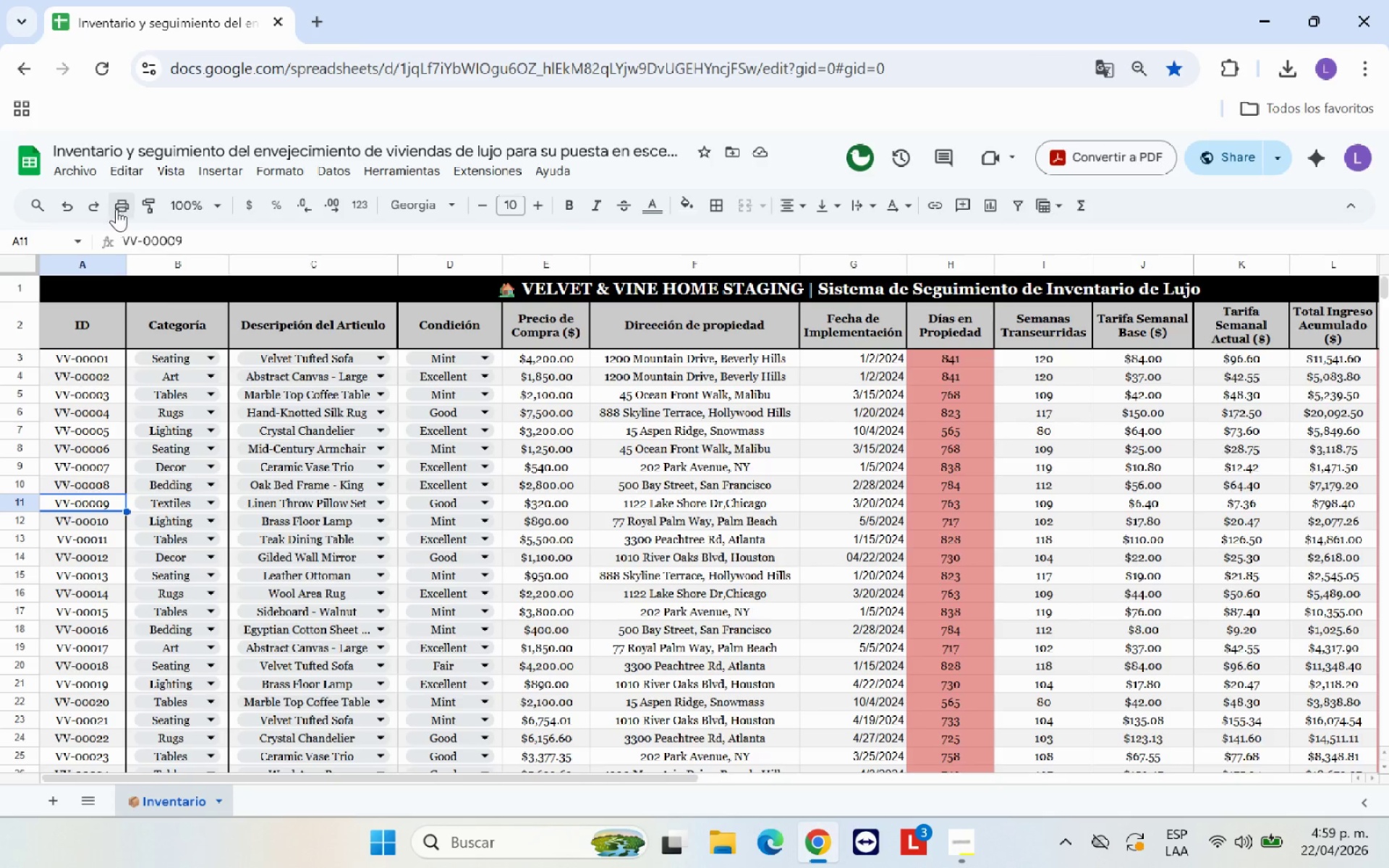 
left_click([76, 209])
 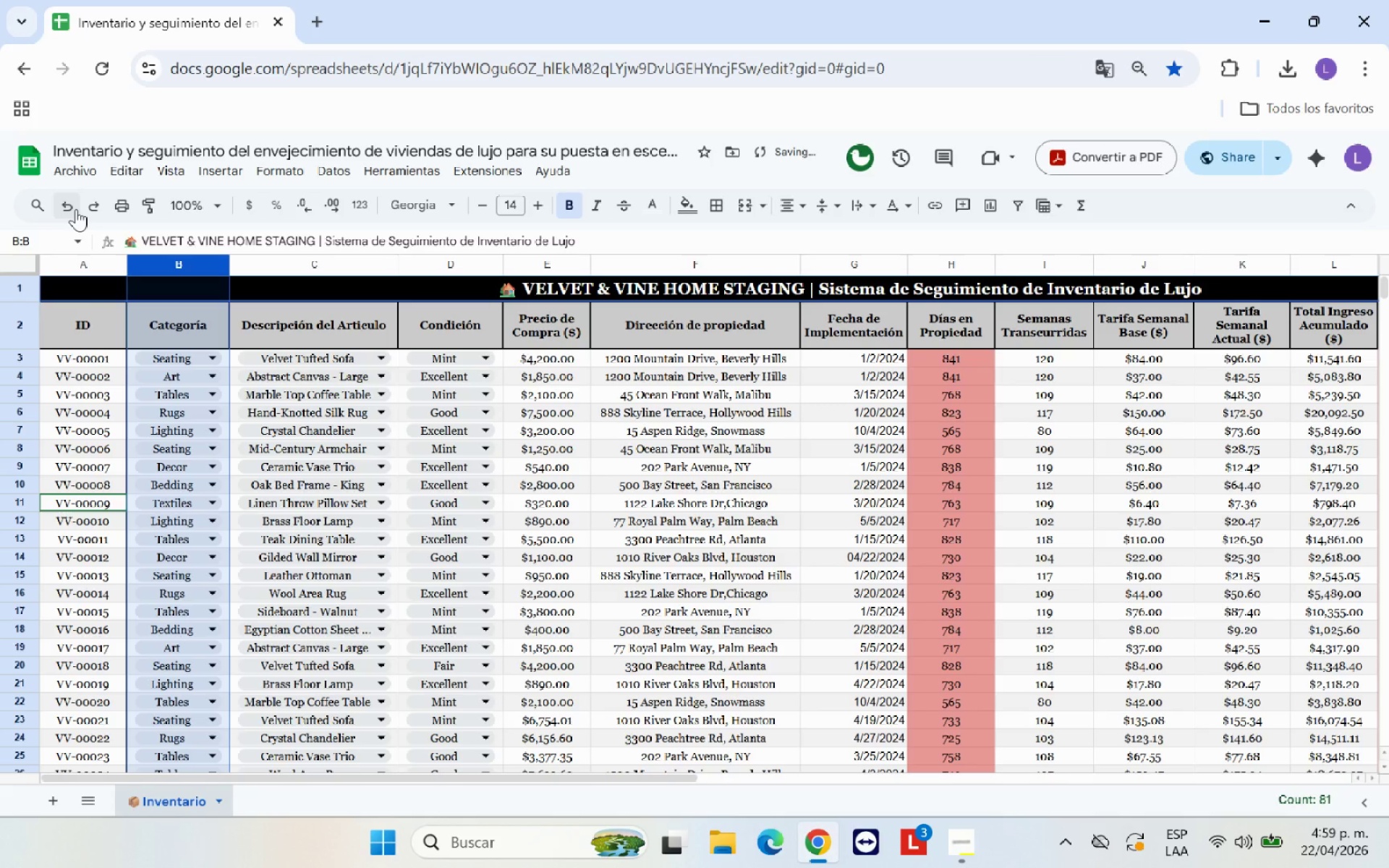 
left_click([76, 209])
 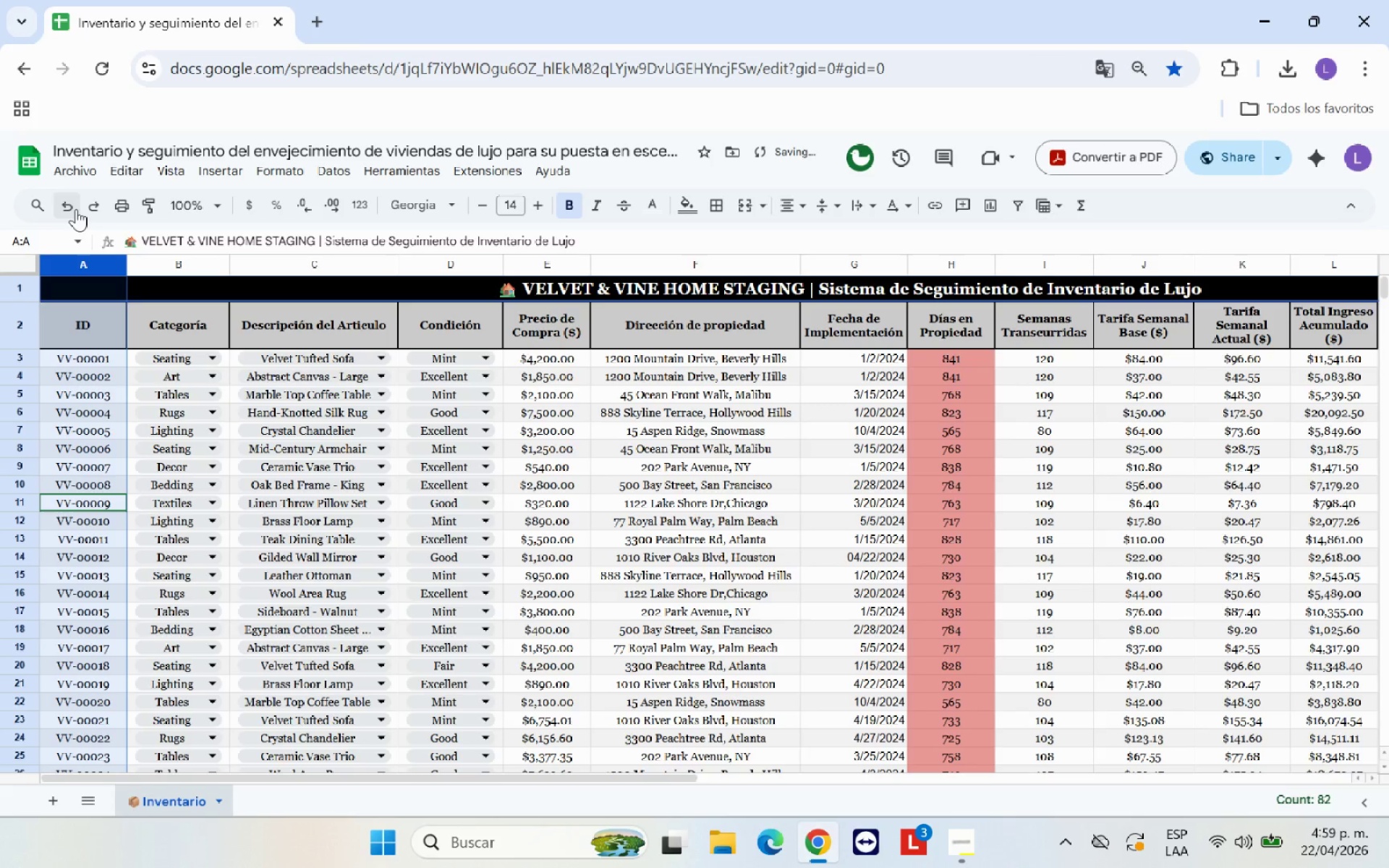 
left_click([76, 209])
 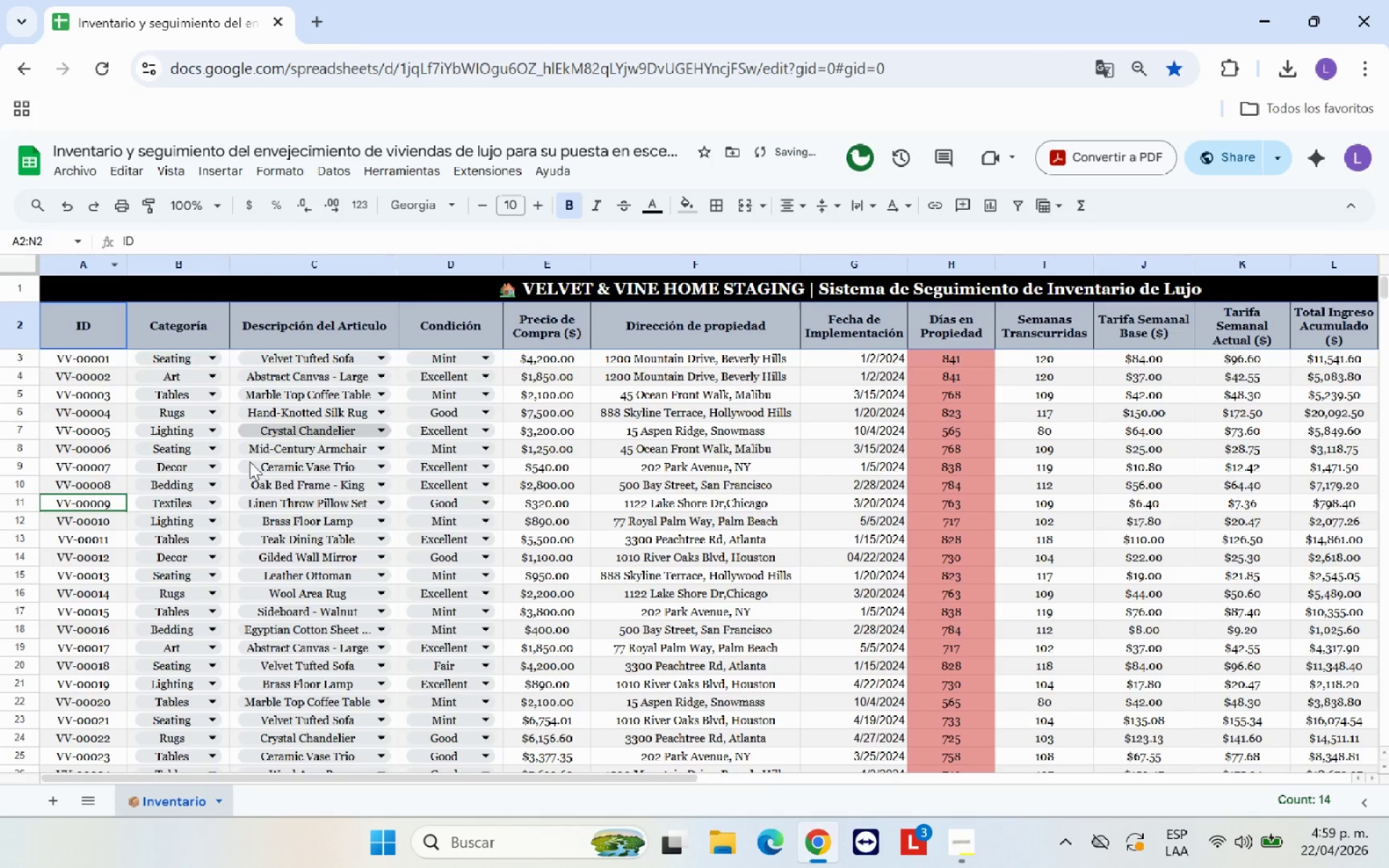 
left_click([263, 513])
 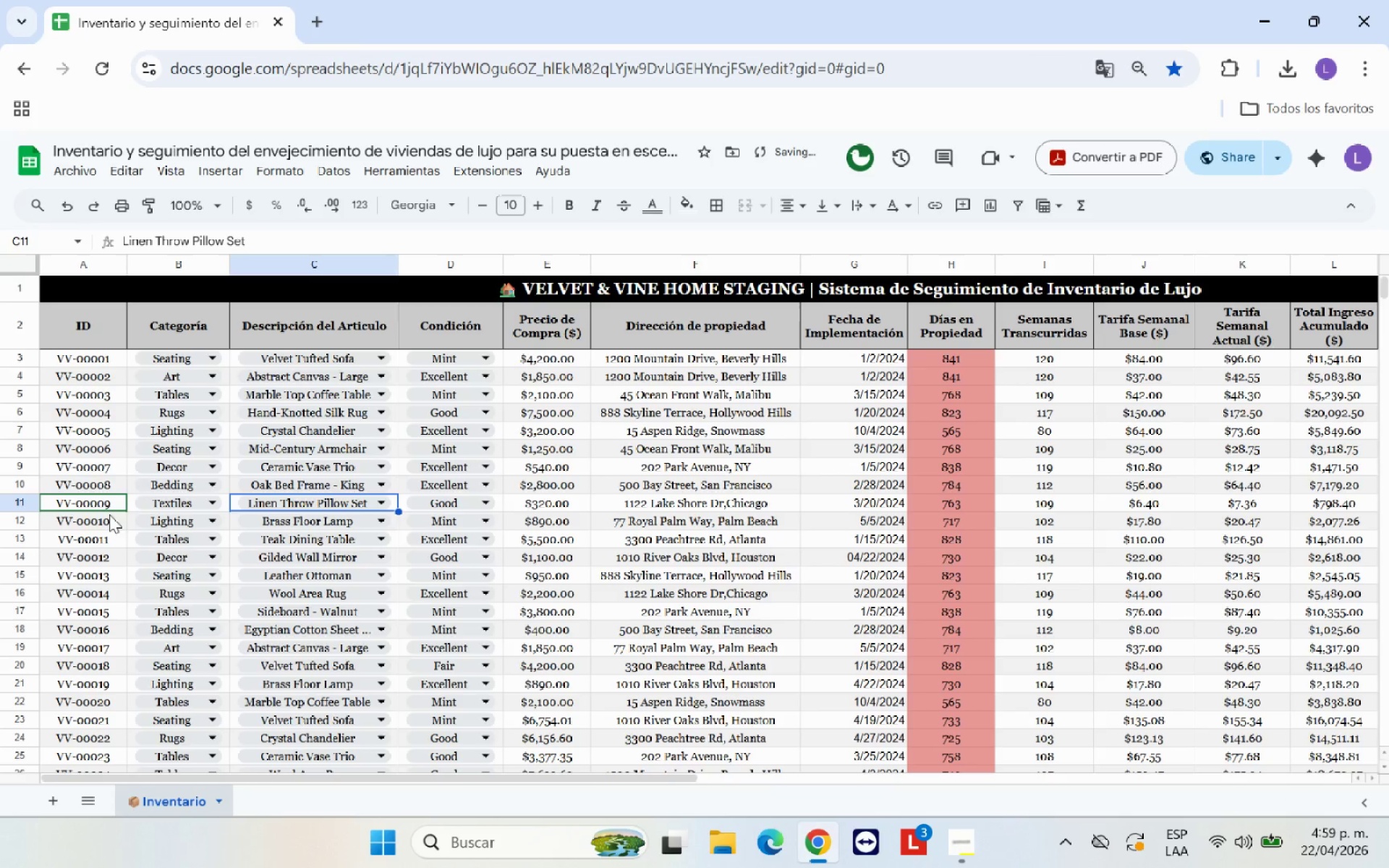 
left_click([109, 505])
 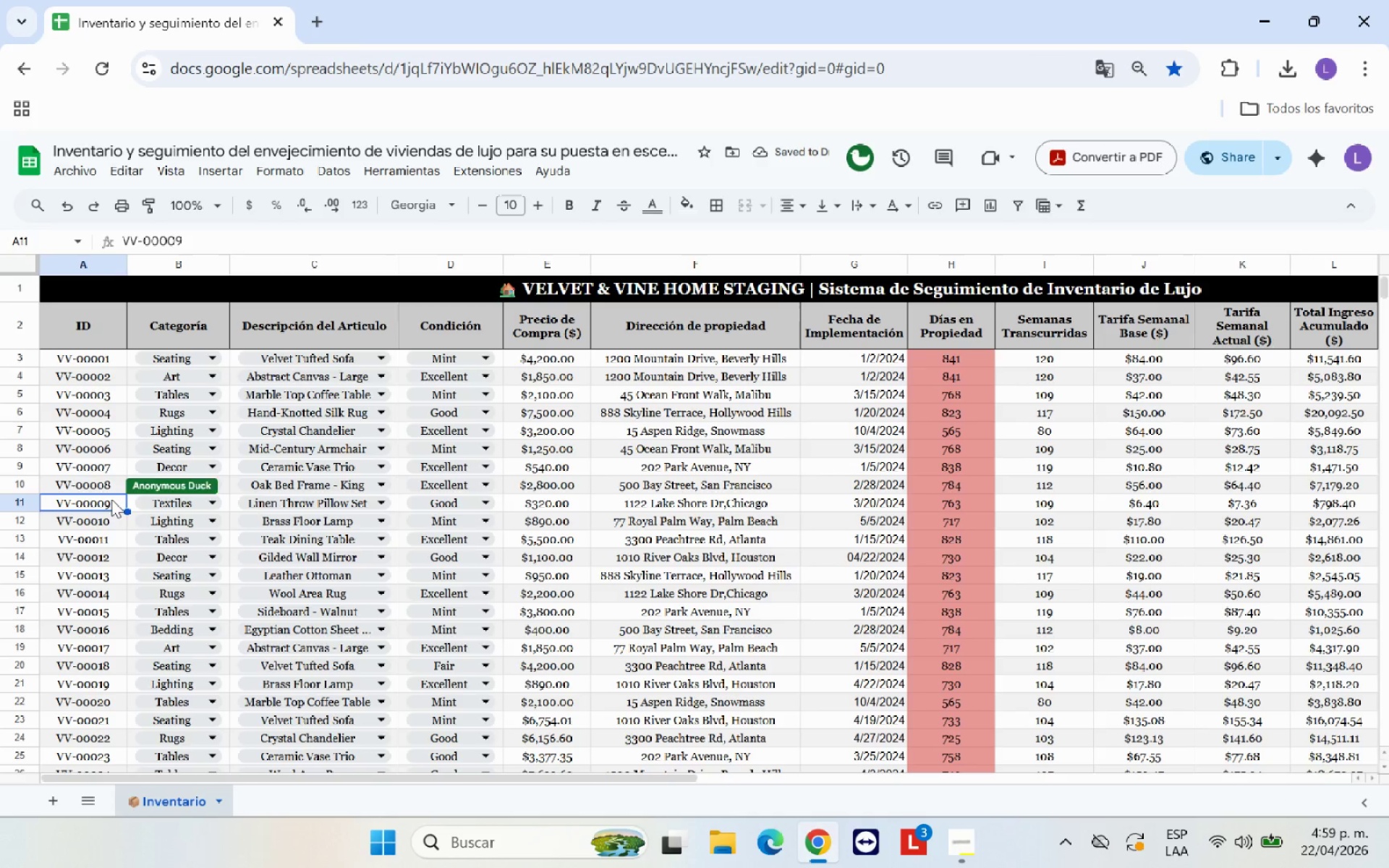 
left_click([111, 501])
 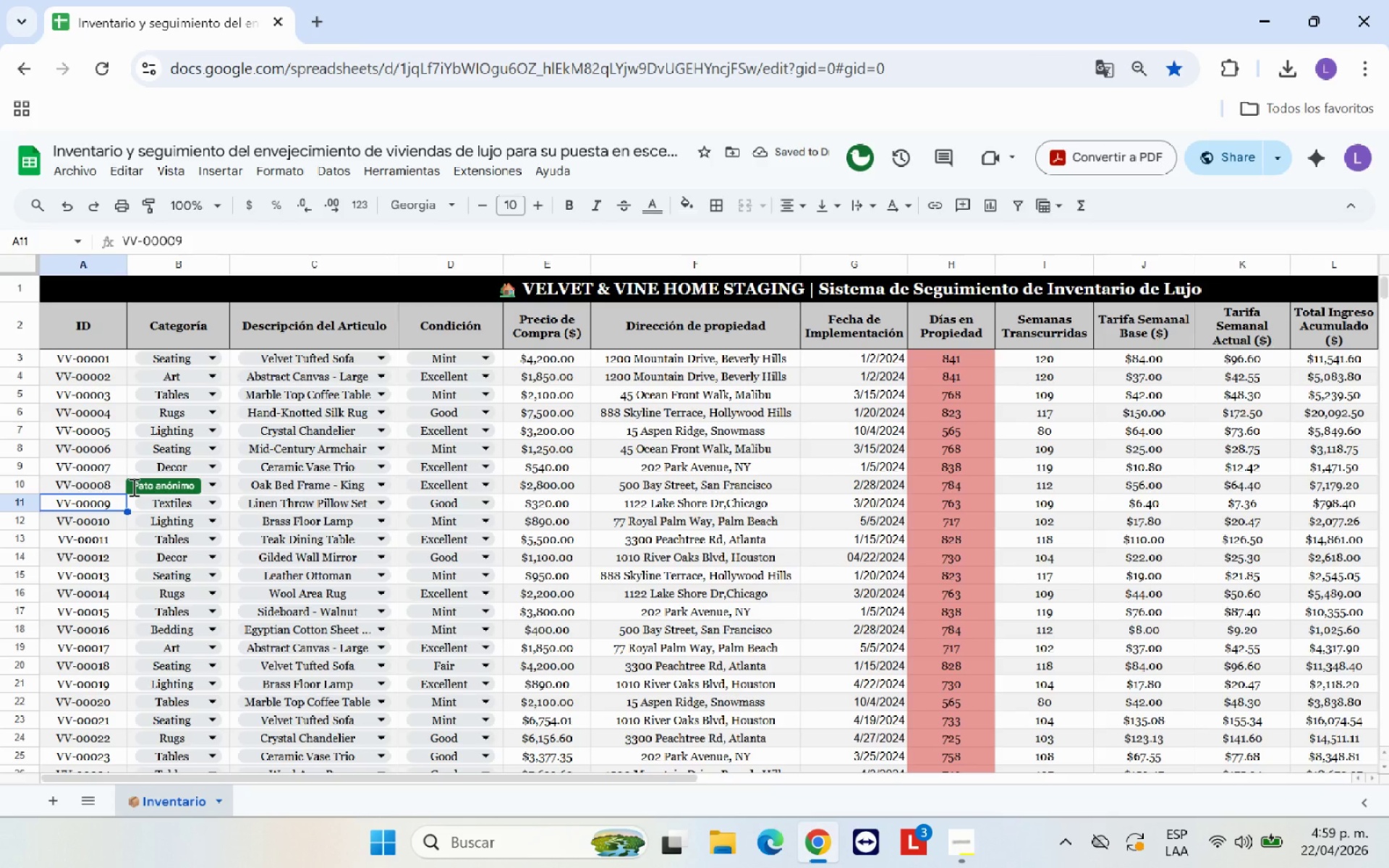 
left_click([132, 487])
 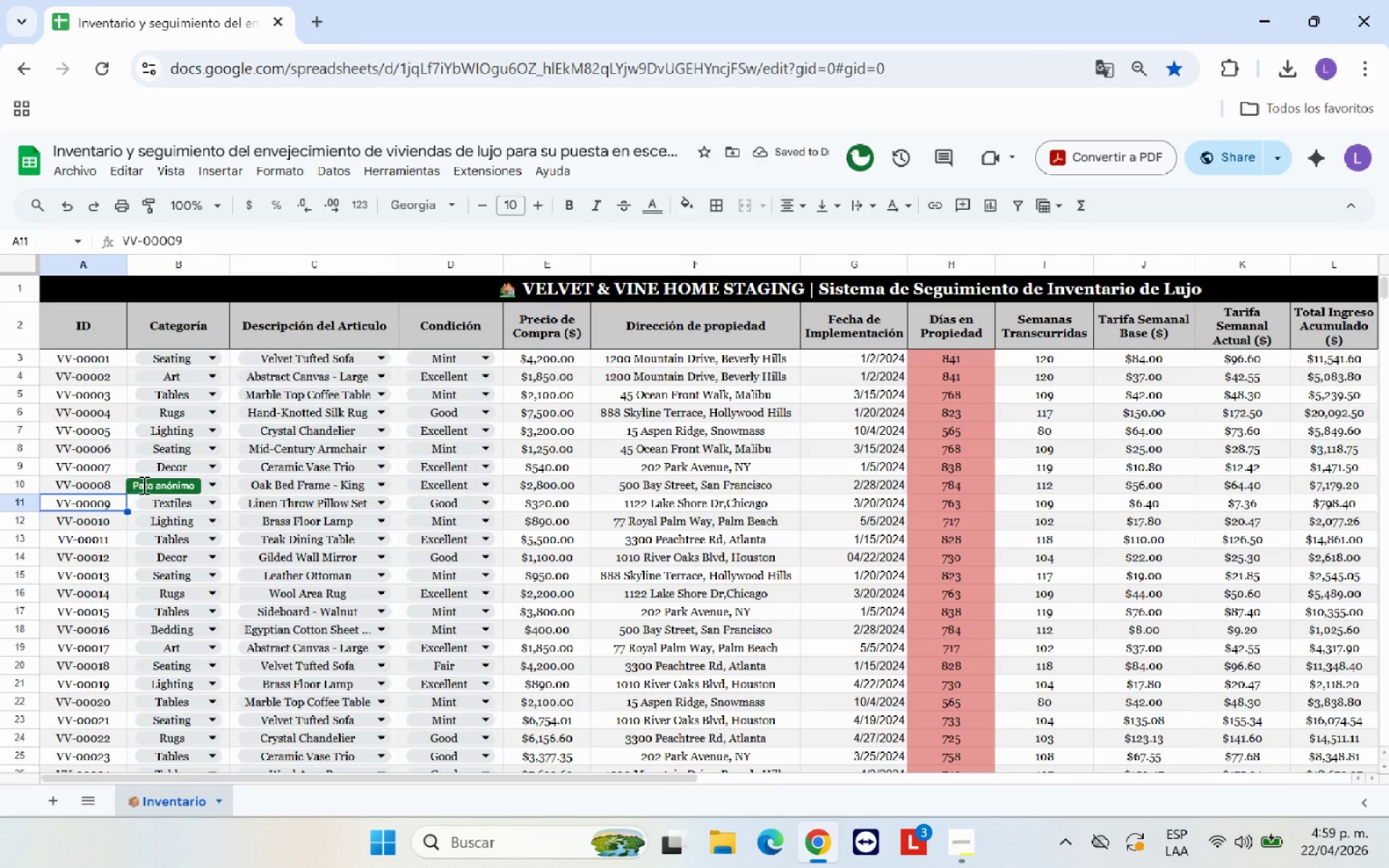 
left_click_drag(start_coordinate=[142, 485], to_coordinate=[196, 485])
 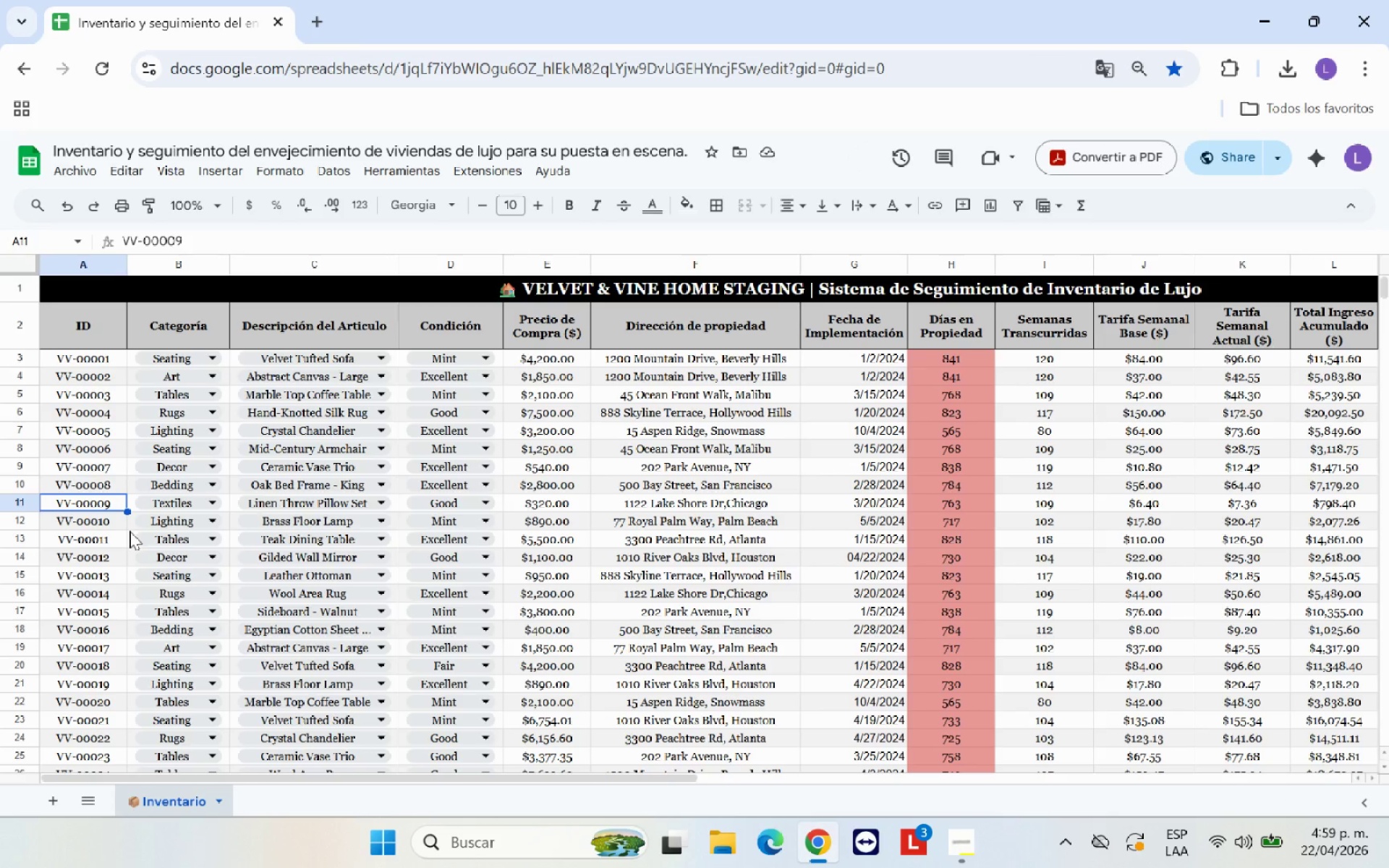 
left_click([129, 531])
 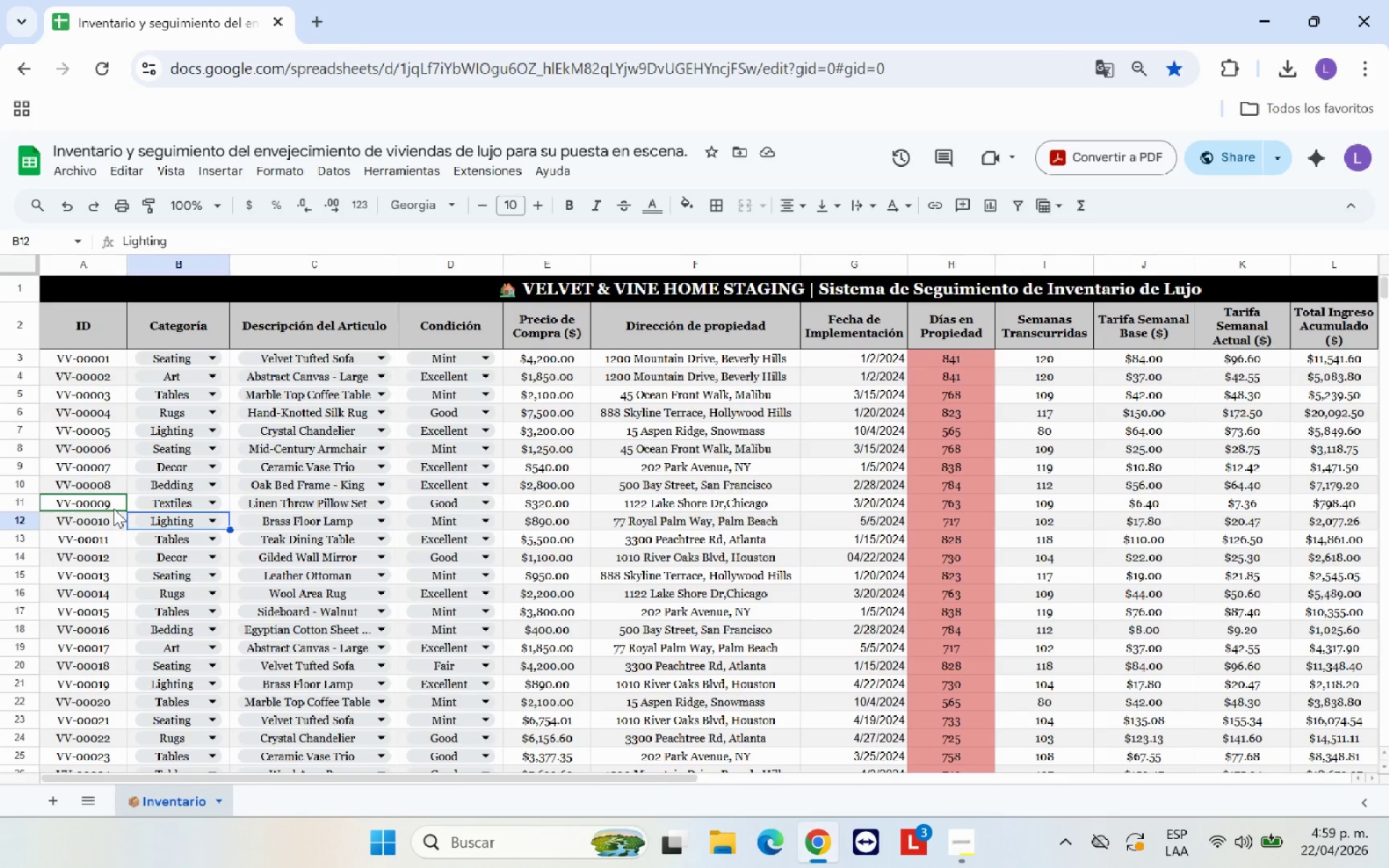 
left_click([114, 509])
 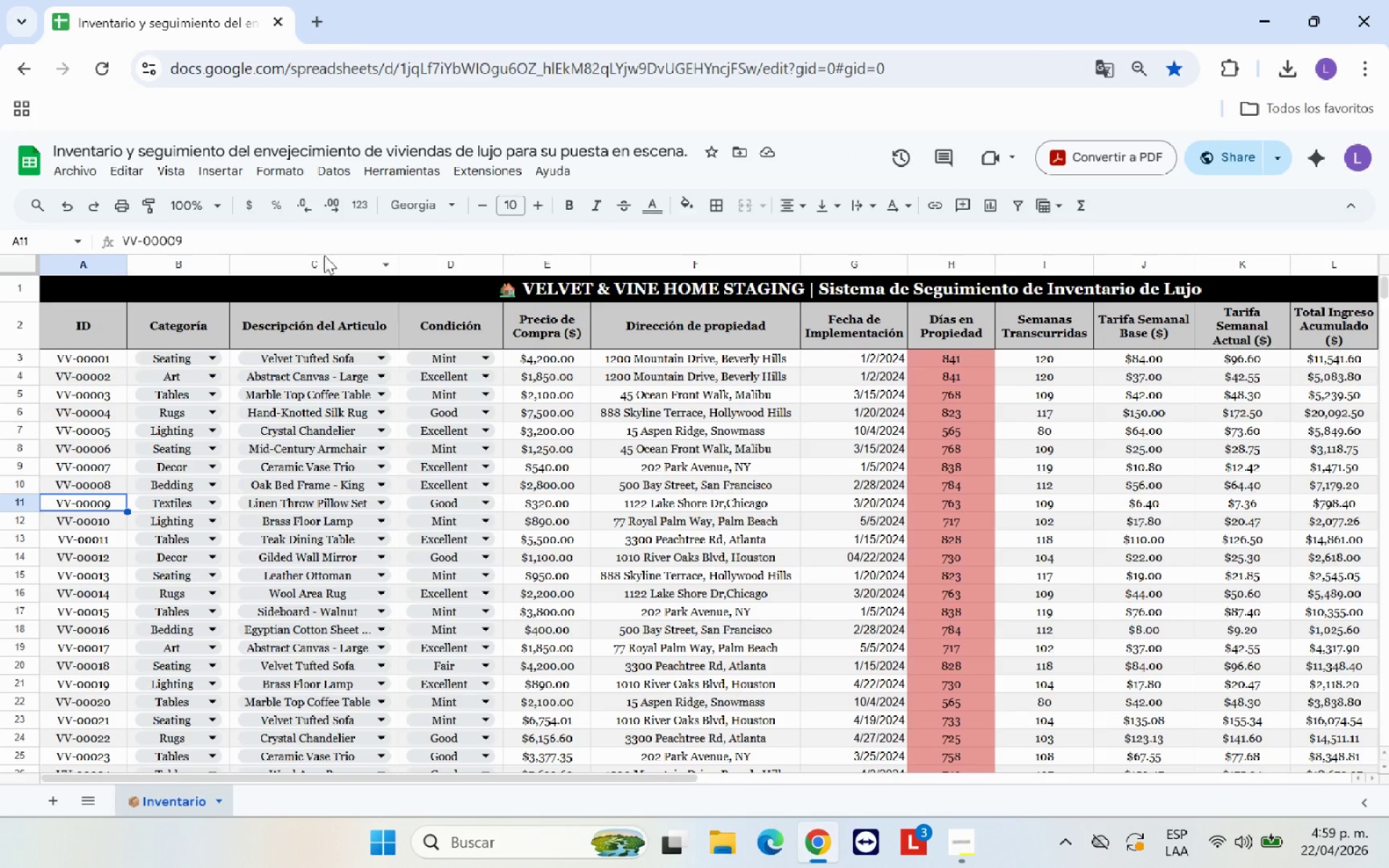 
left_click([284, 166])
 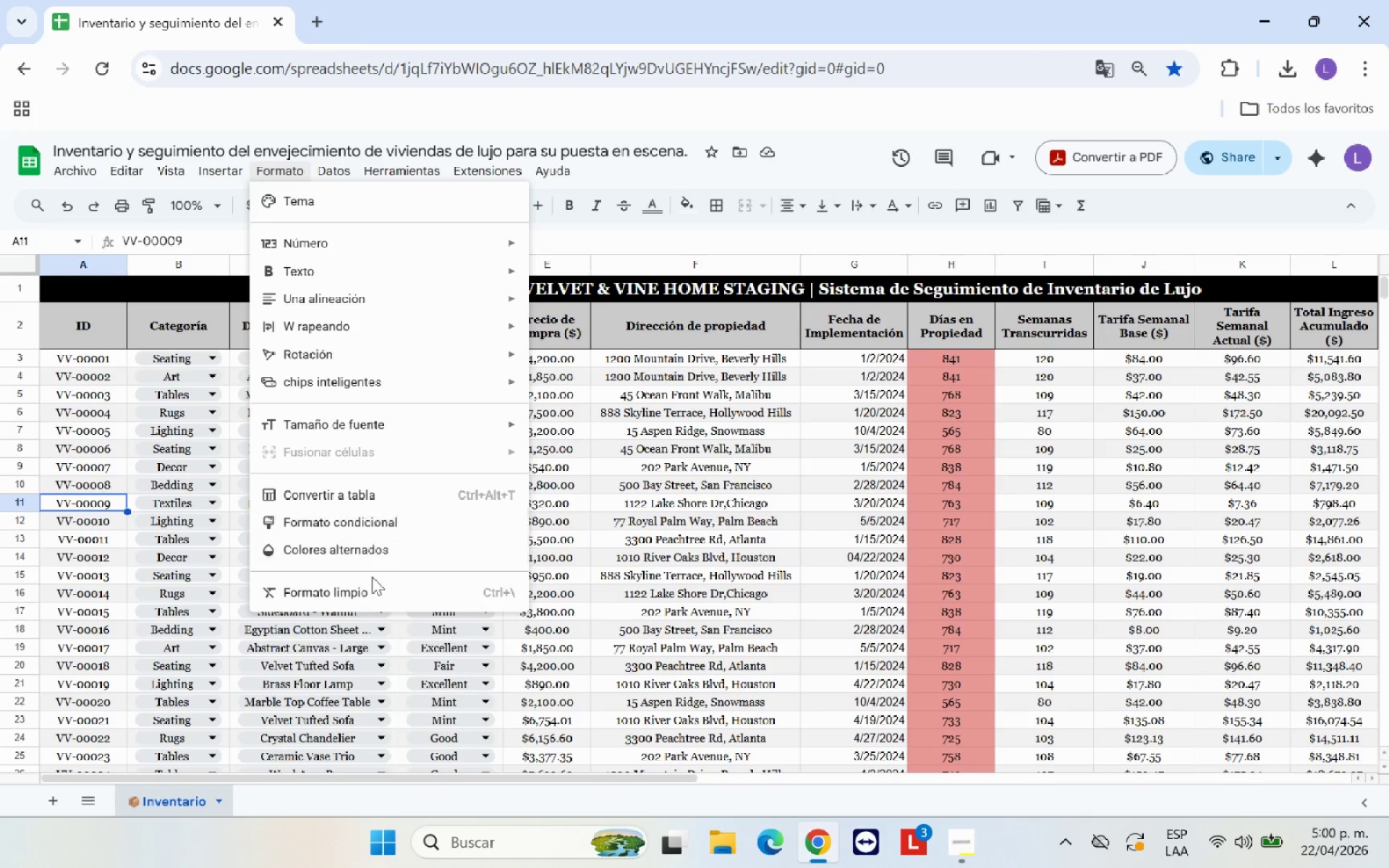 
left_click([368, 593])
 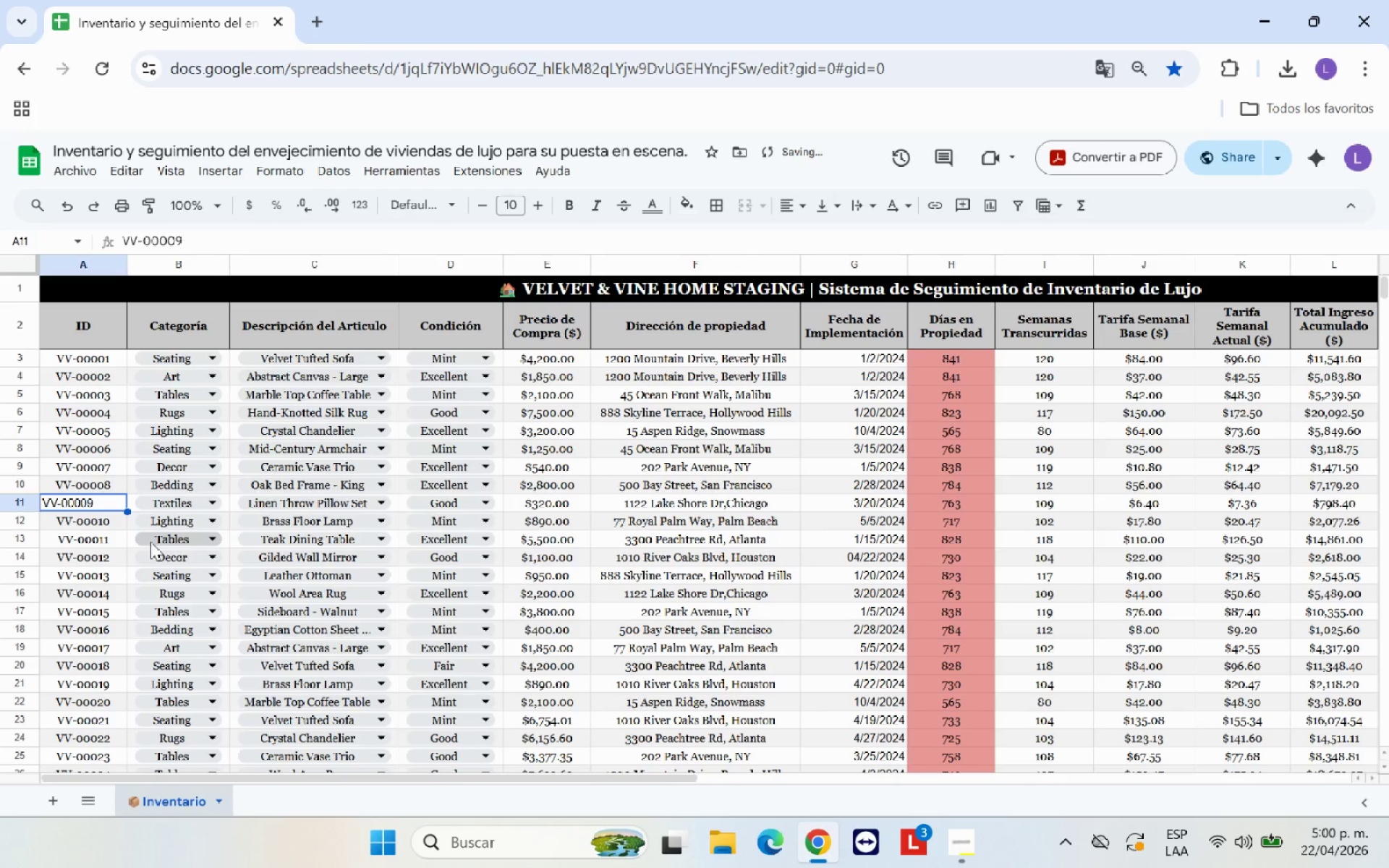 
left_click([132, 529])
 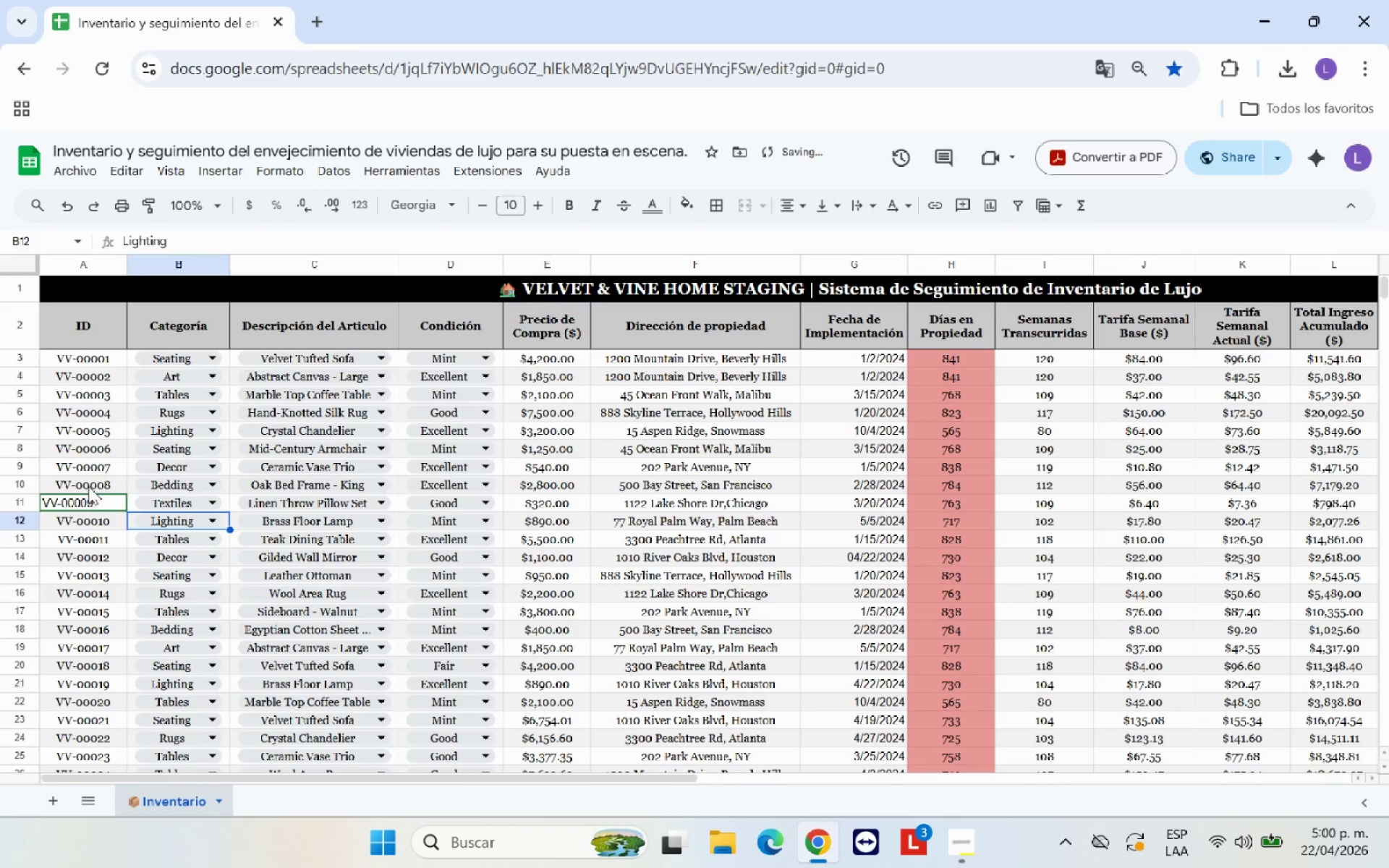 
left_click([92, 485])
 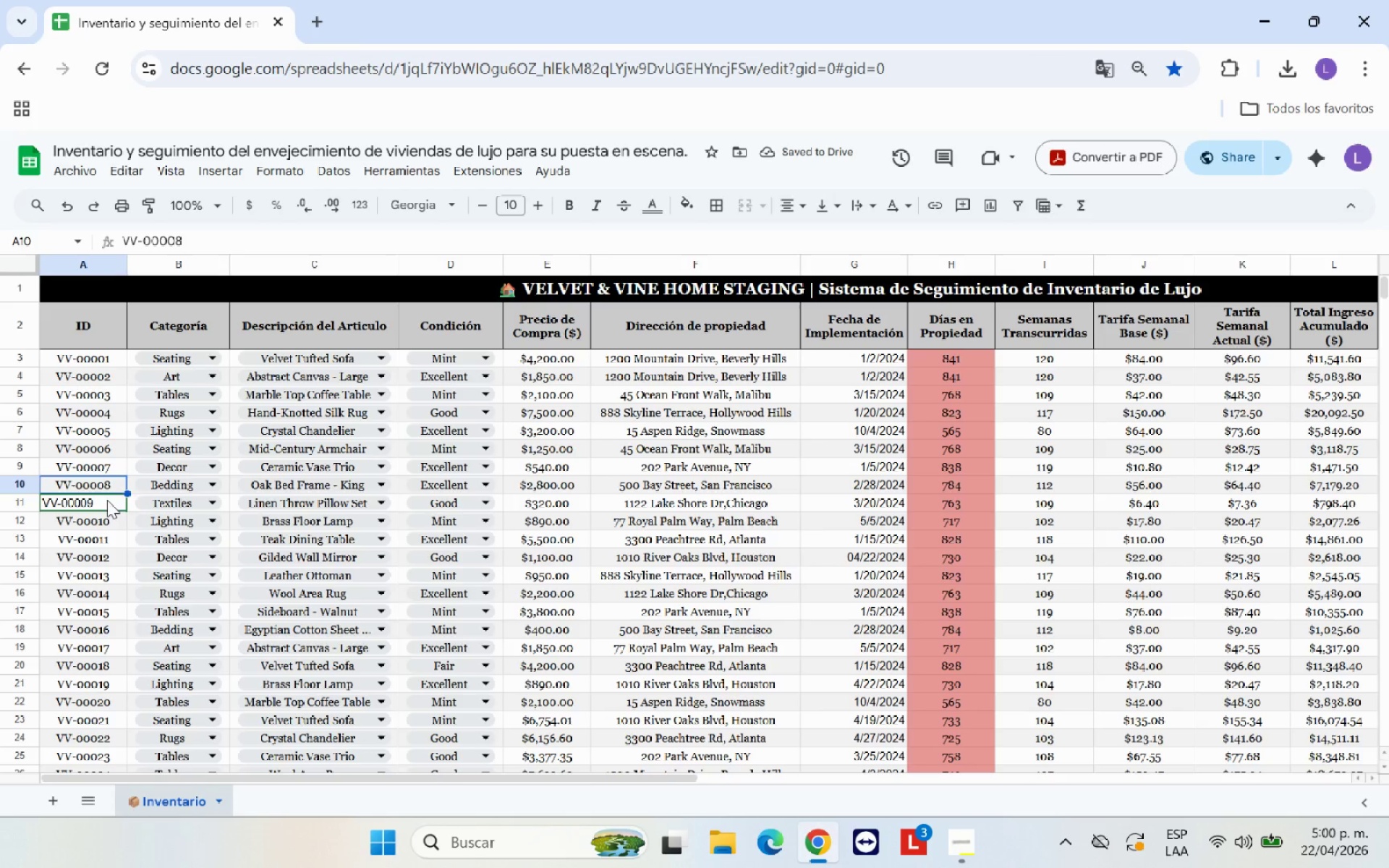 
left_click([108, 501])
 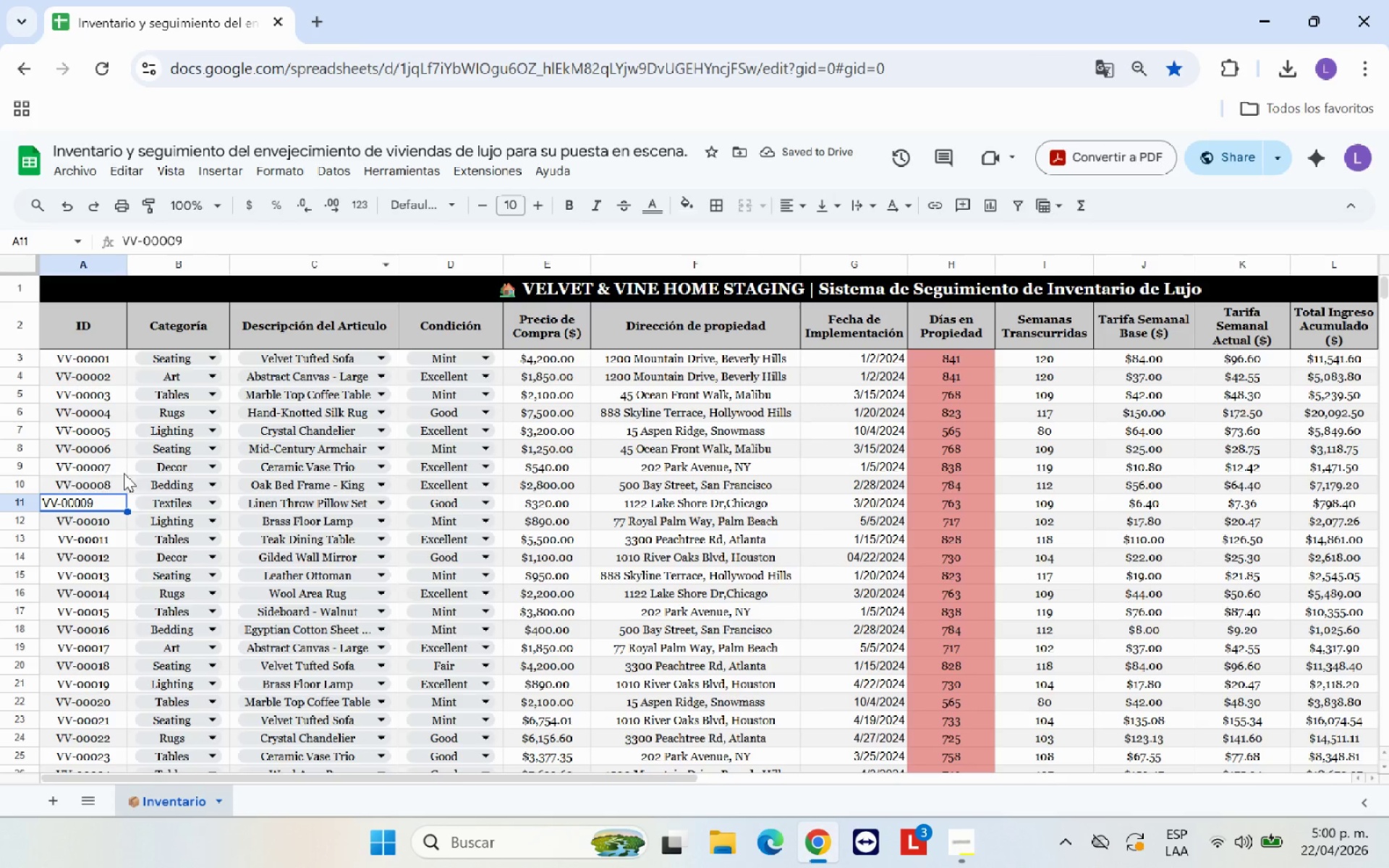 
left_click([98, 485])
 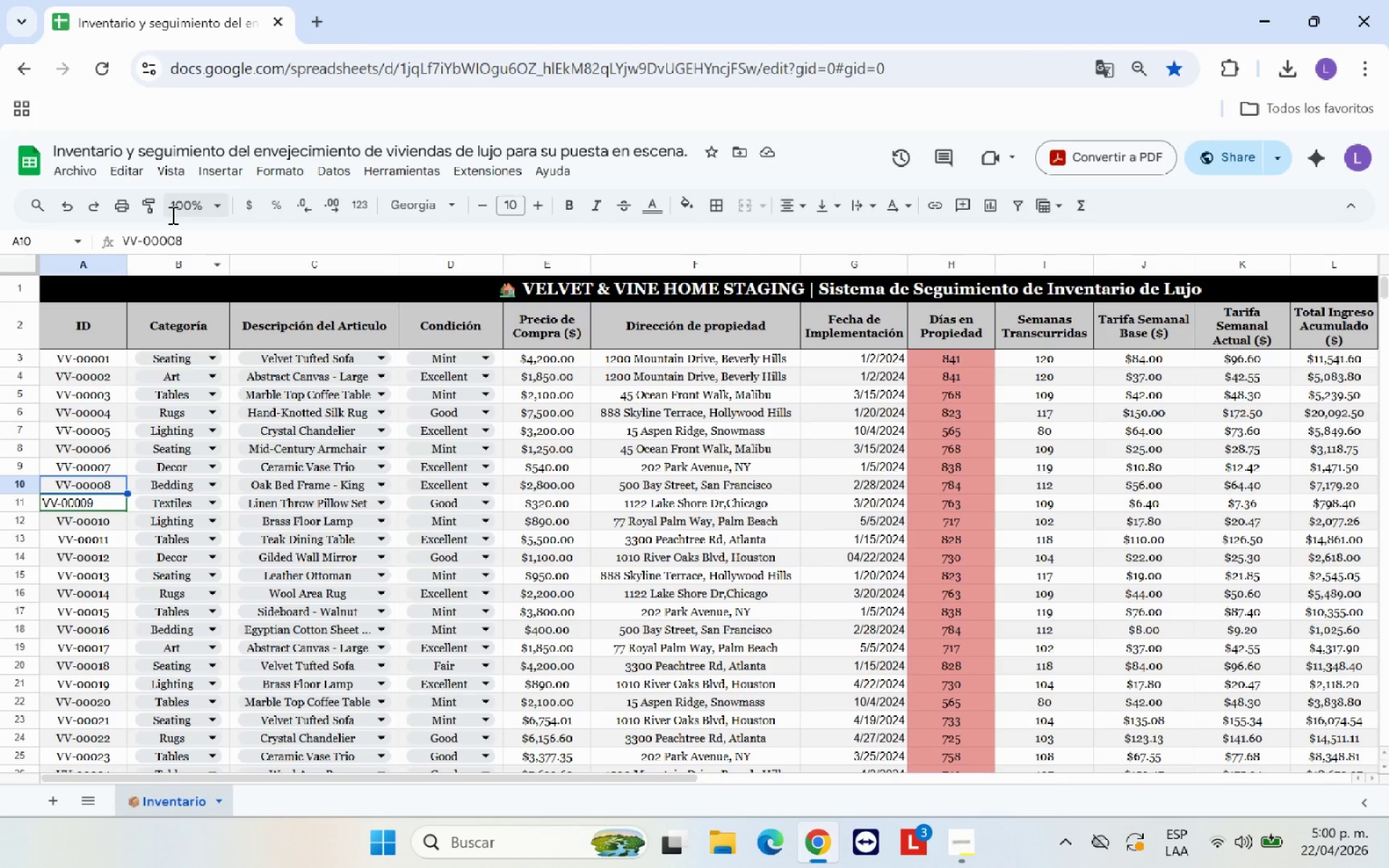 
left_click([153, 210])
 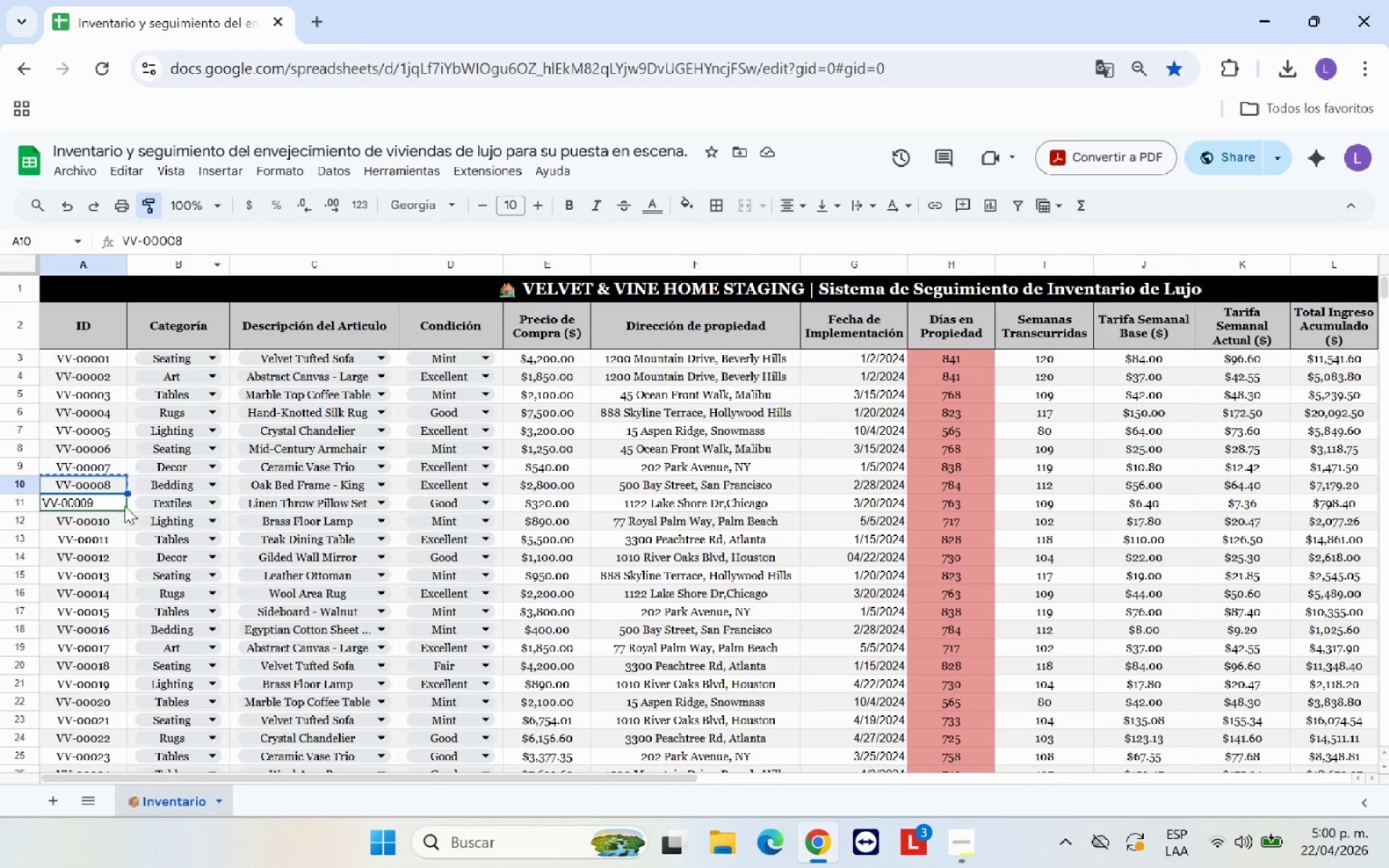 
left_click([113, 506])
 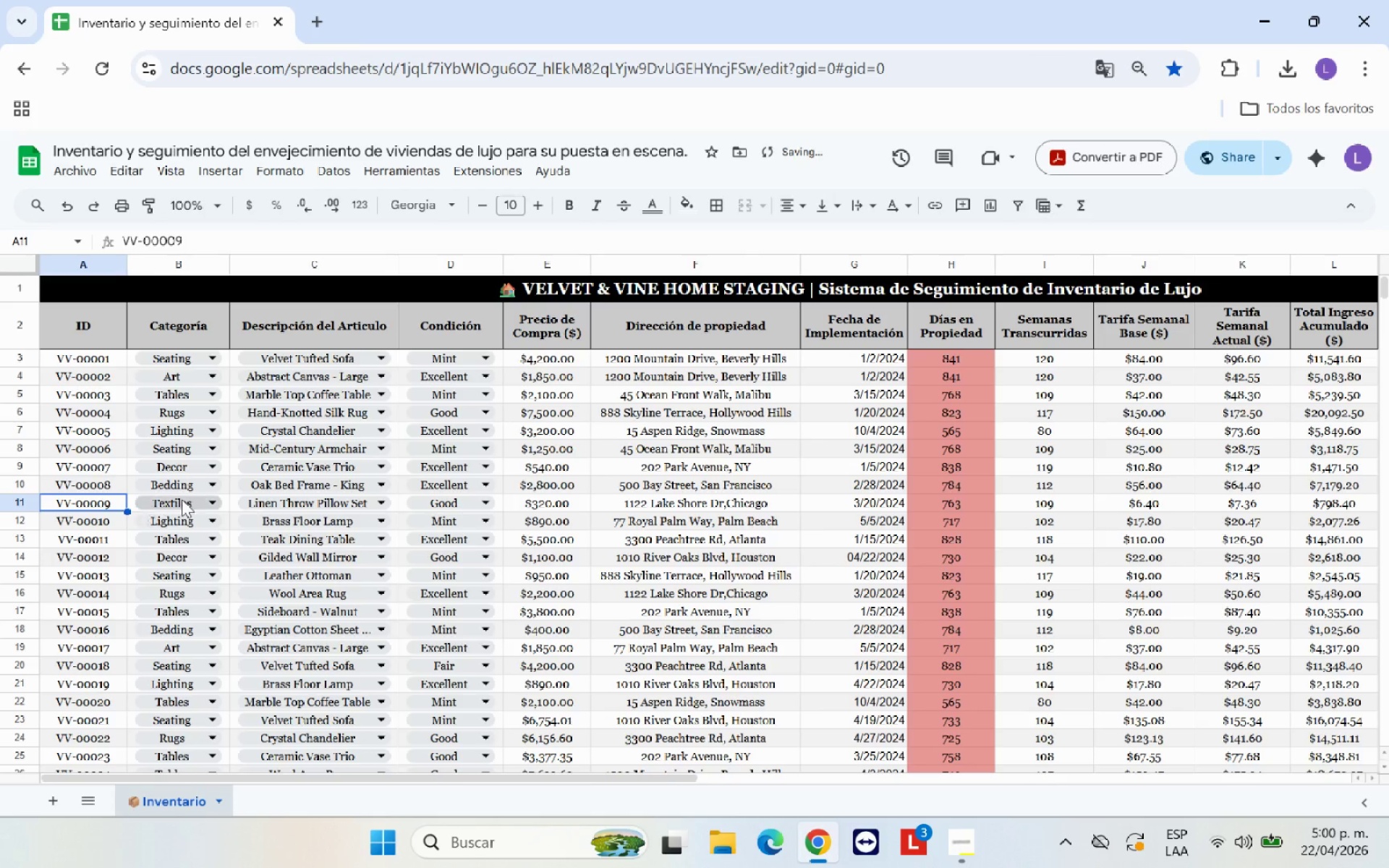 
left_click([192, 496])
 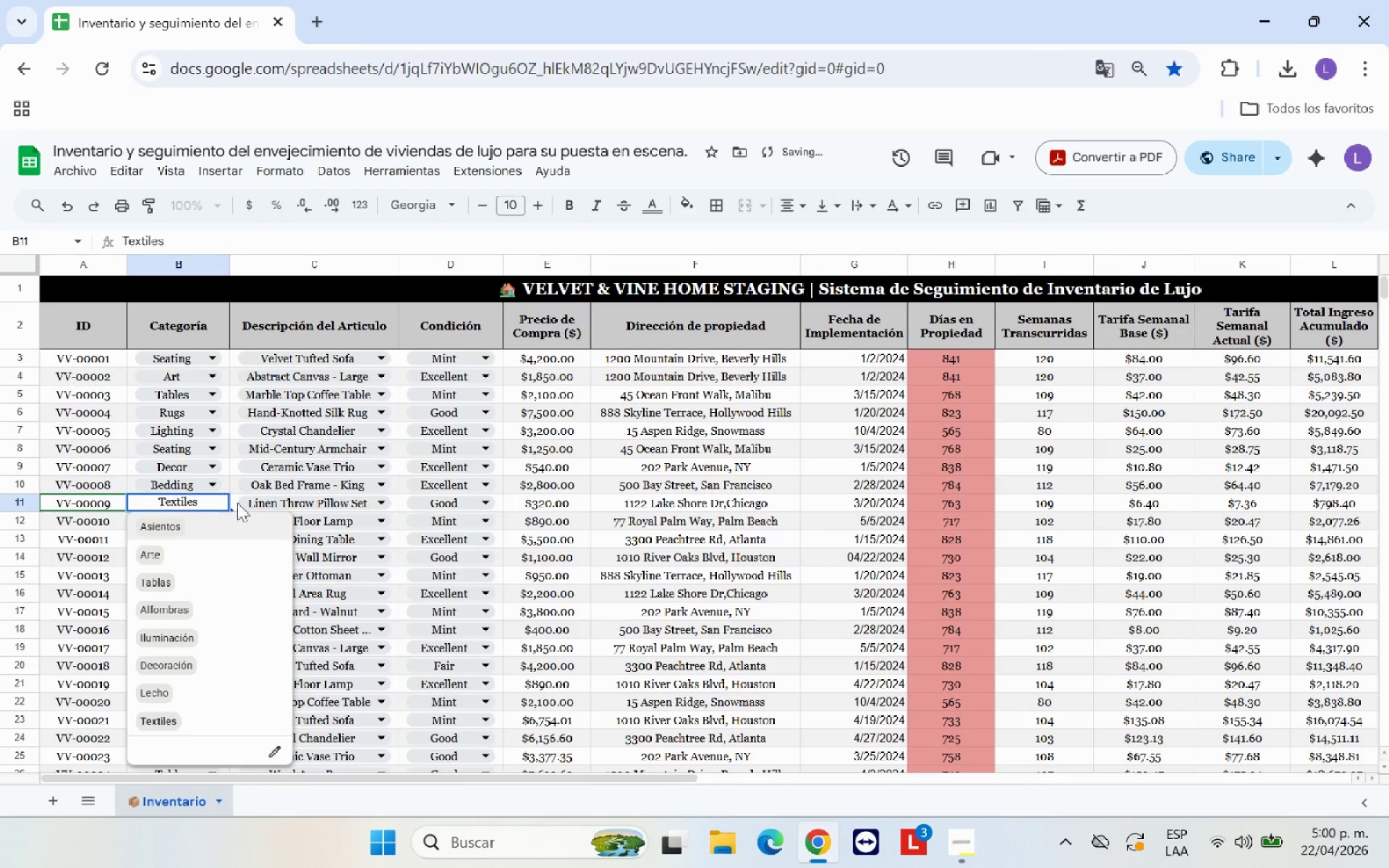 
left_click([302, 488])
 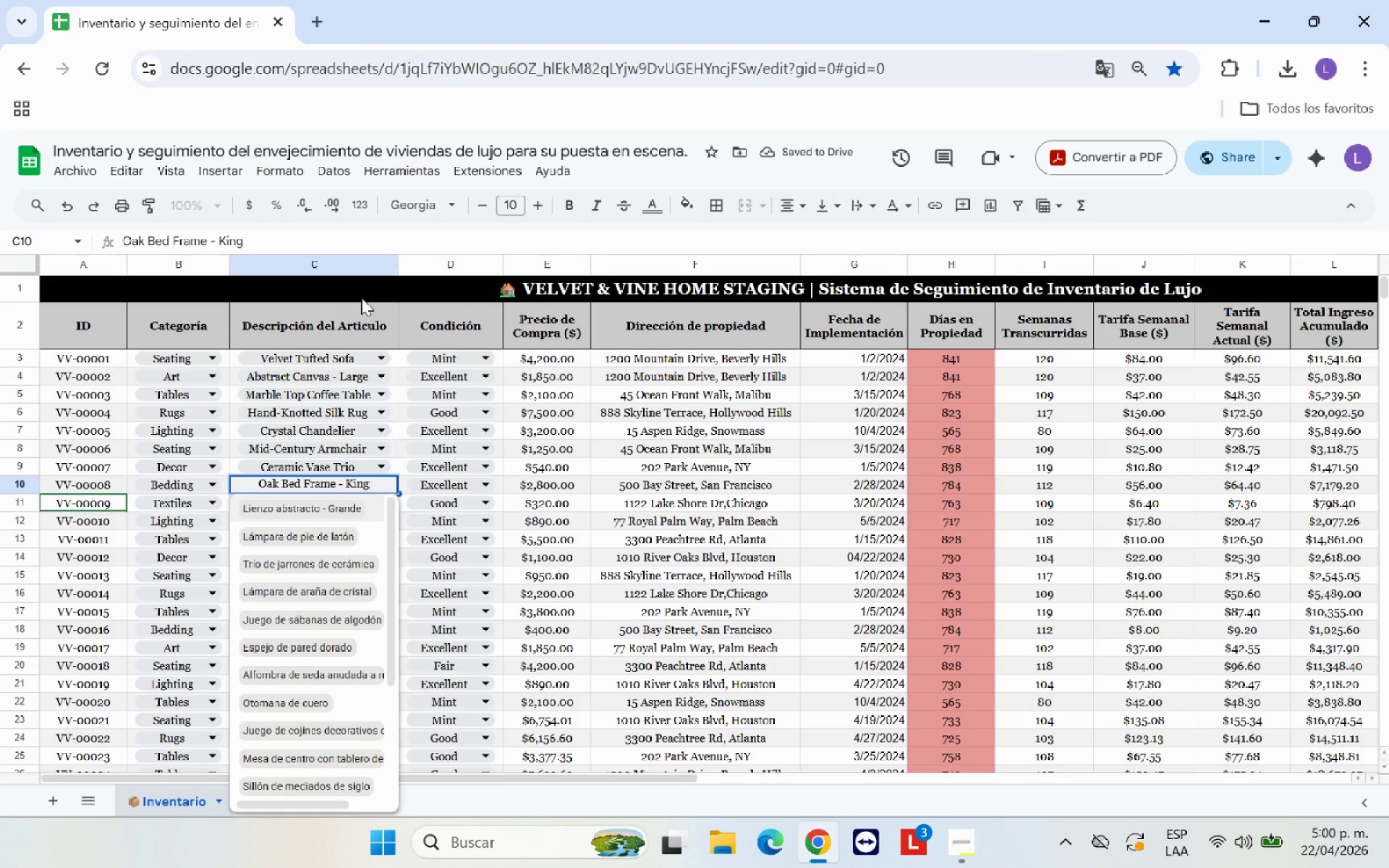 
left_click([361, 286])
 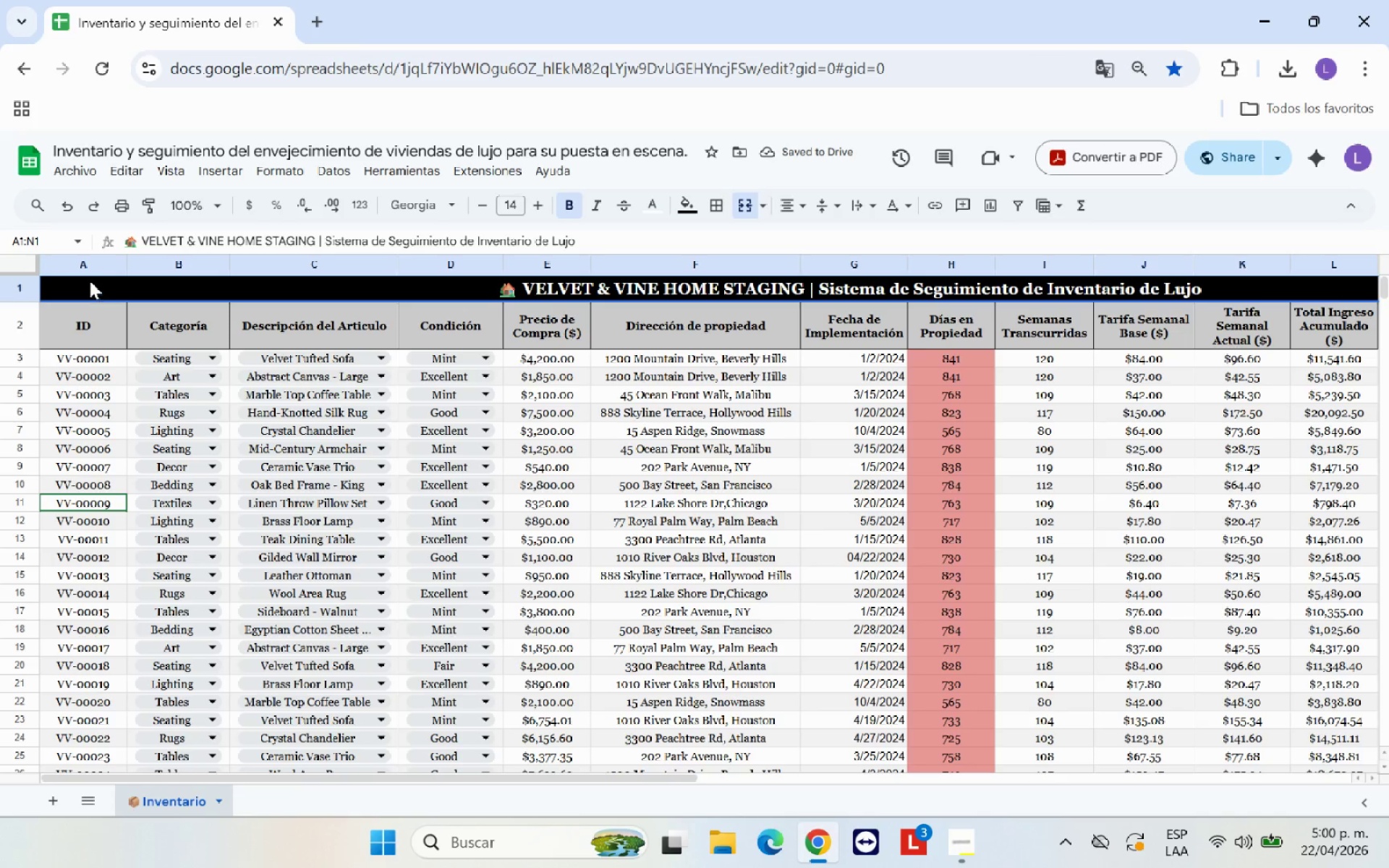 
left_click([87, 267])
 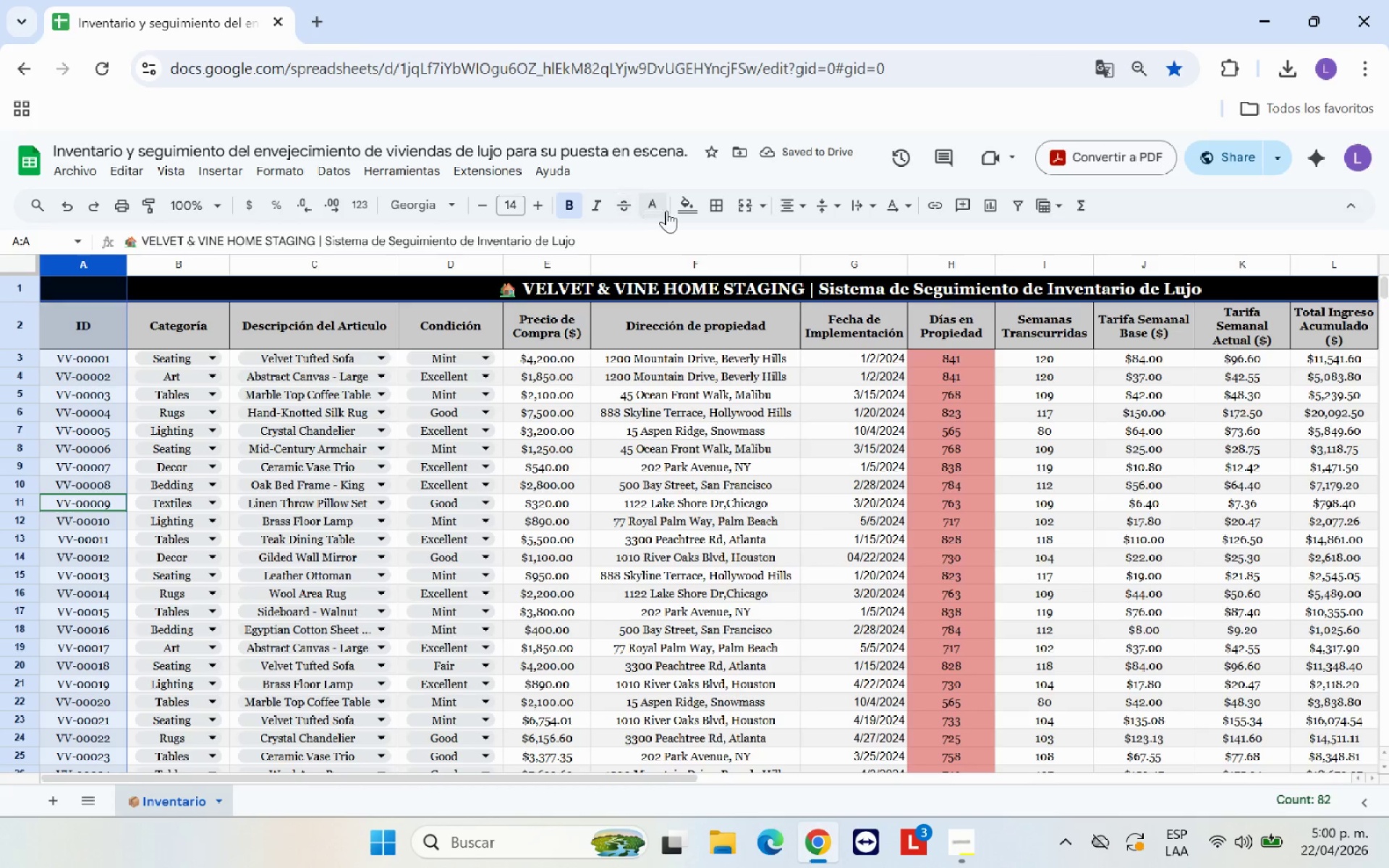 
left_click([722, 212])
 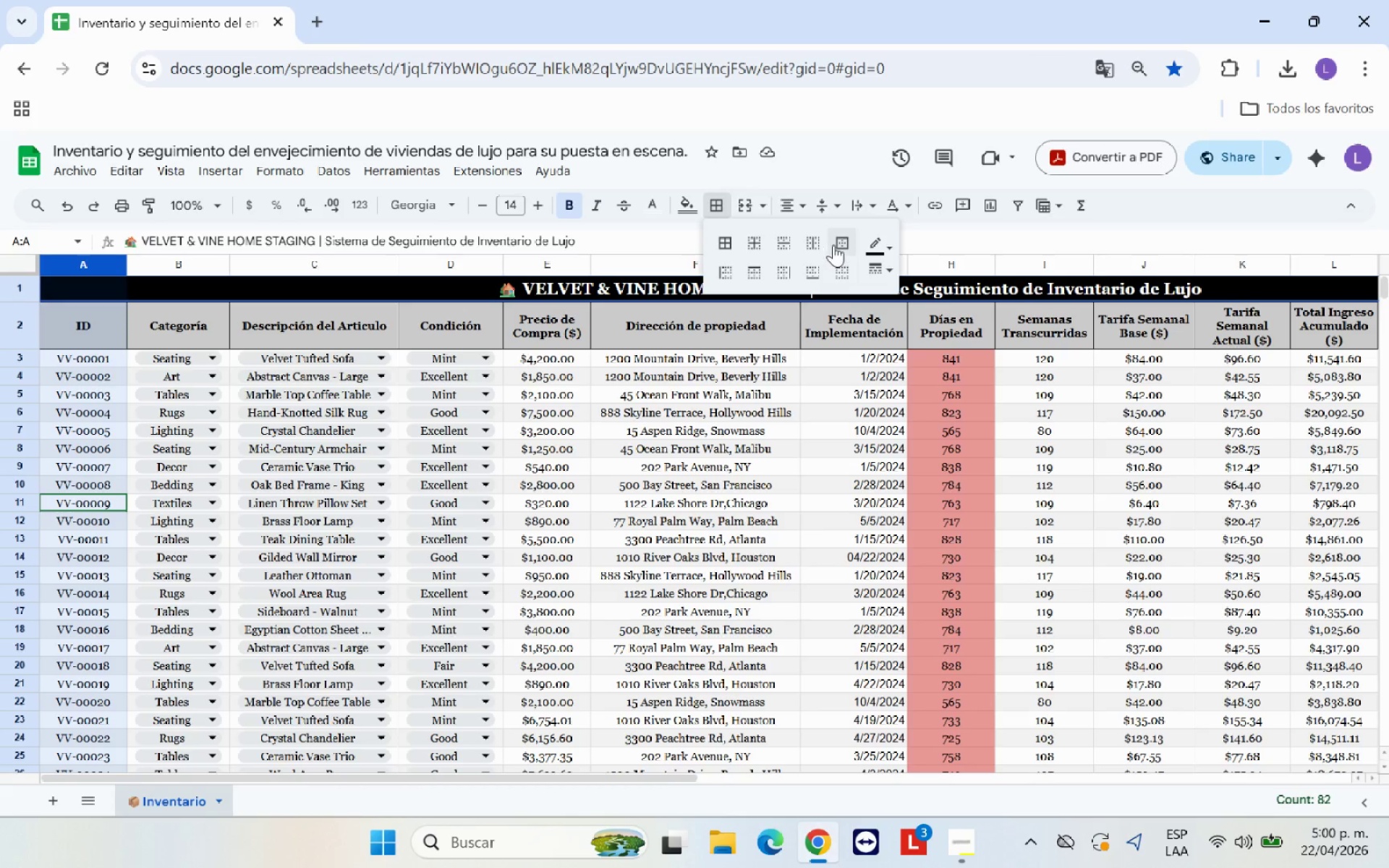 
left_click([838, 242])
 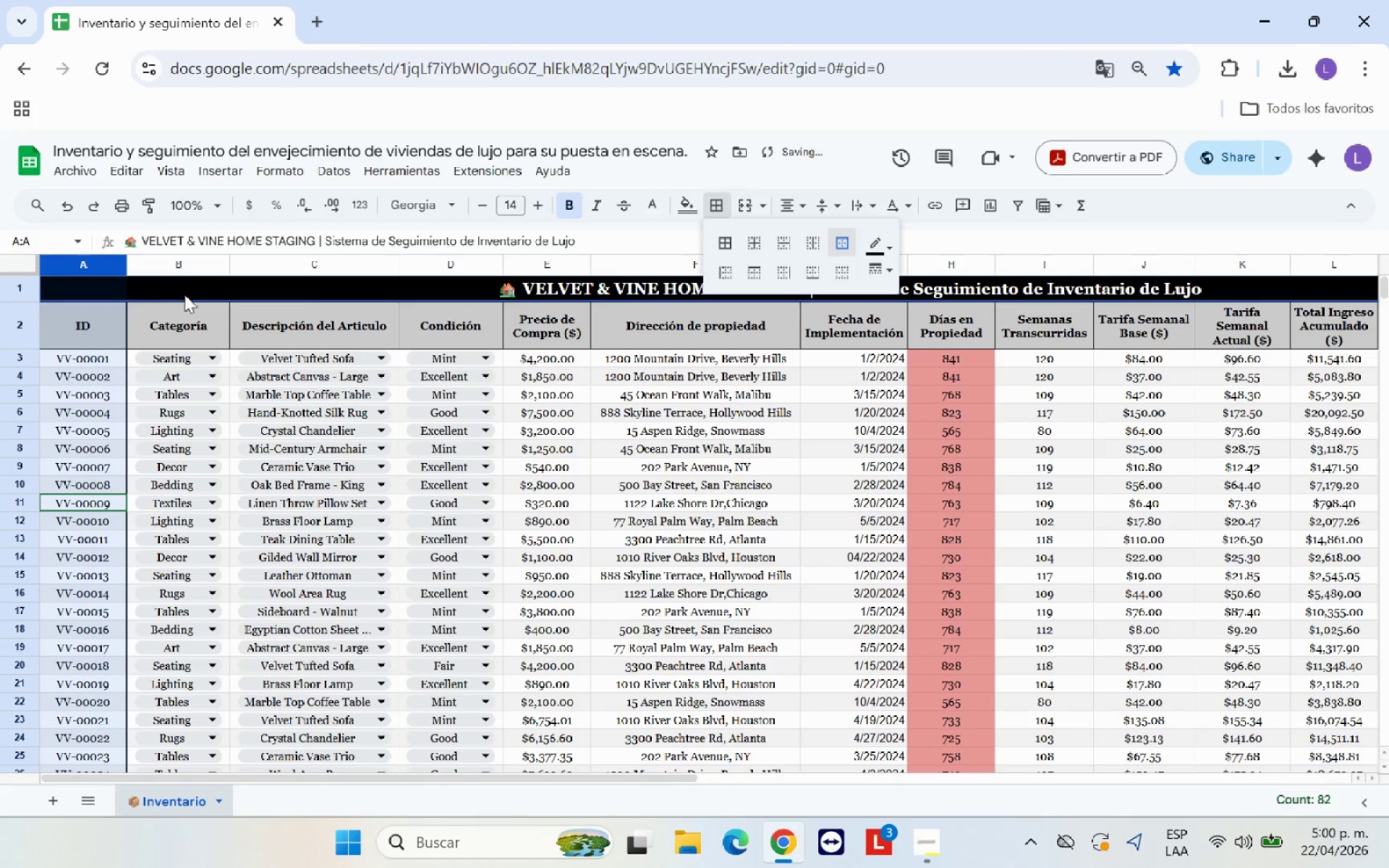 
left_click([191, 270])
 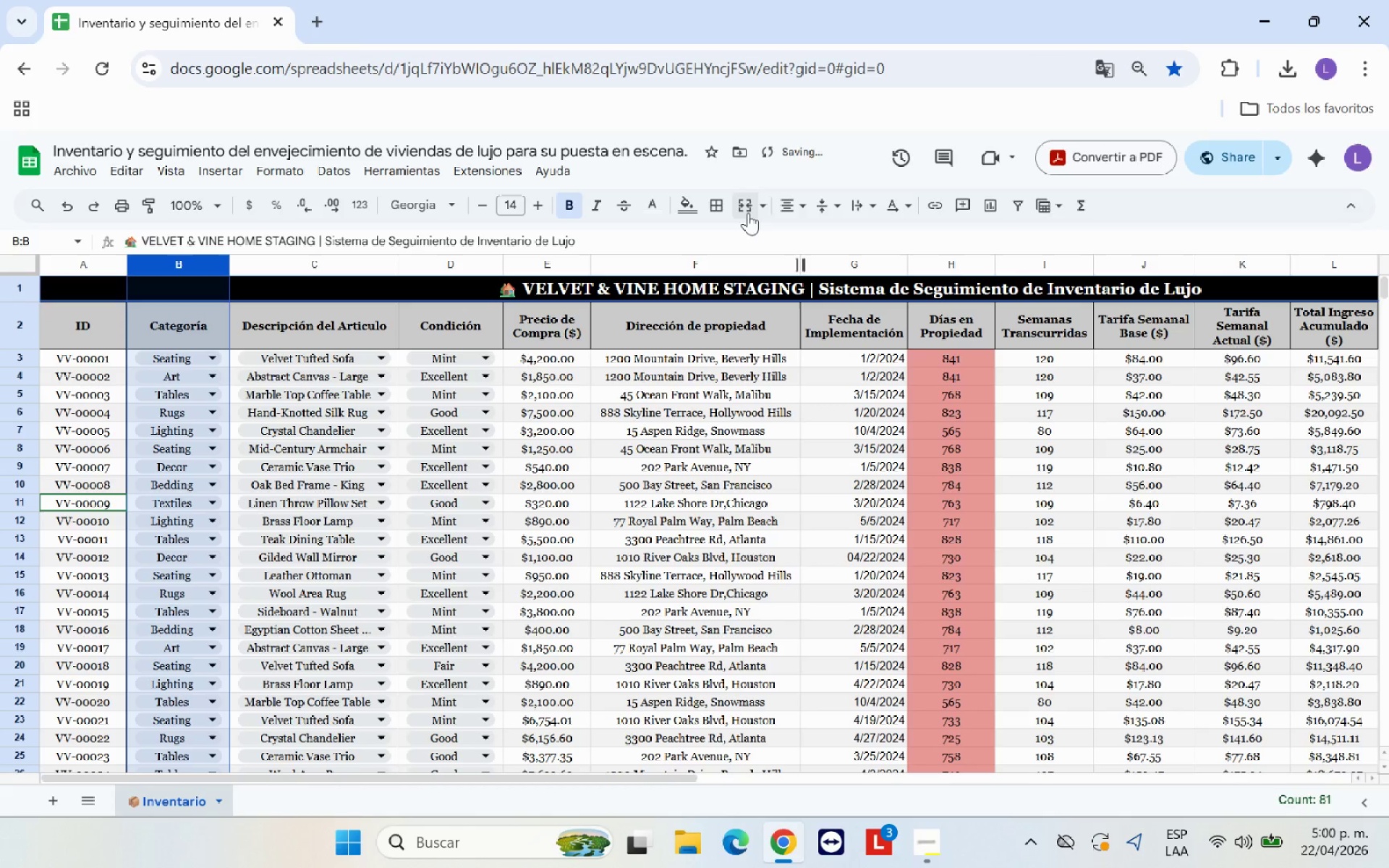 
left_click([710, 207])
 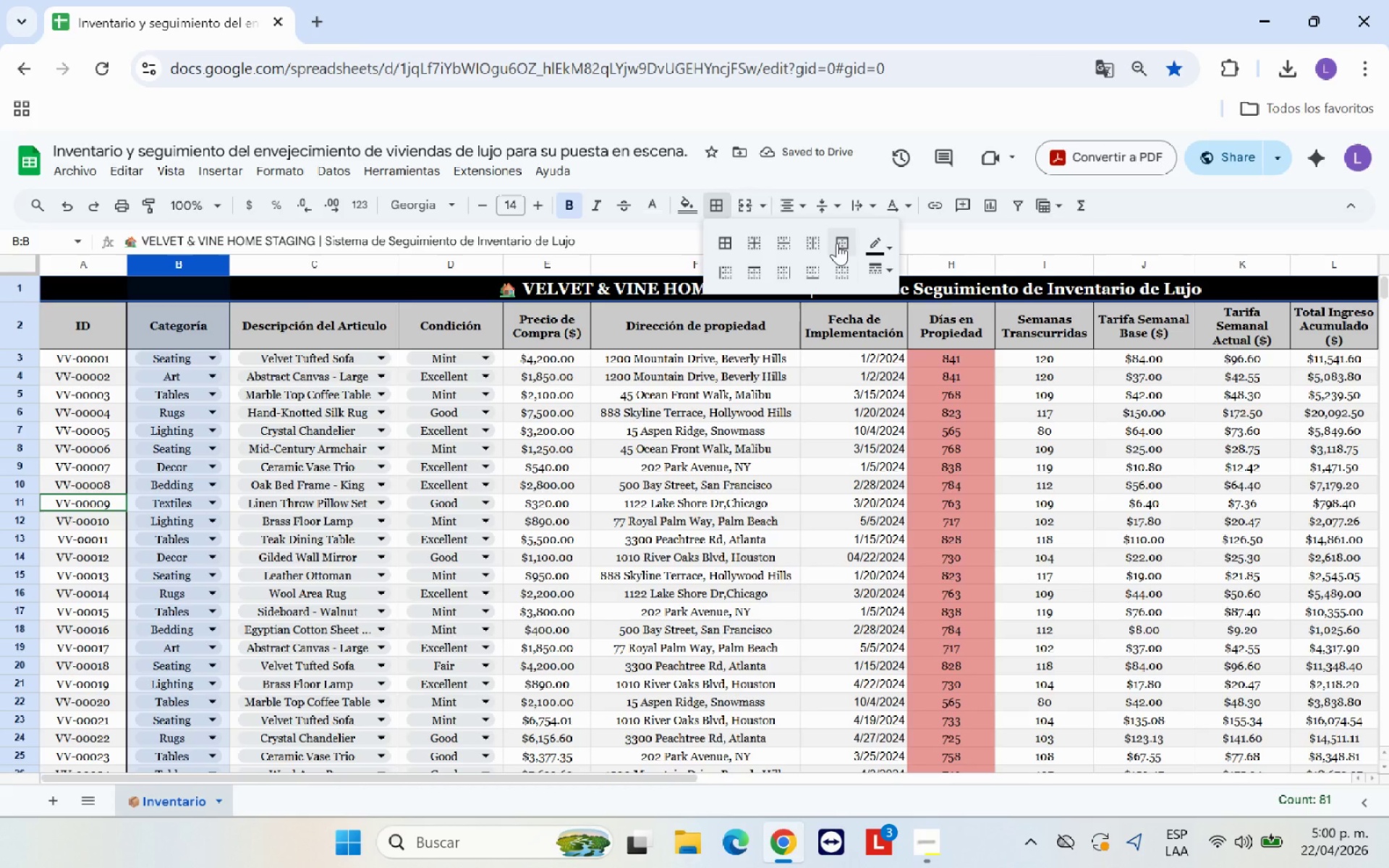 
left_click([837, 243])
 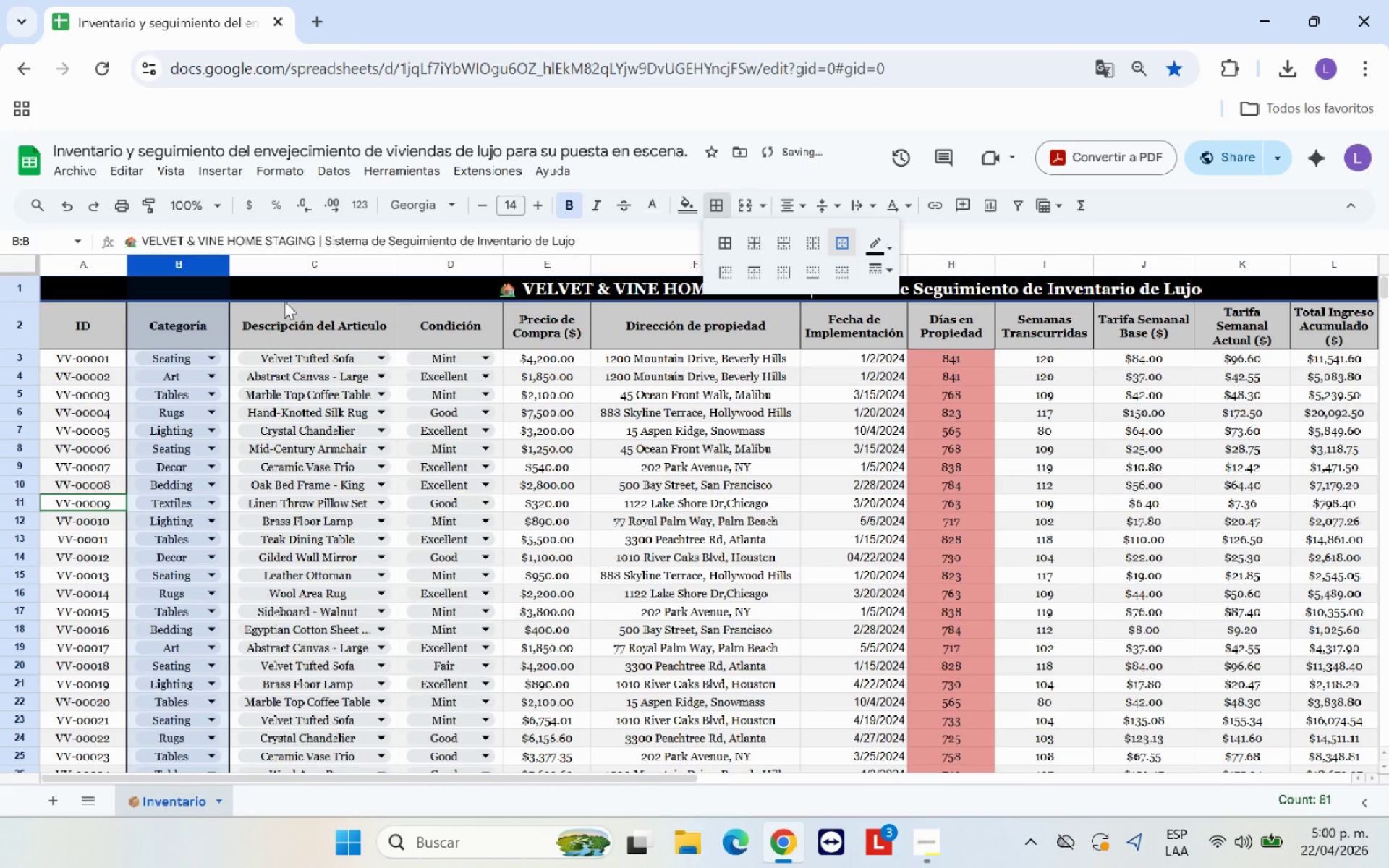 
left_click([291, 297])
 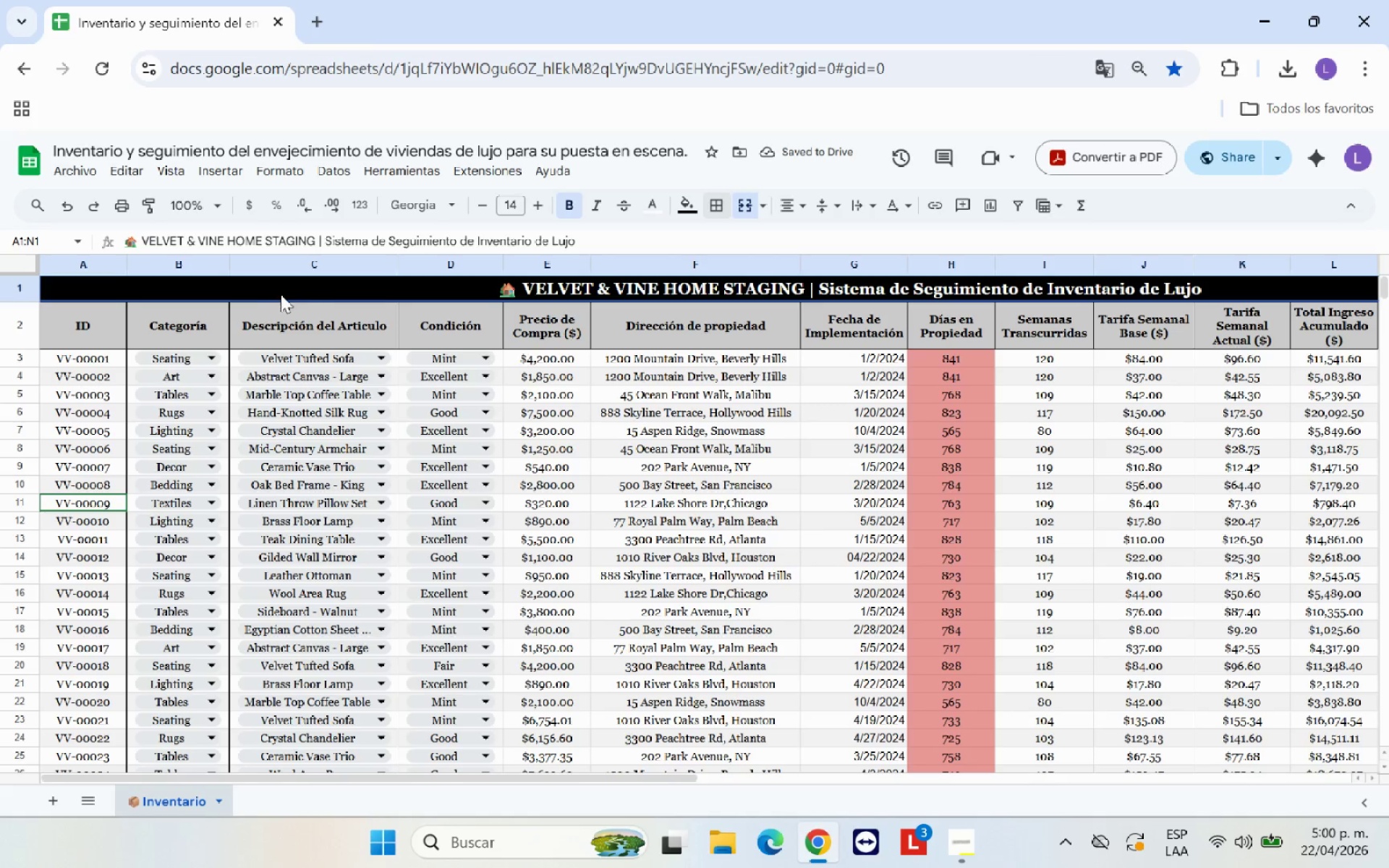 
scroll: coordinate [390, 498], scroll_direction: down, amount: 11.0
 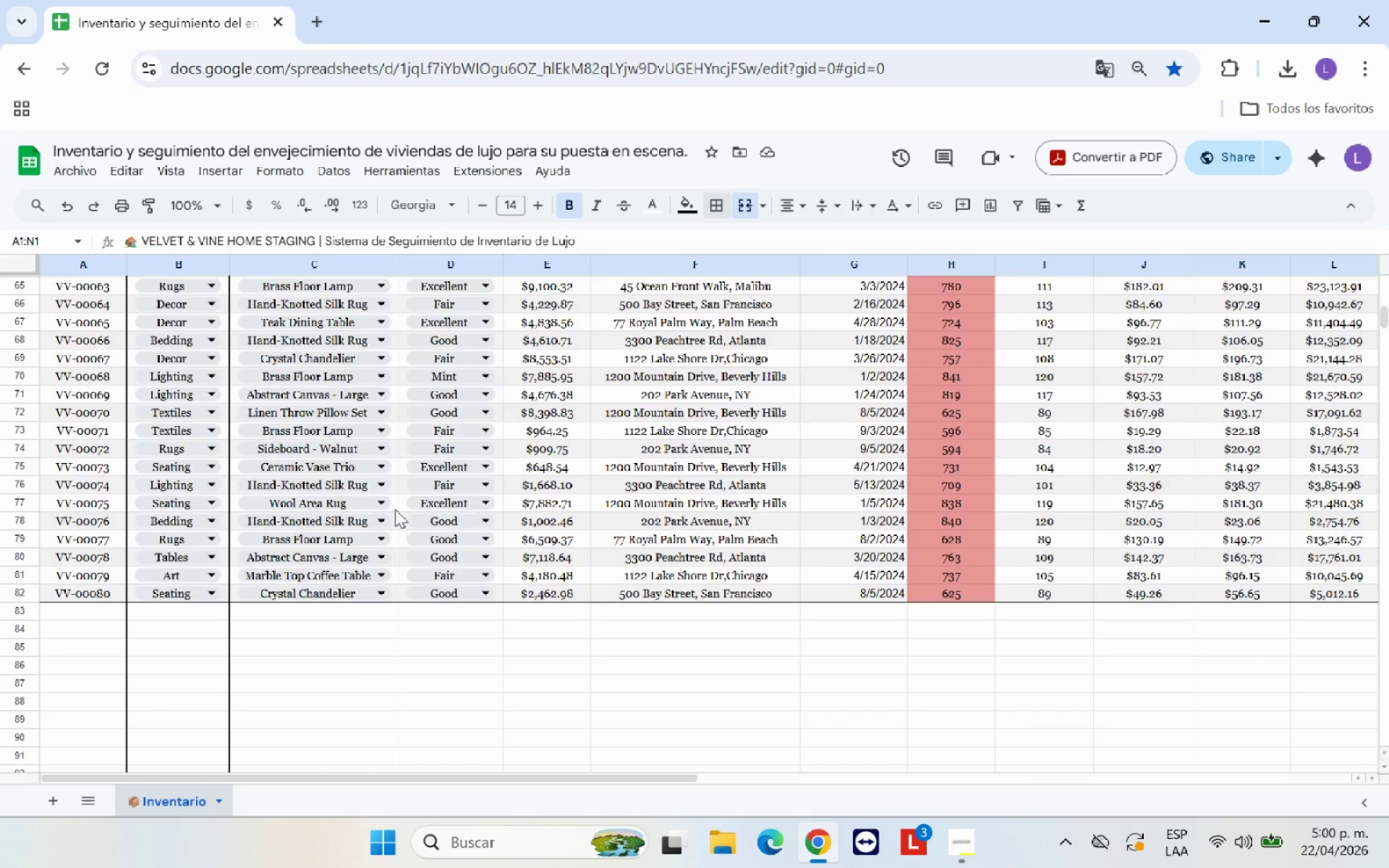 
scroll: coordinate [395, 509], scroll_direction: up, amount: 8.0
 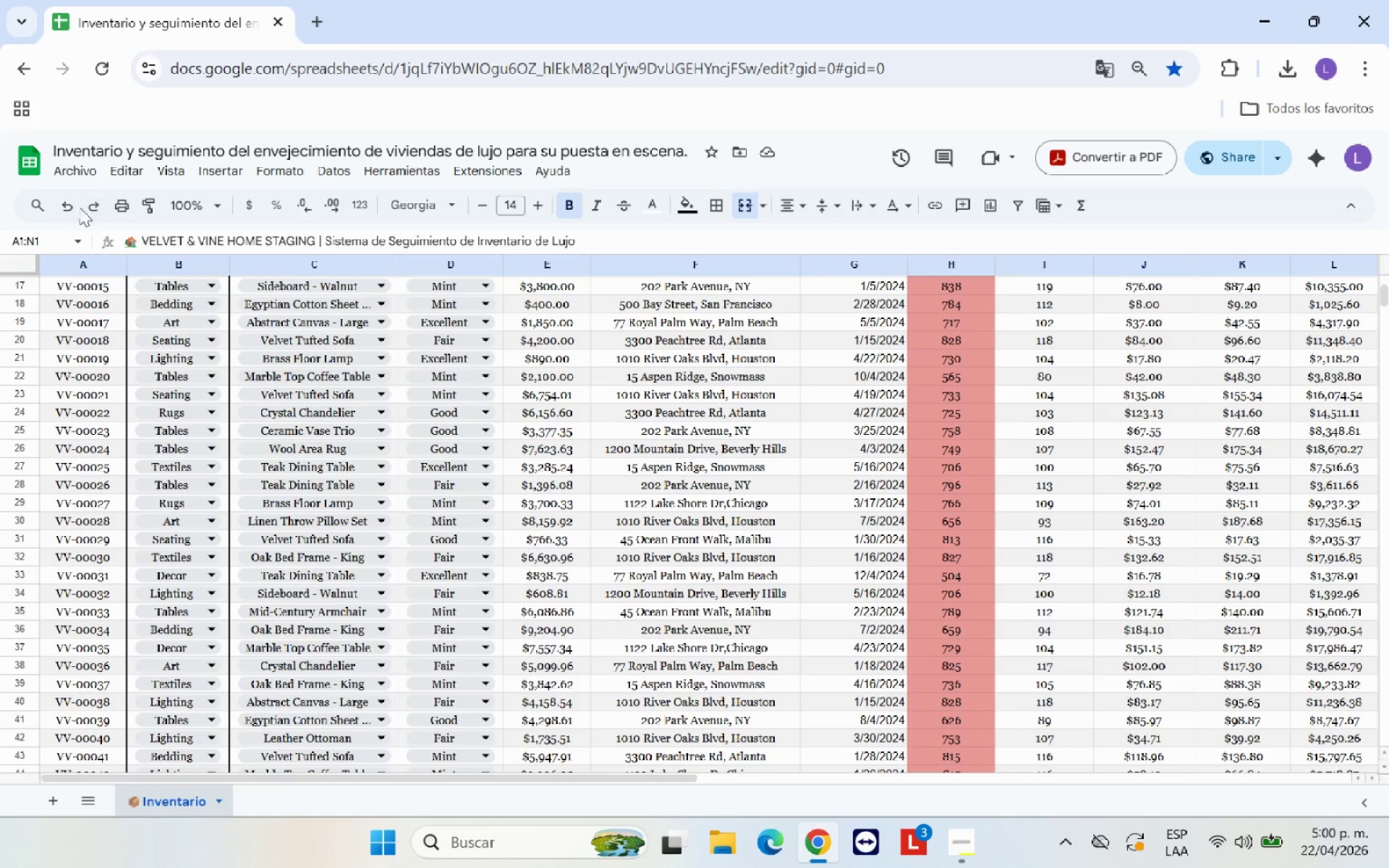 
left_click([75, 207])
 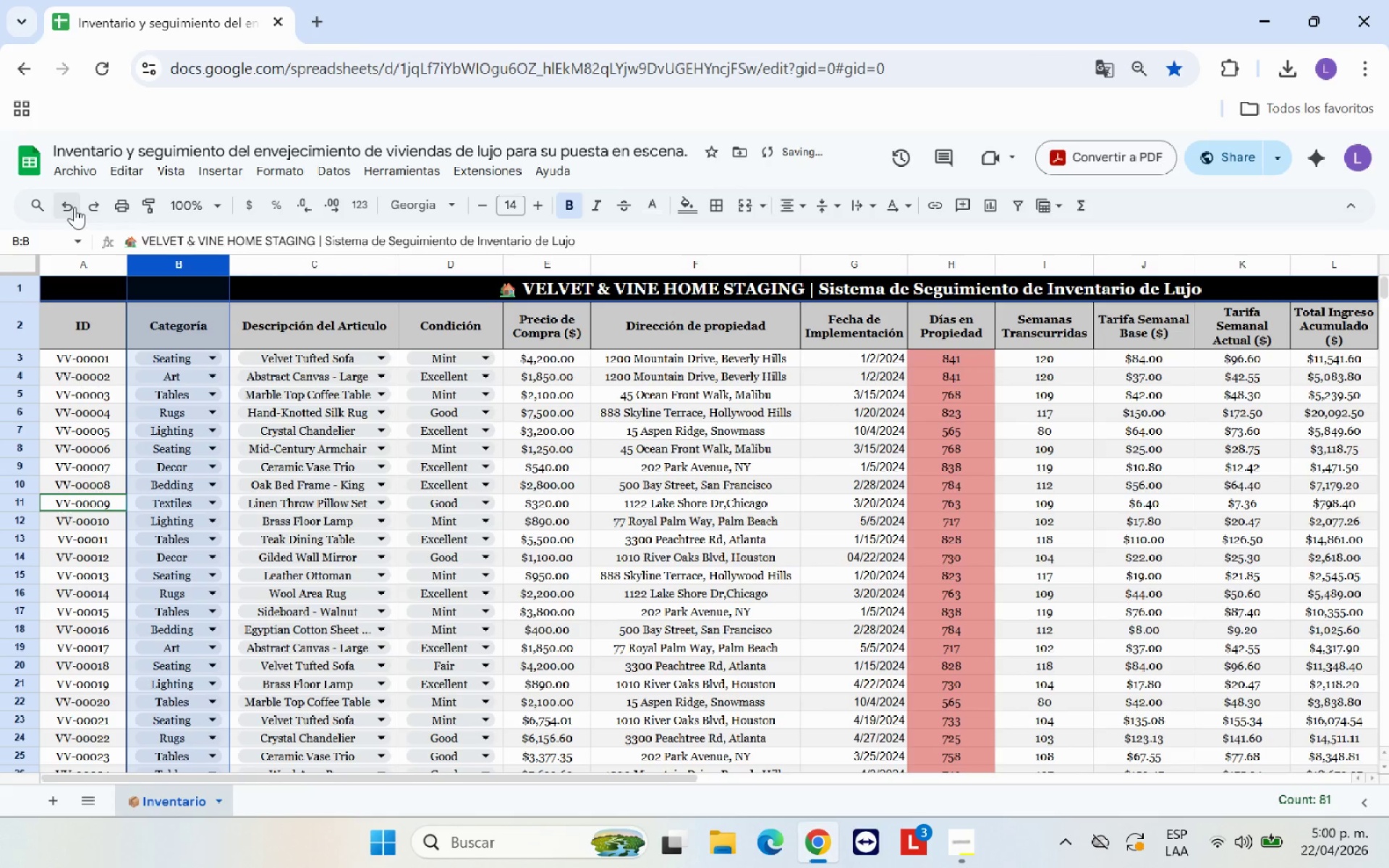 
left_click([75, 207])
 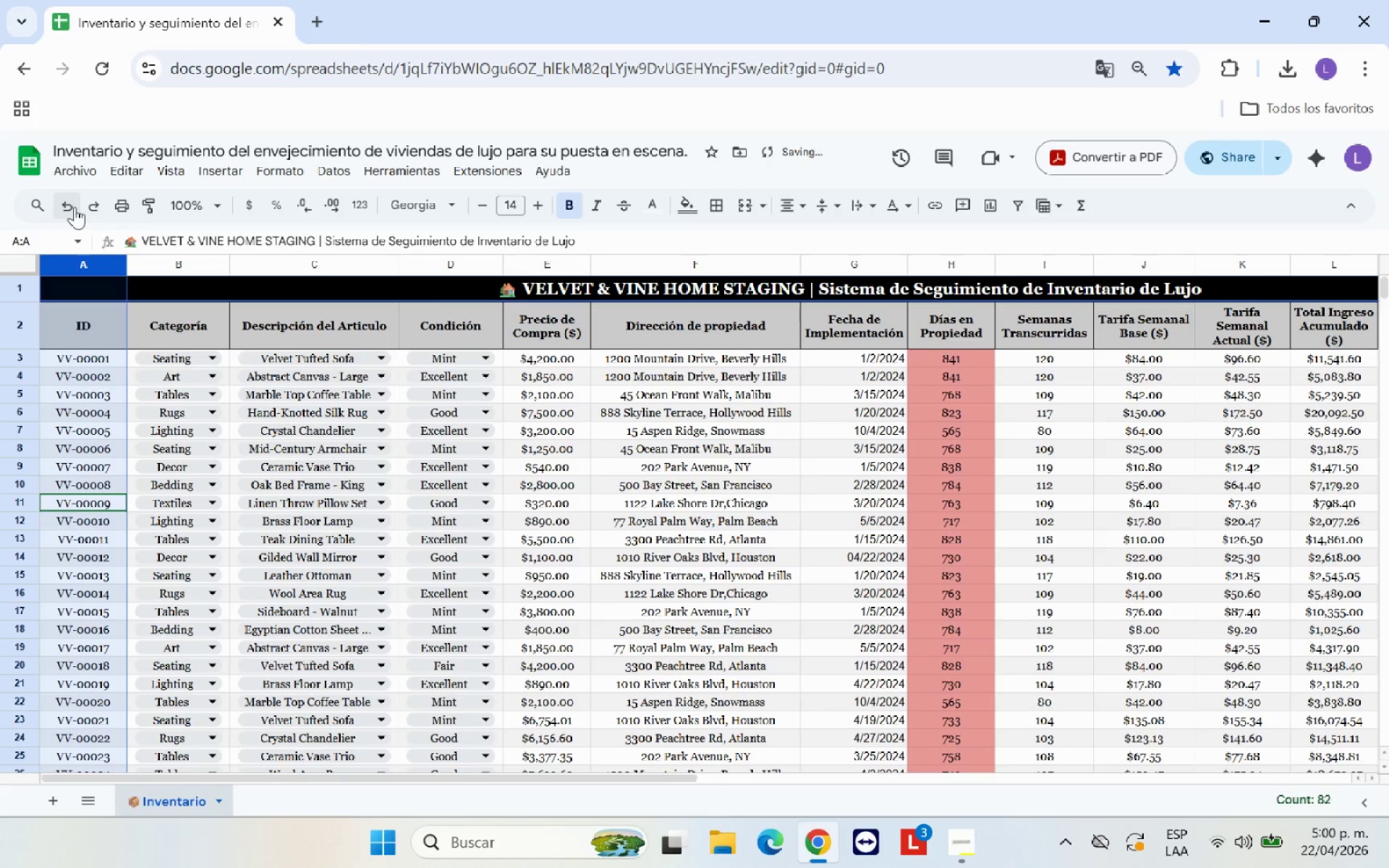 
left_click([75, 207])
 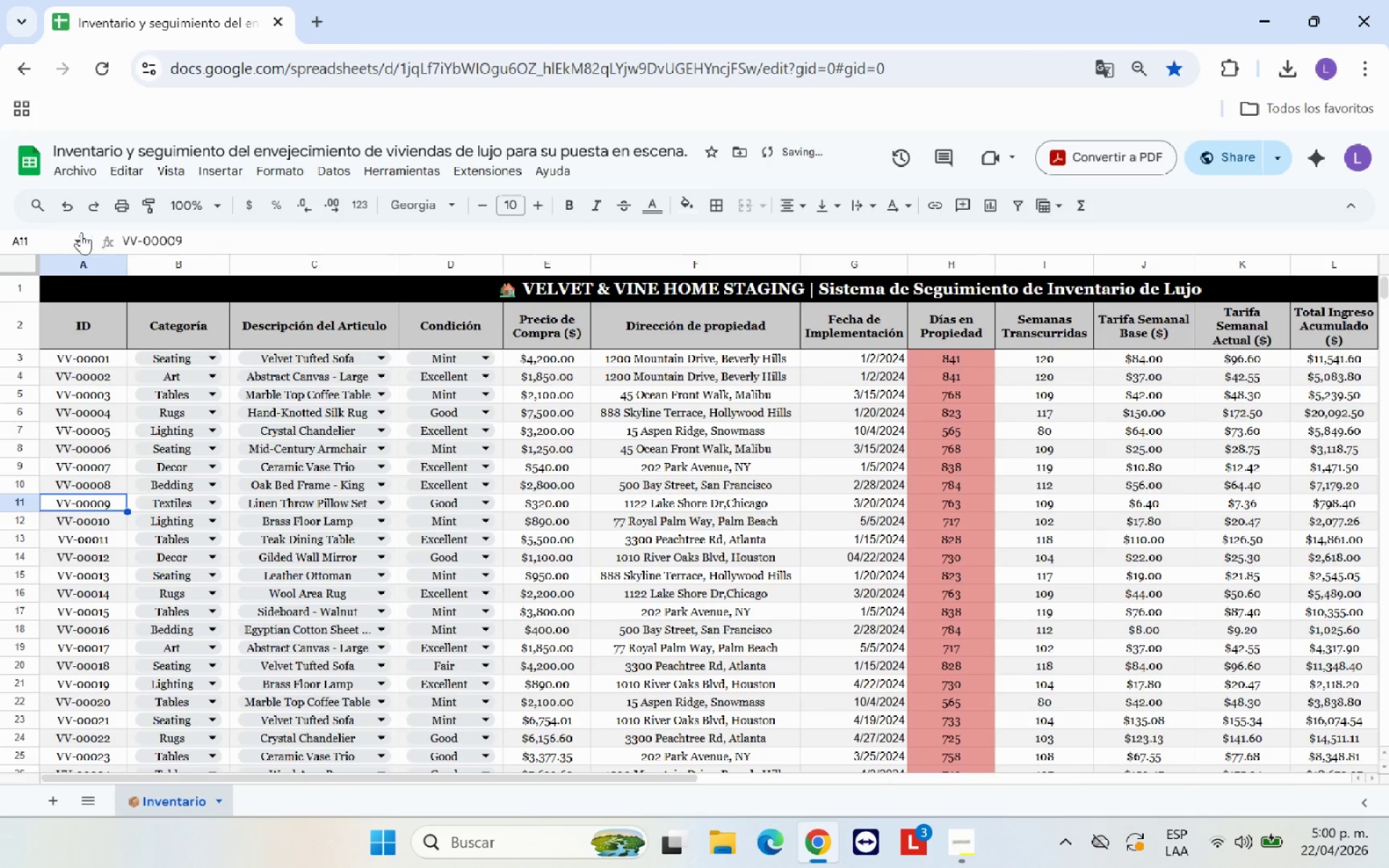 
scroll: coordinate [312, 523], scroll_direction: down, amount: 1.0
 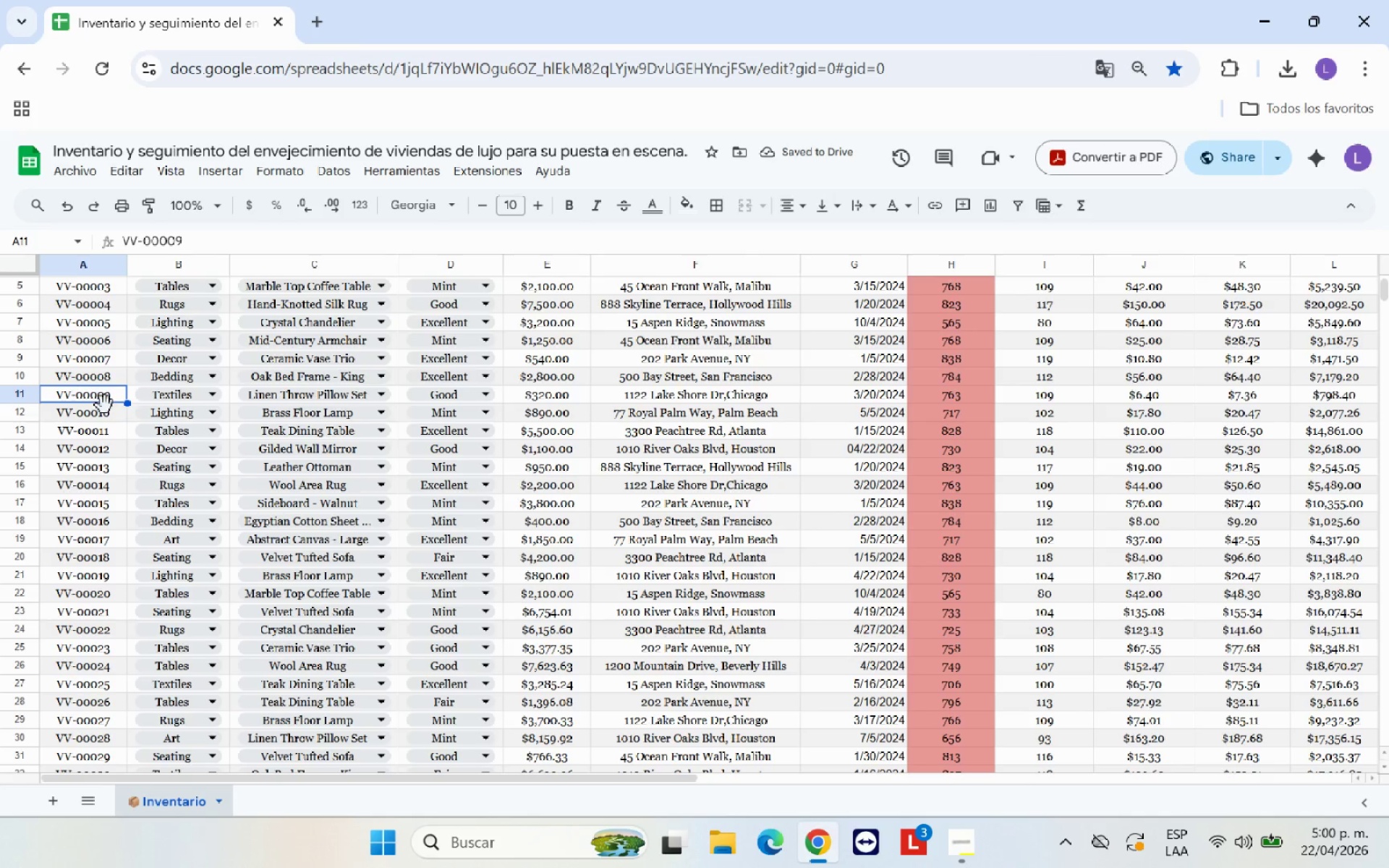 
left_click([106, 419])
 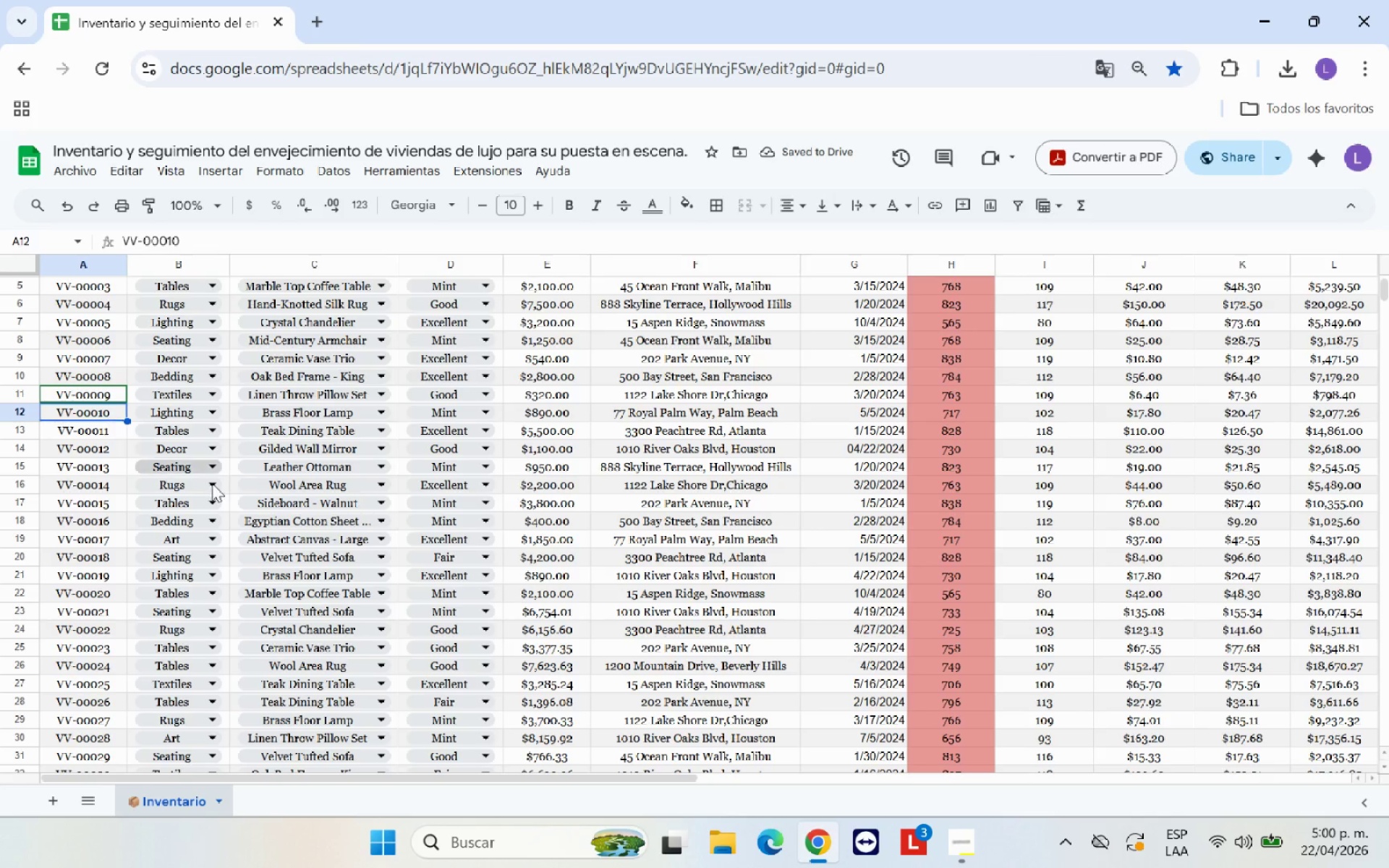 
scroll: coordinate [404, 544], scroll_direction: up, amount: 7.0
 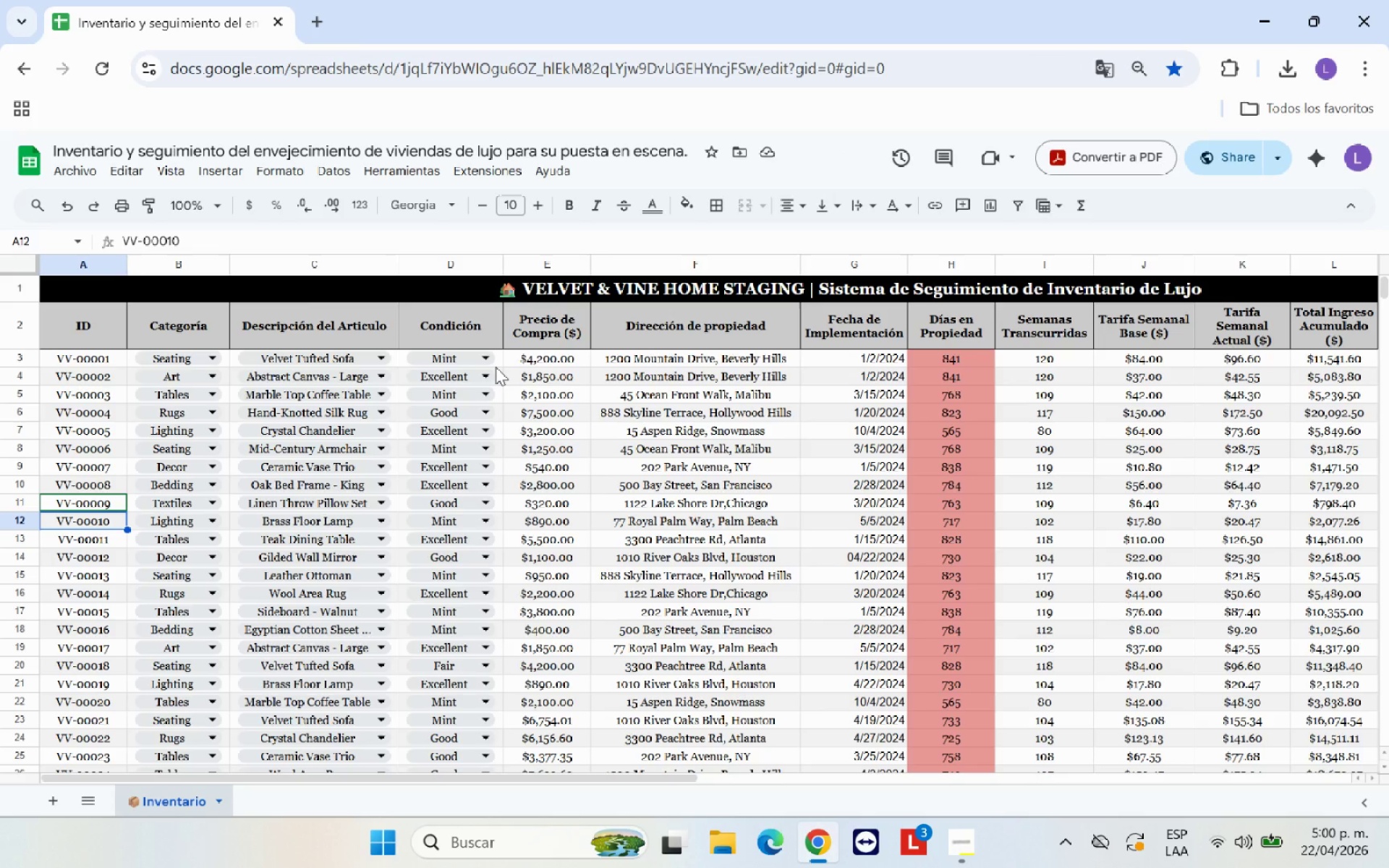 
wait(5.76)
 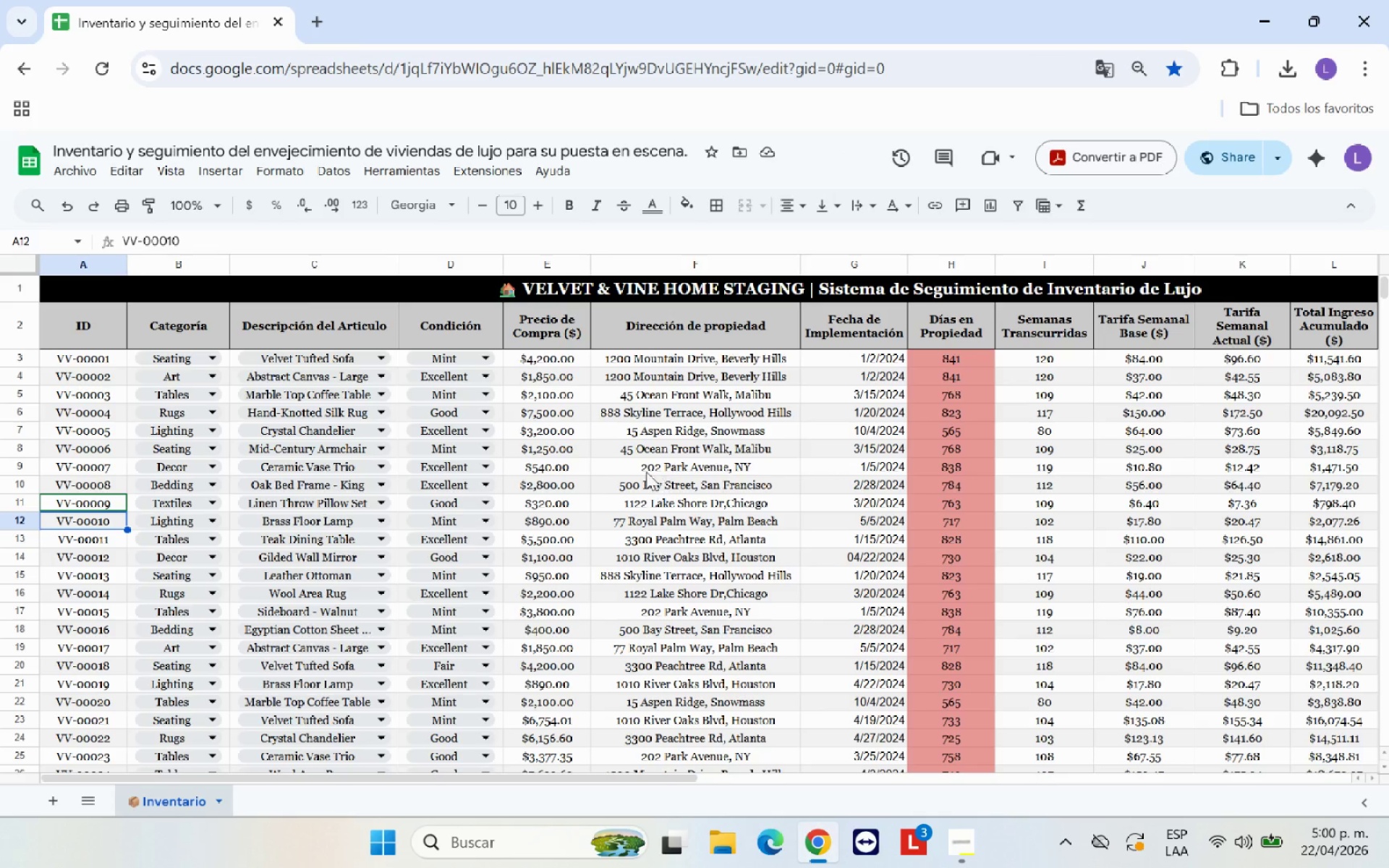 
left_click([666, 414])
 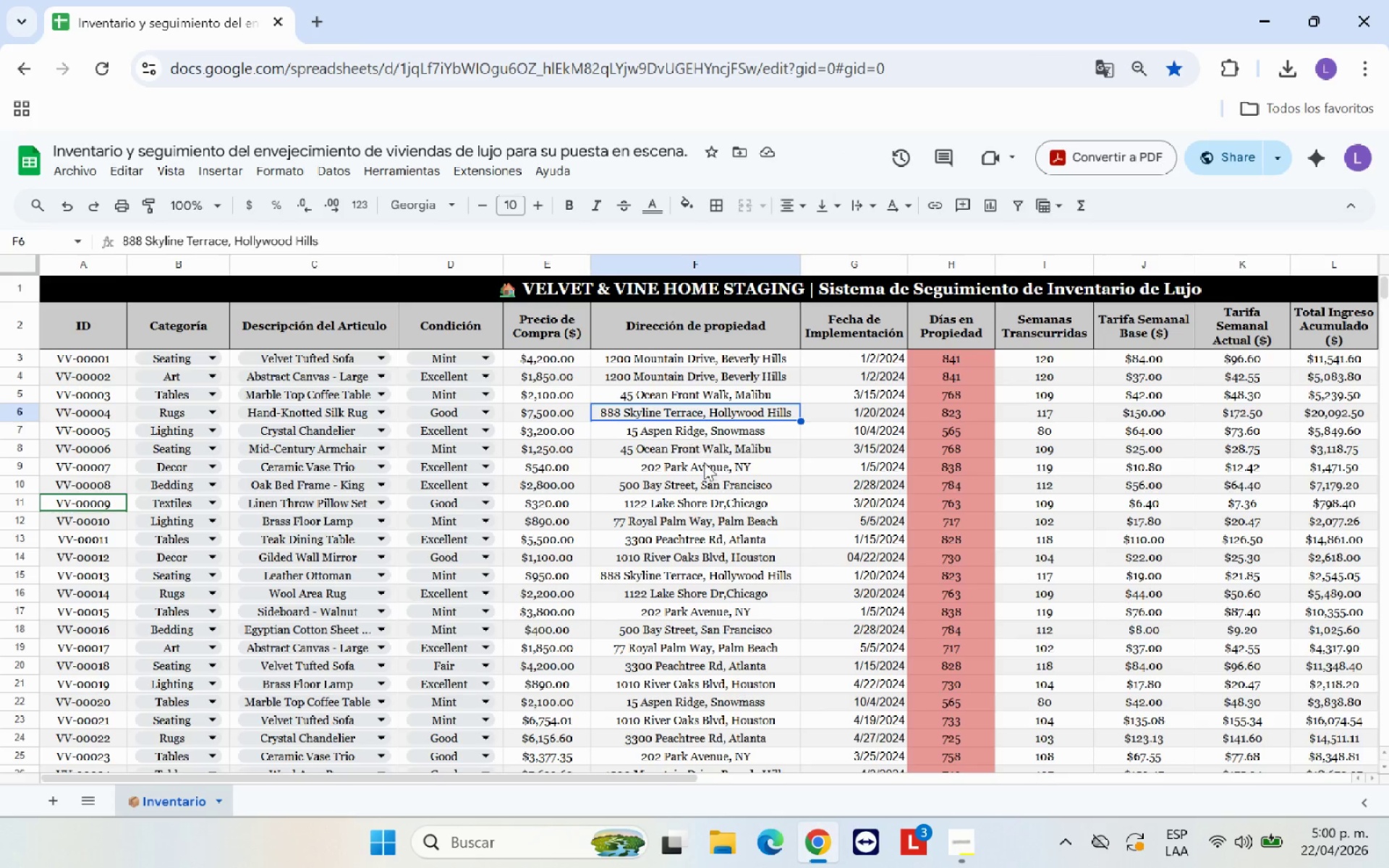 
left_click([705, 467])
 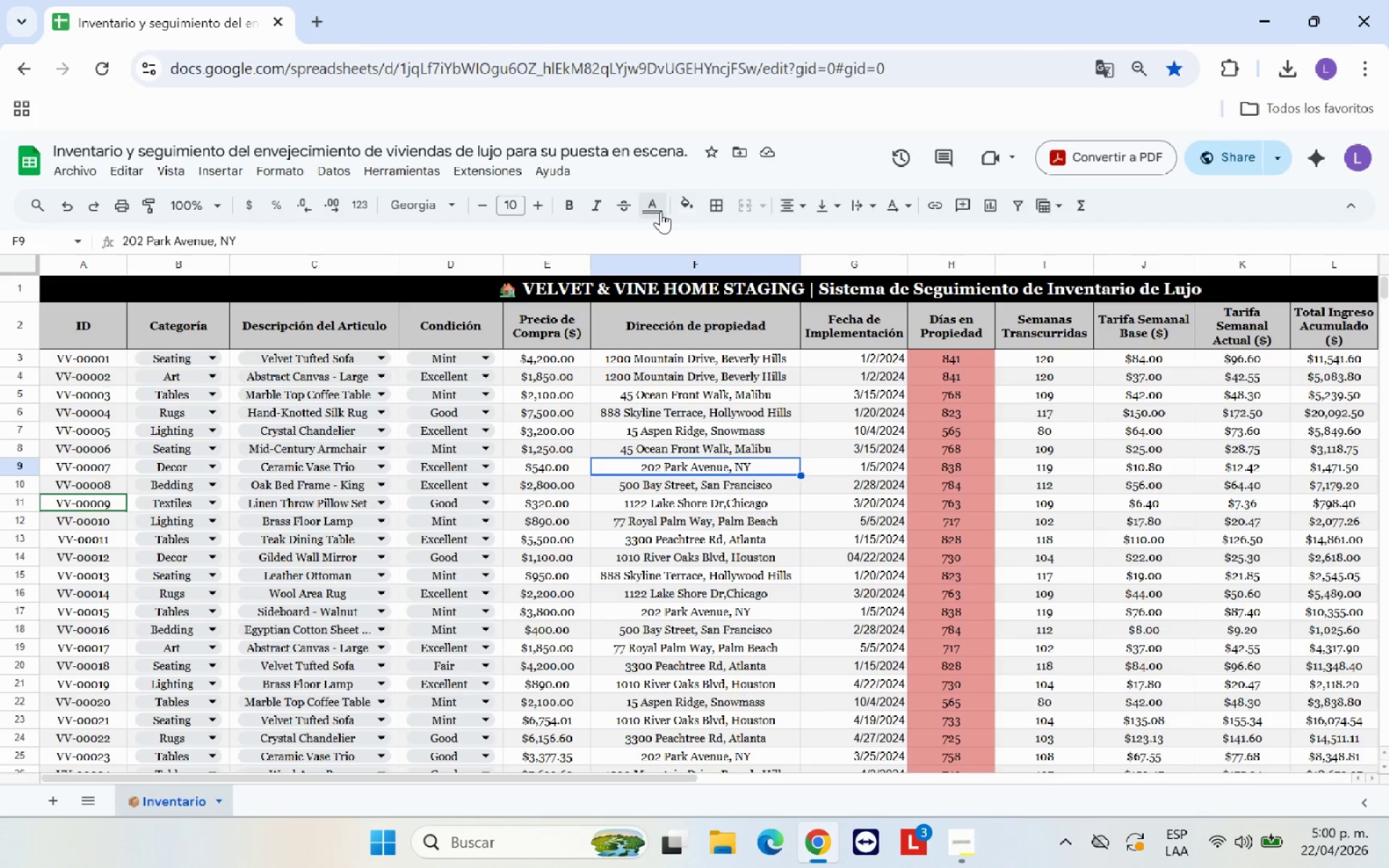 
left_click([660, 211])
 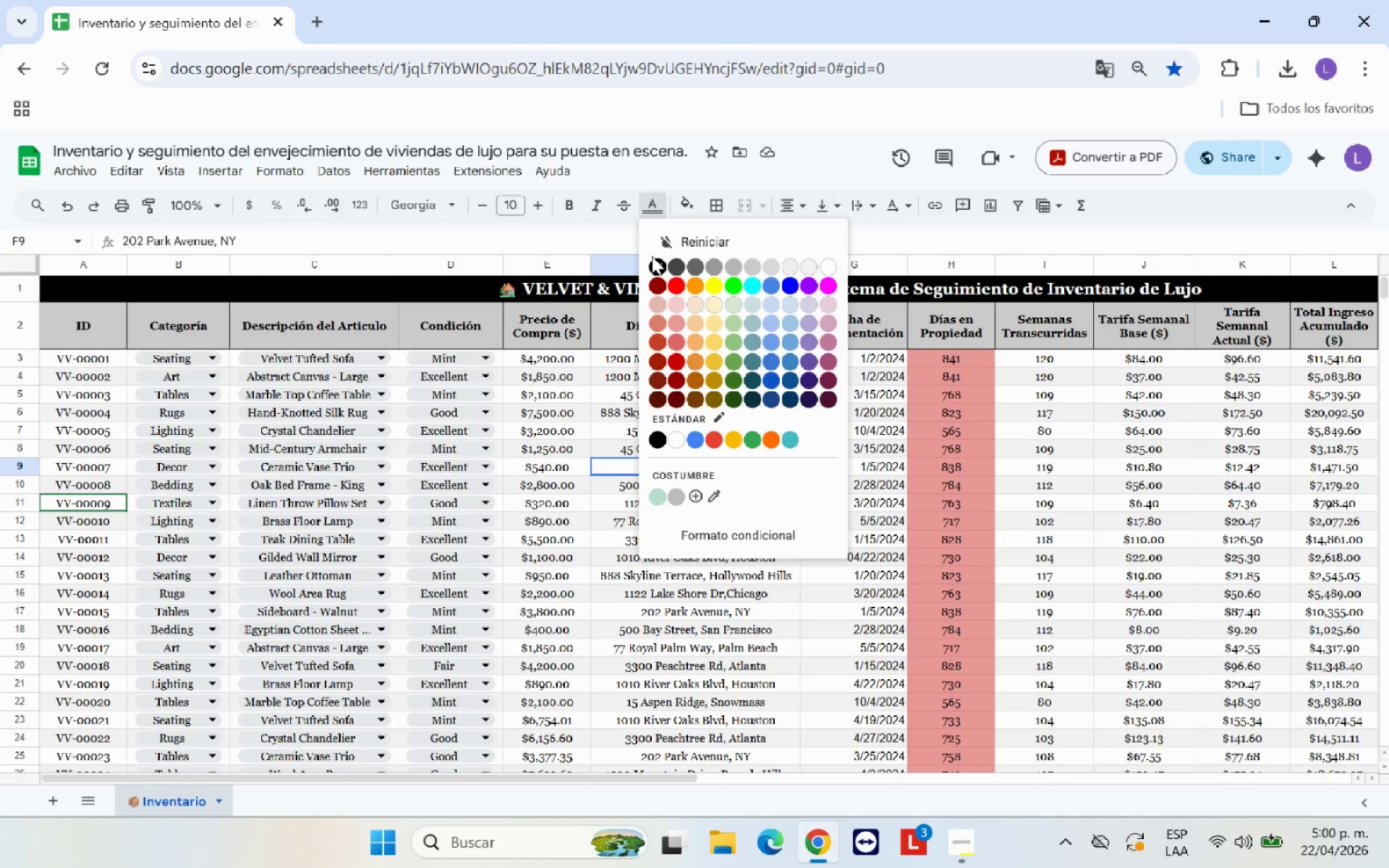 
left_click([655, 265])
 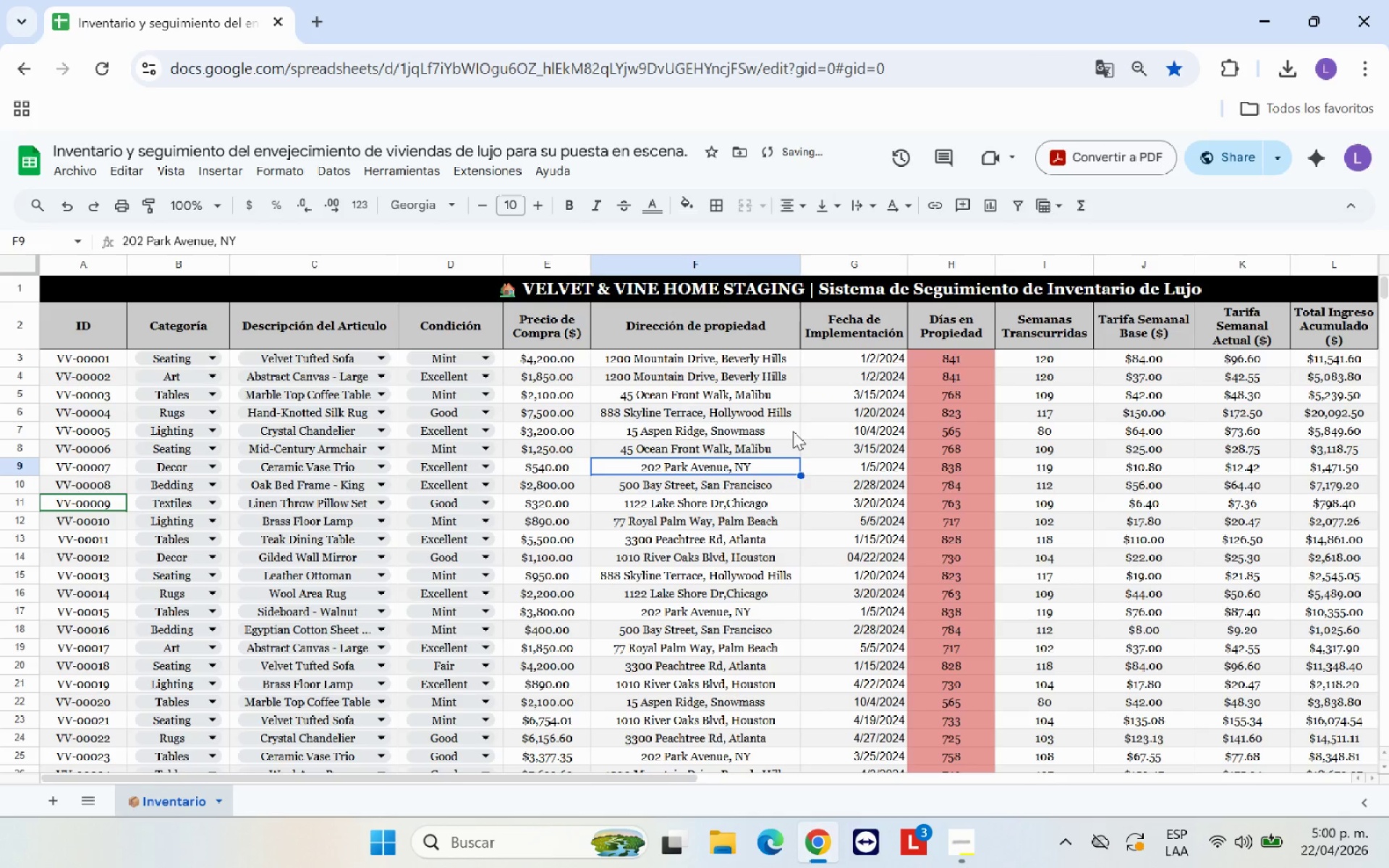 
left_click([830, 412])
 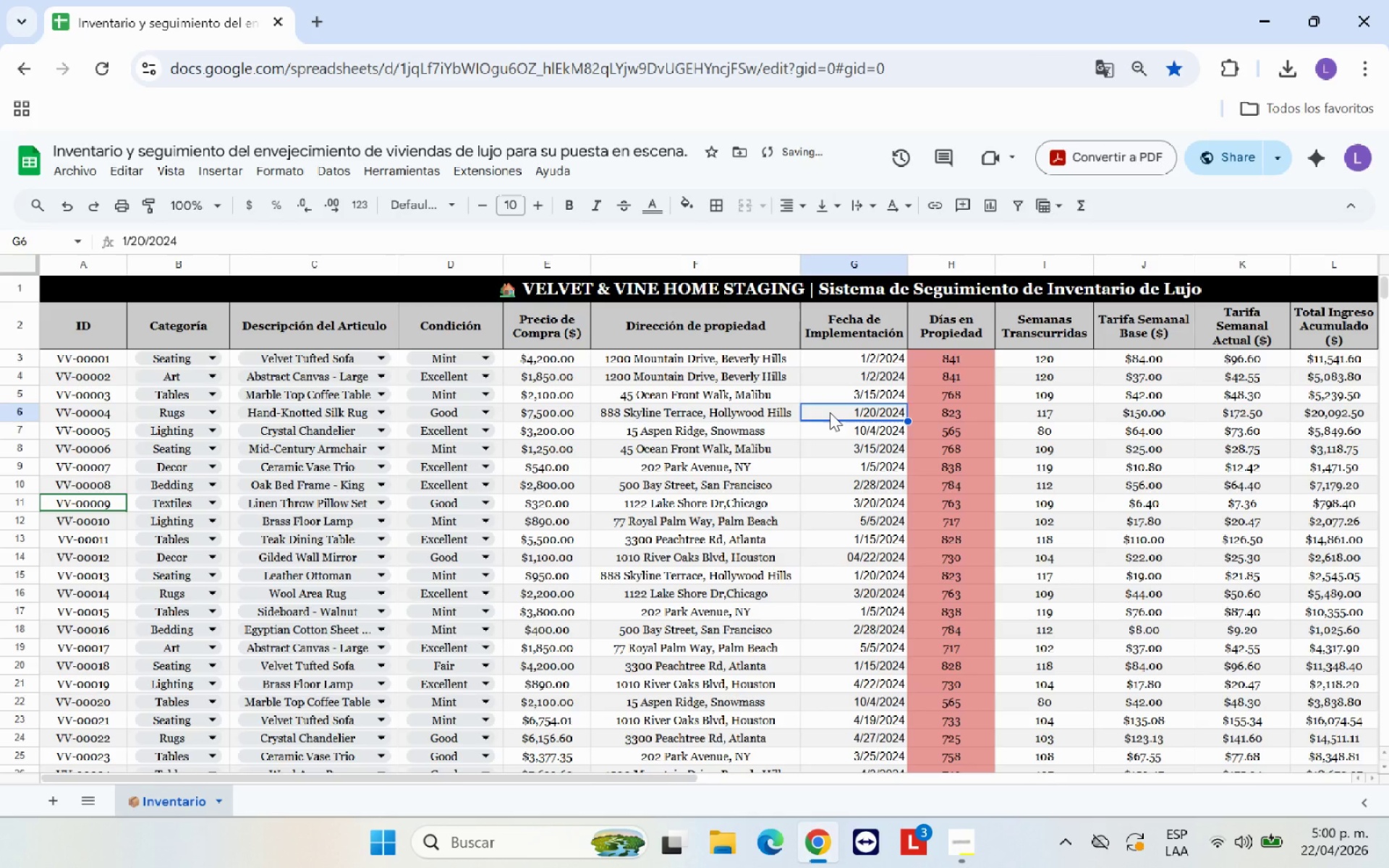 
scroll: coordinate [830, 412], scroll_direction: up, amount: 4.0
 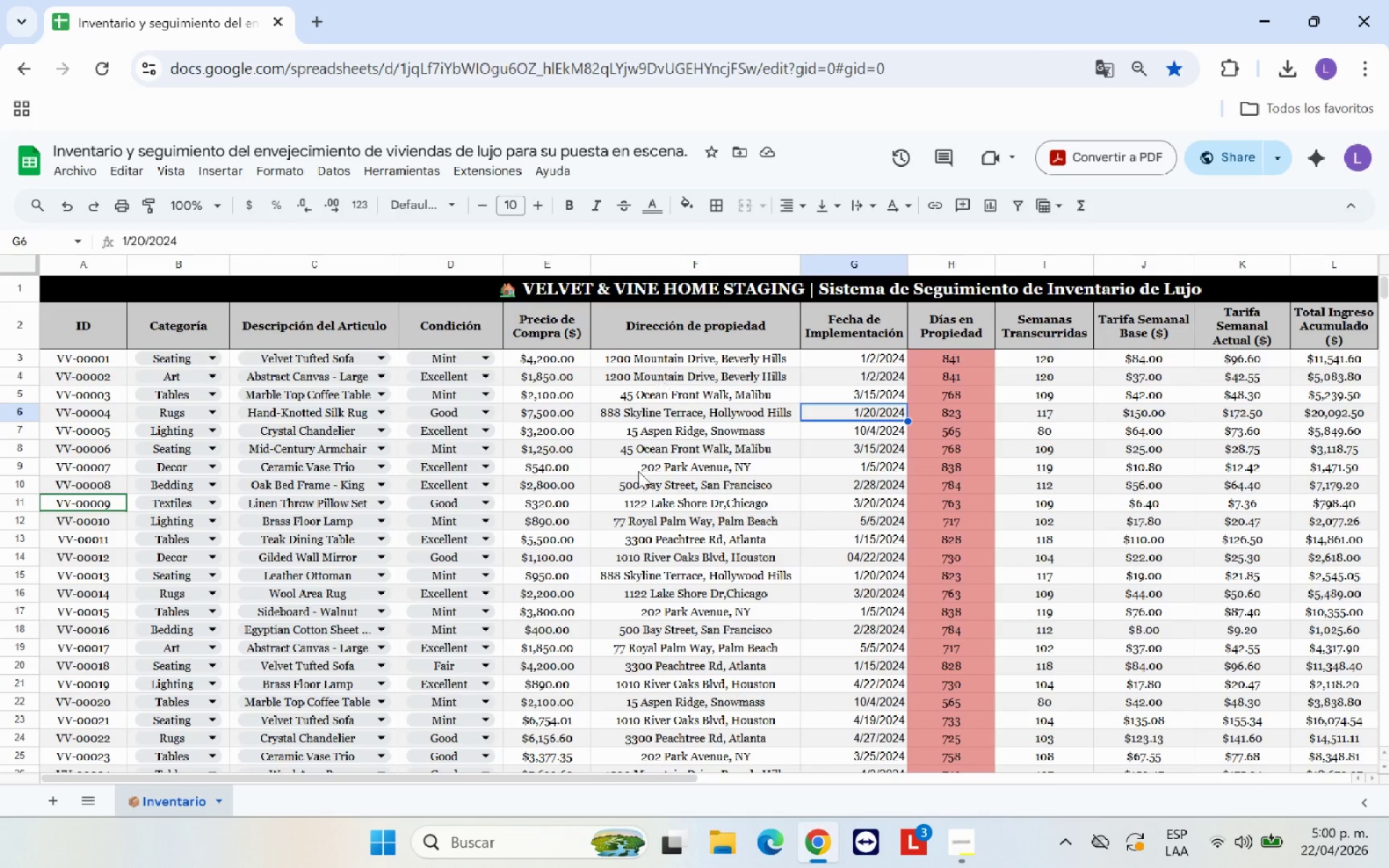 
left_click_drag(start_coordinate=[440, 776], to_coordinate=[233, 759])
 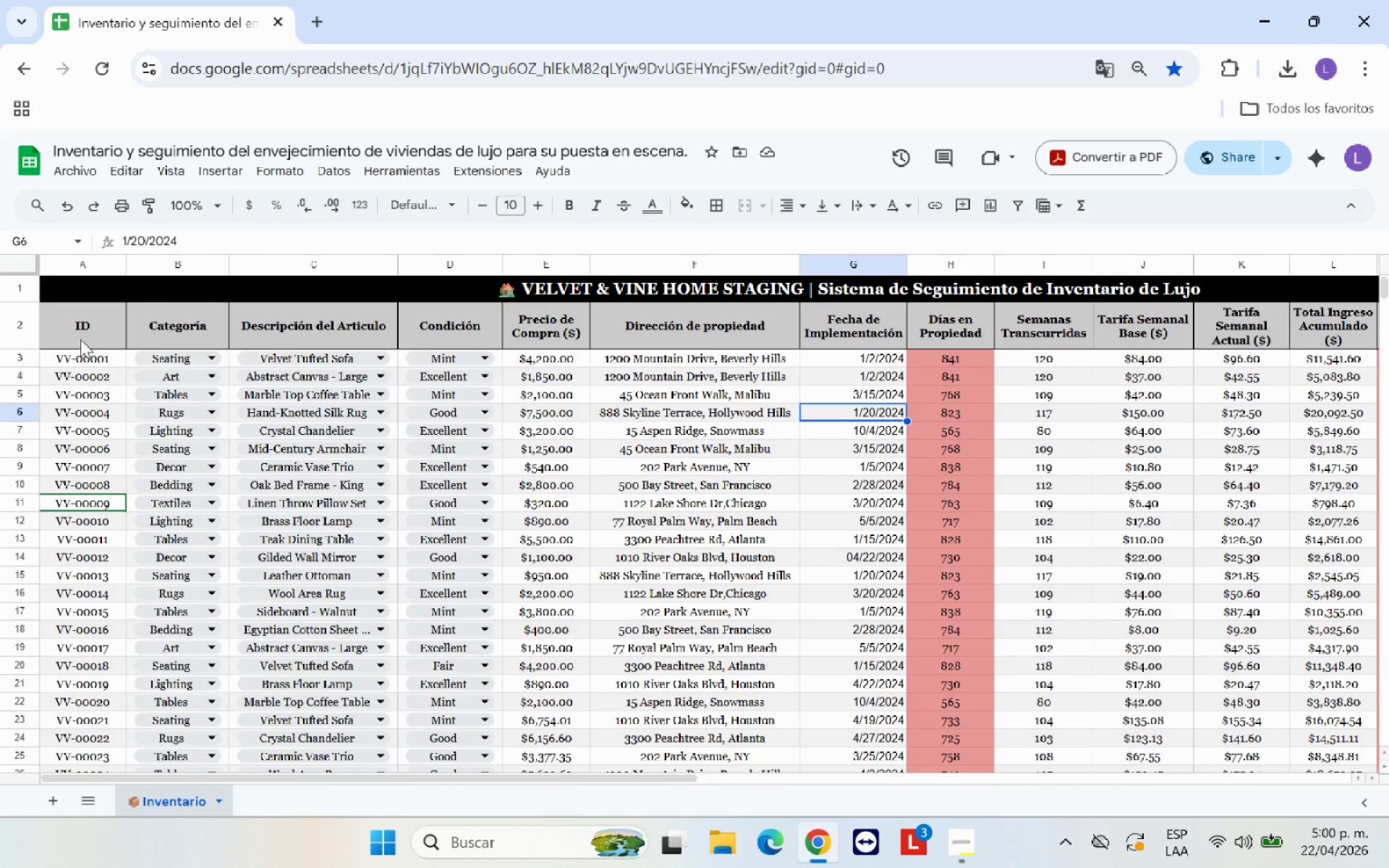 
left_click_drag(start_coordinate=[88, 325], to_coordinate=[1212, 320])
 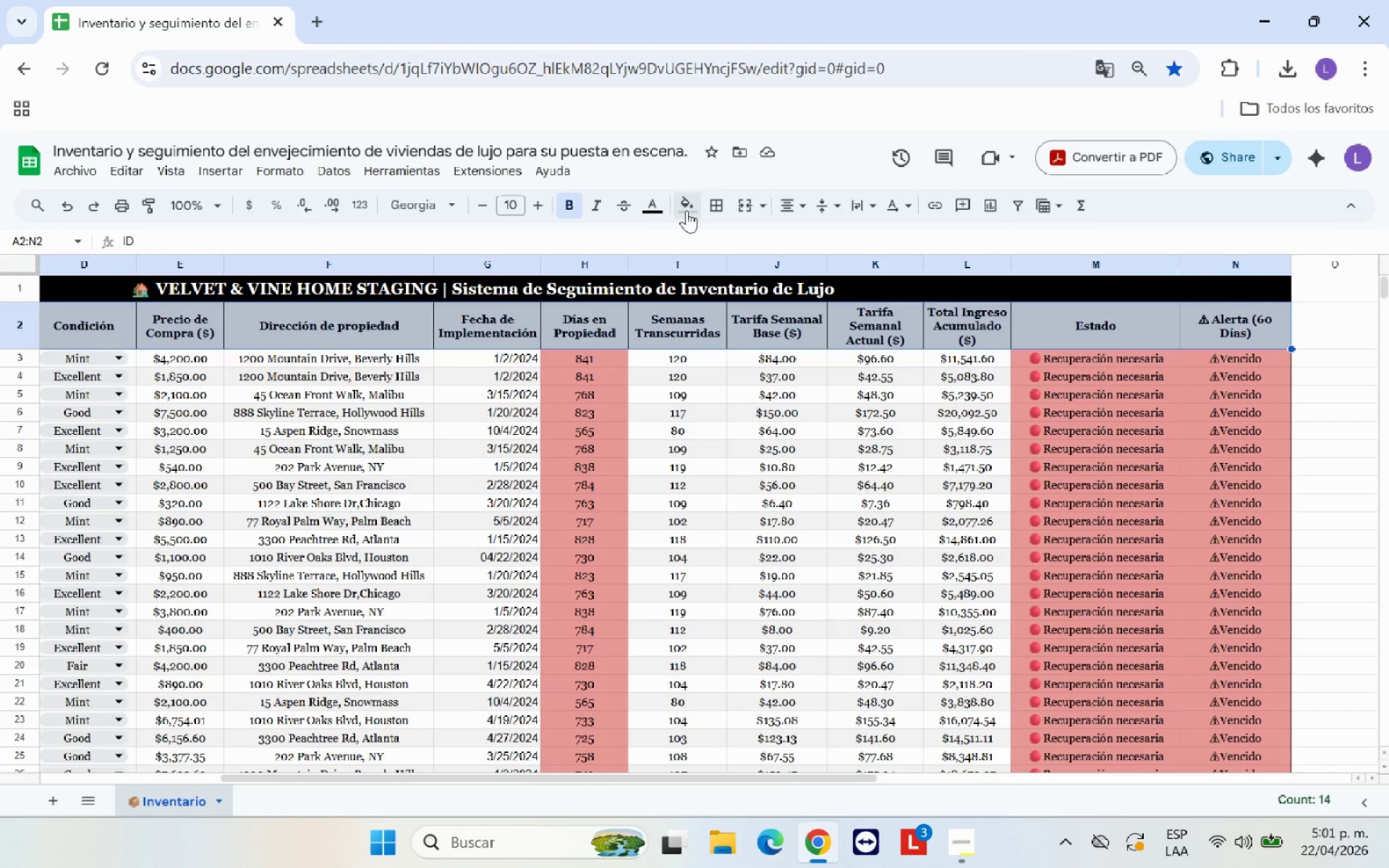 
left_click([688, 210])
 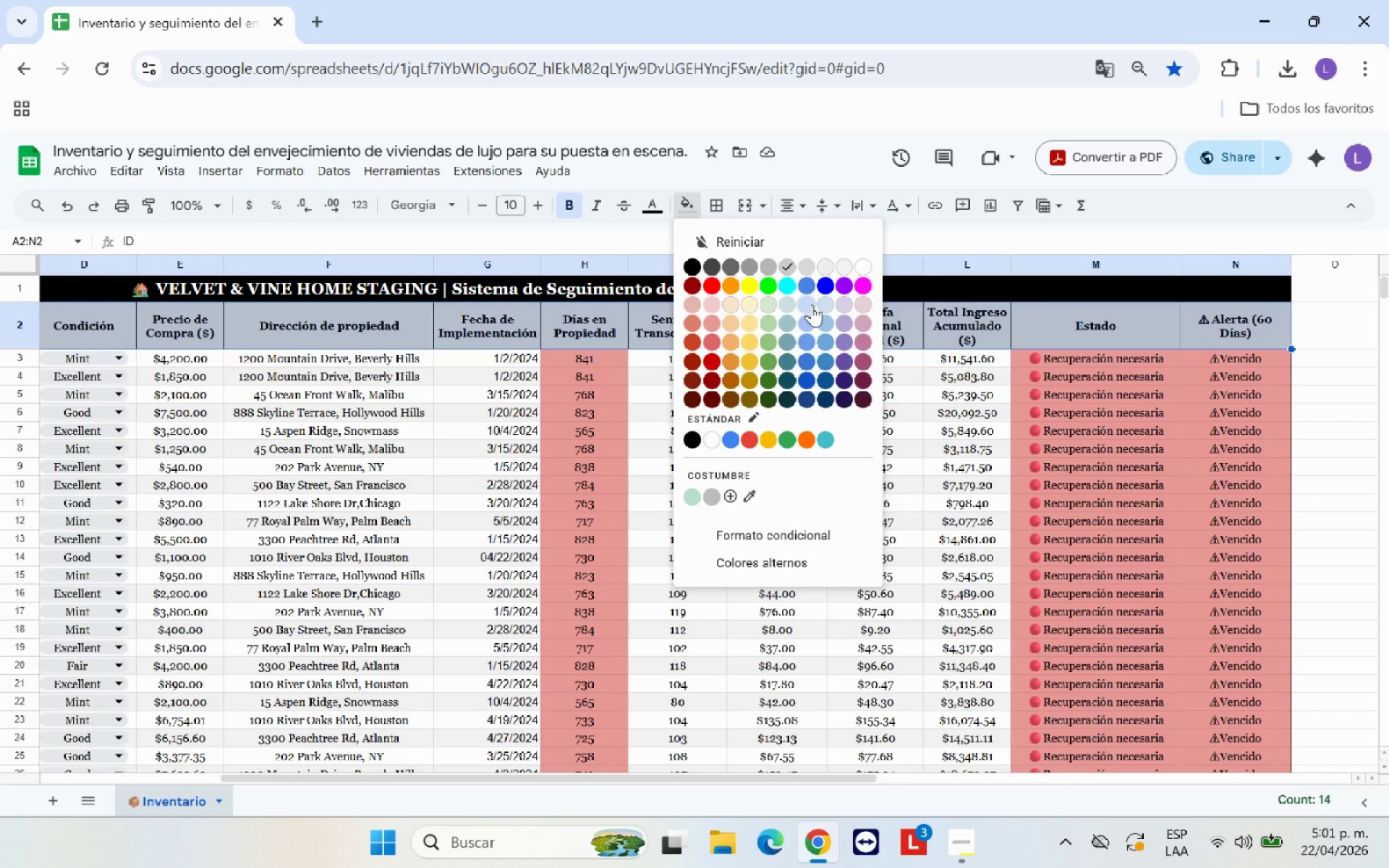 
left_click([827, 305])
 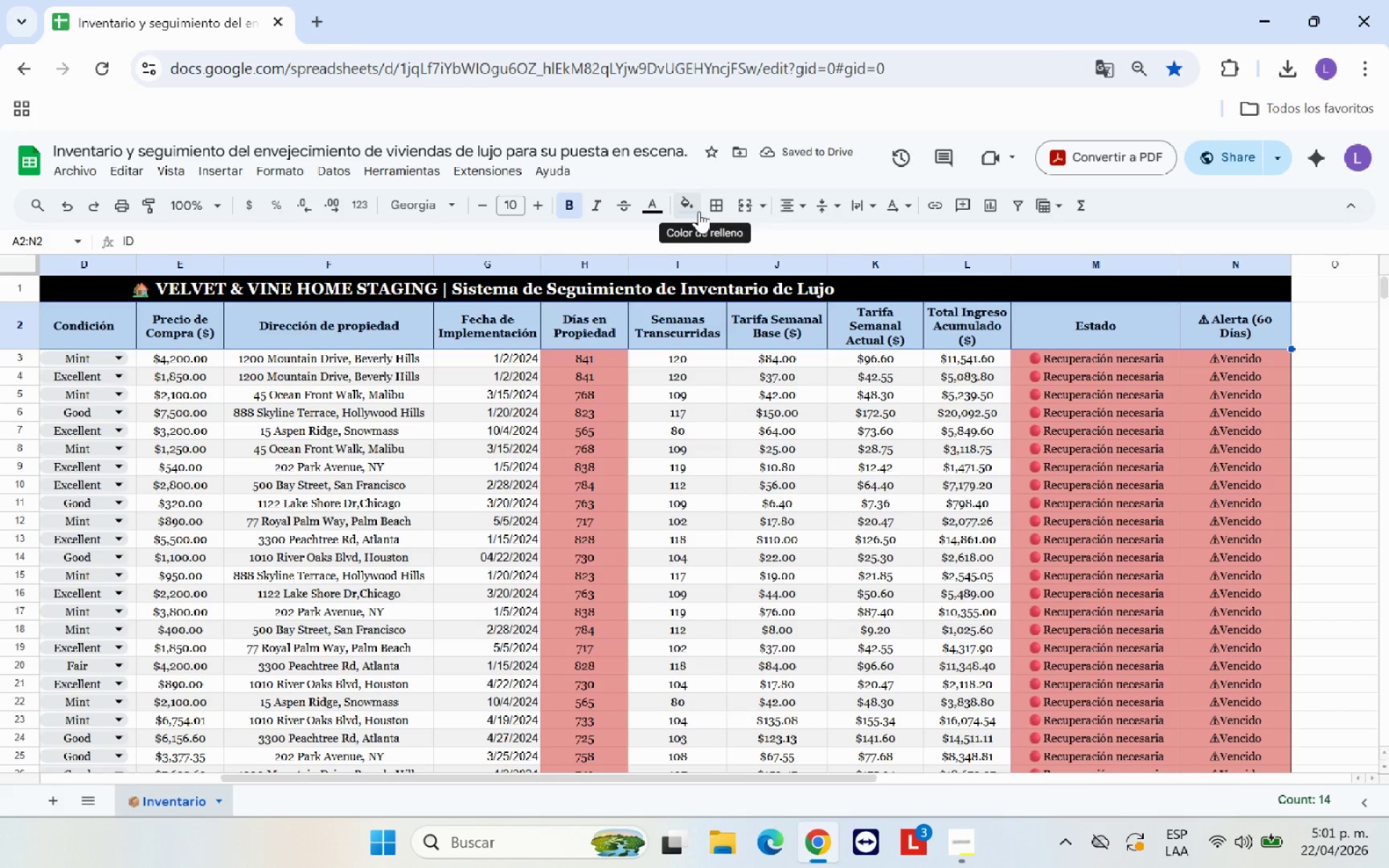 
left_click([699, 211])
 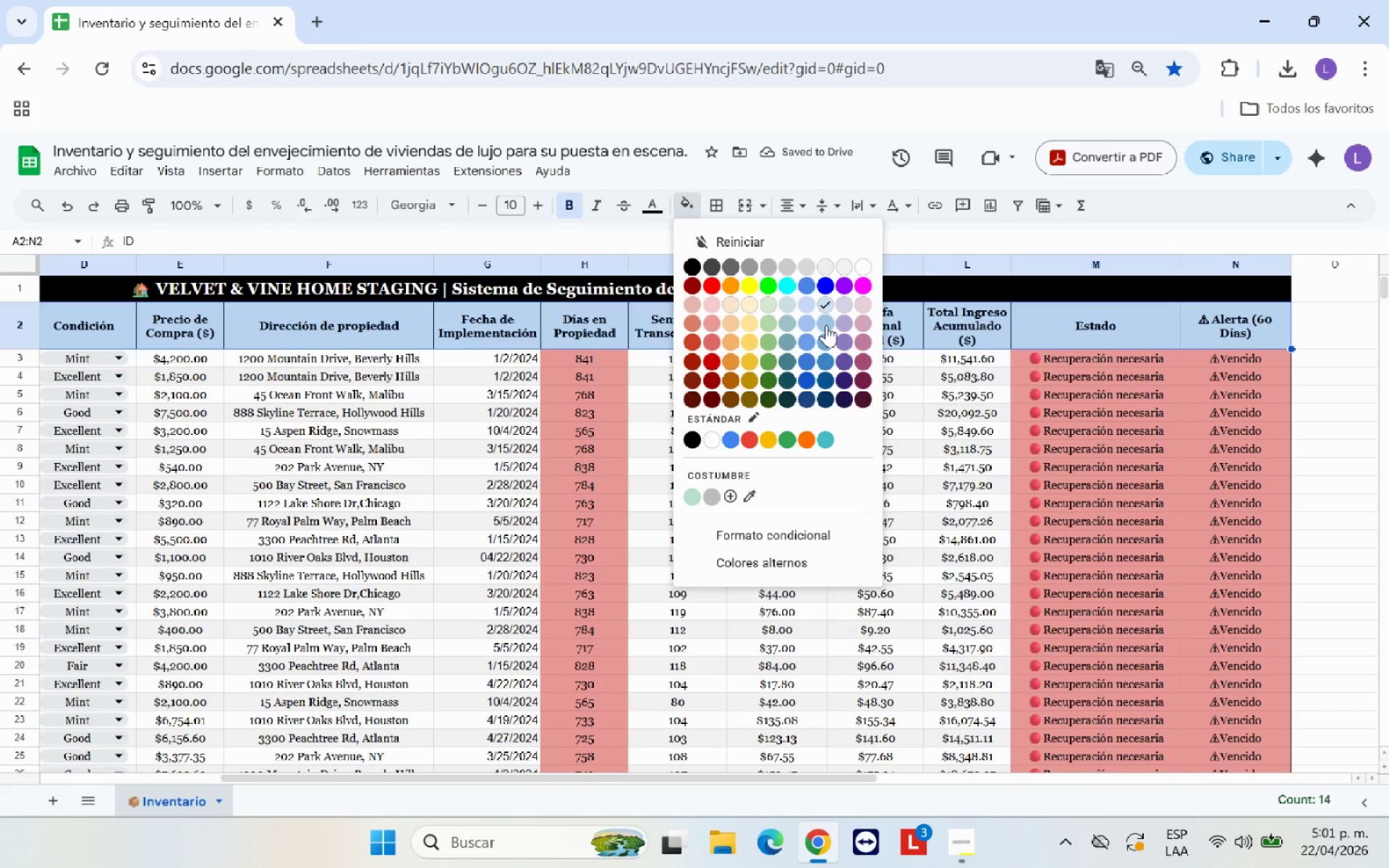 
left_click([826, 325])
 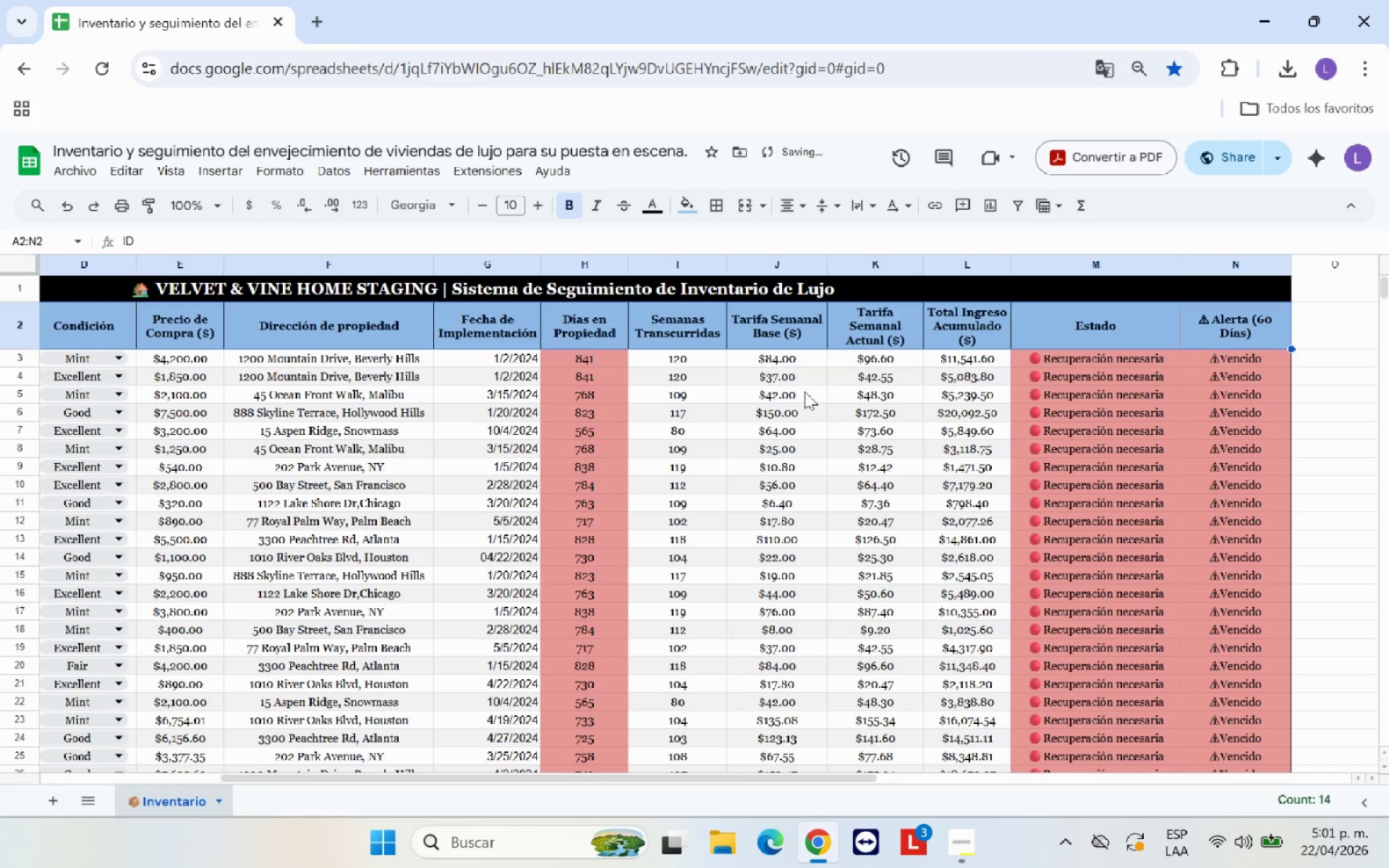 
left_click([799, 400])
 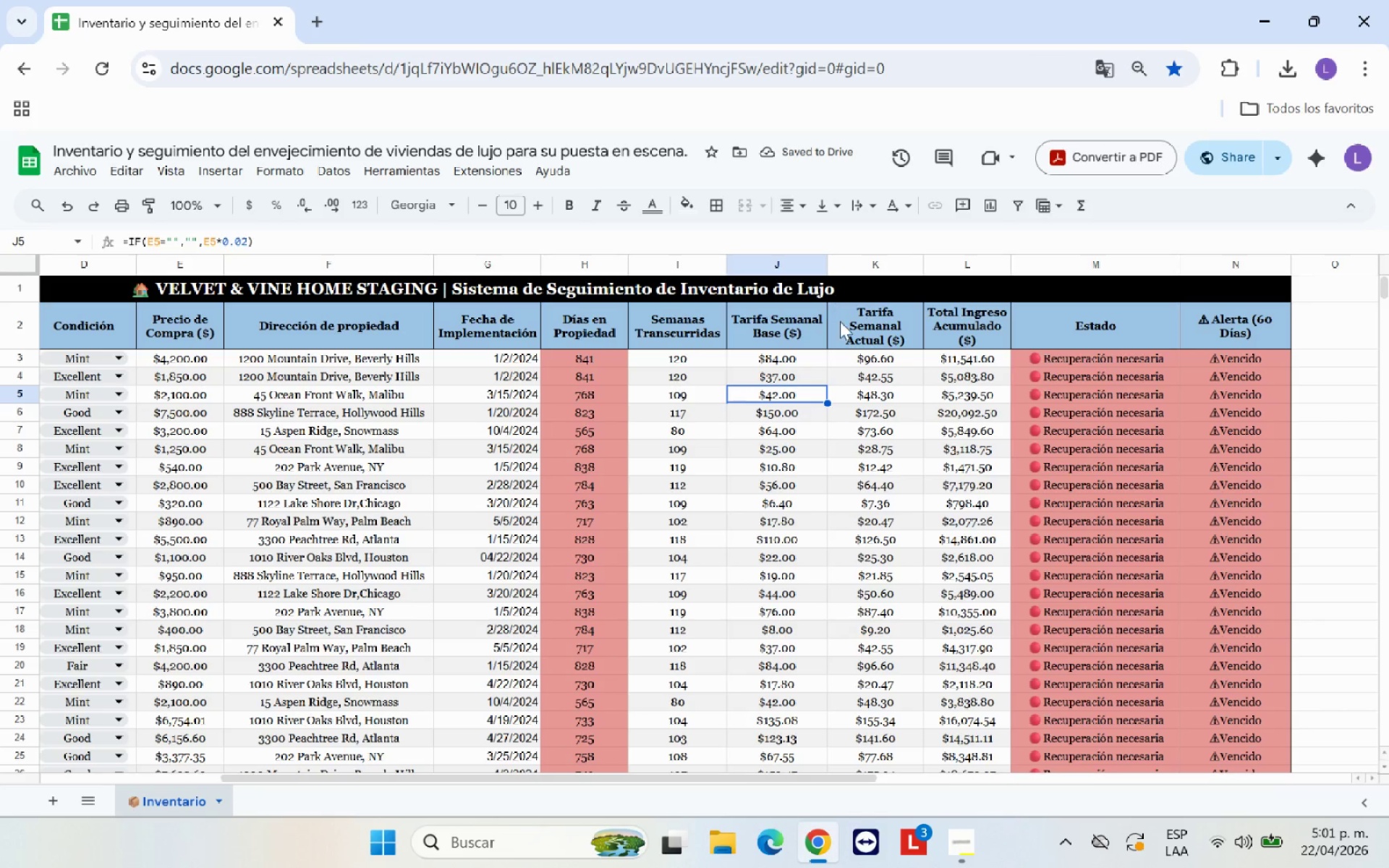 
left_click_drag(start_coordinate=[738, 777], to_coordinate=[470, 777])
 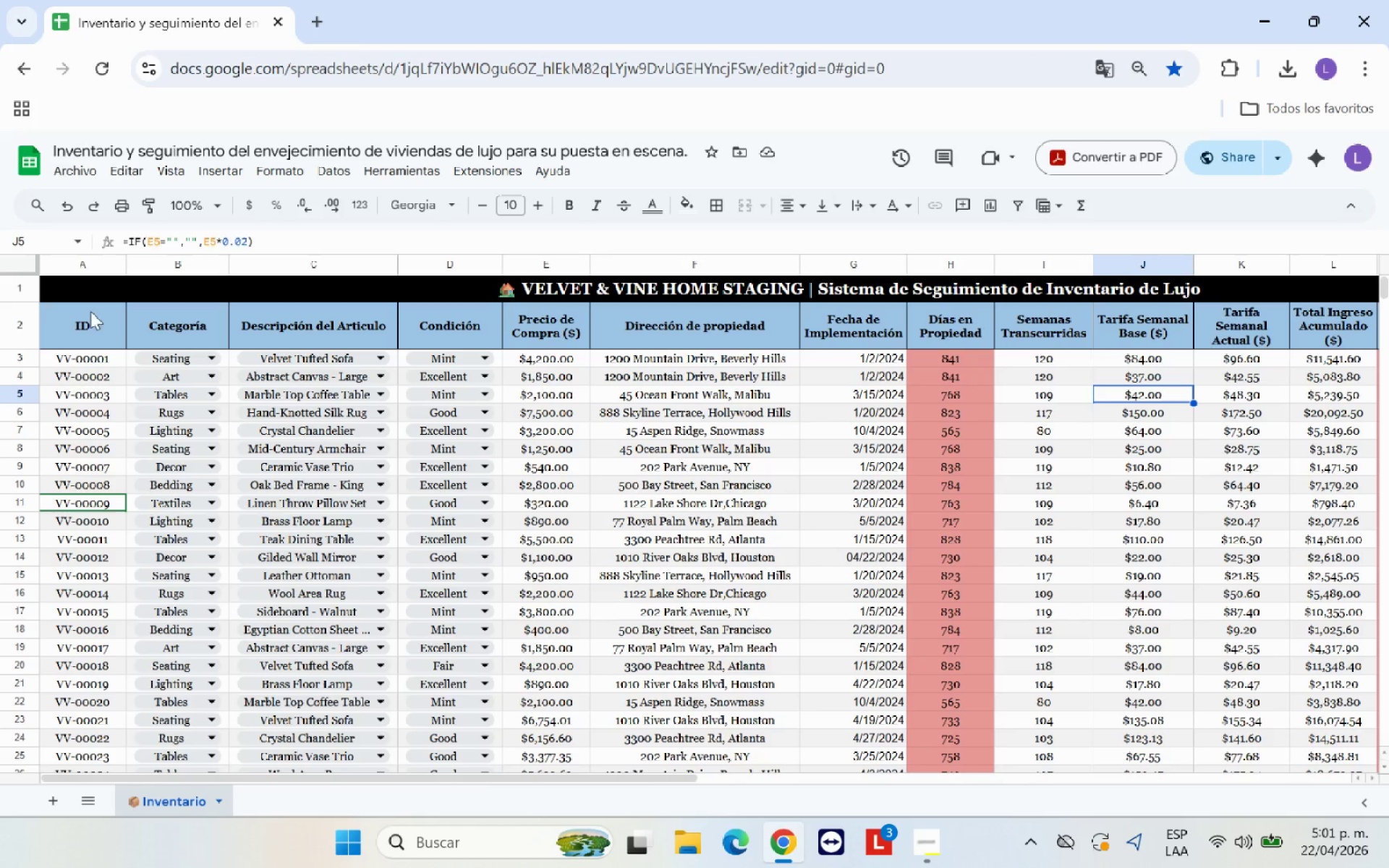 
left_click_drag(start_coordinate=[122, 286], to_coordinate=[143, 286])
 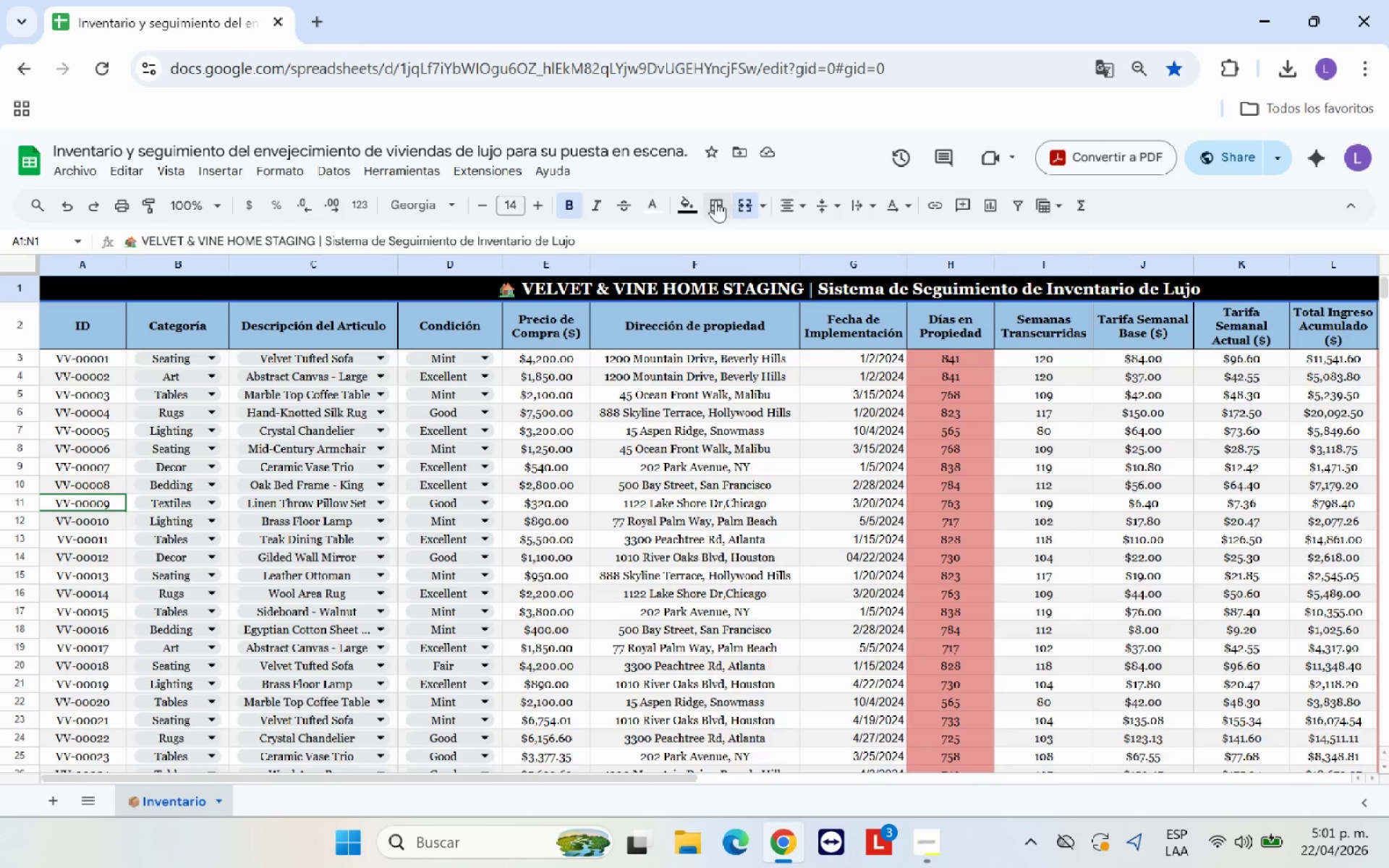 
left_click([692, 208])
 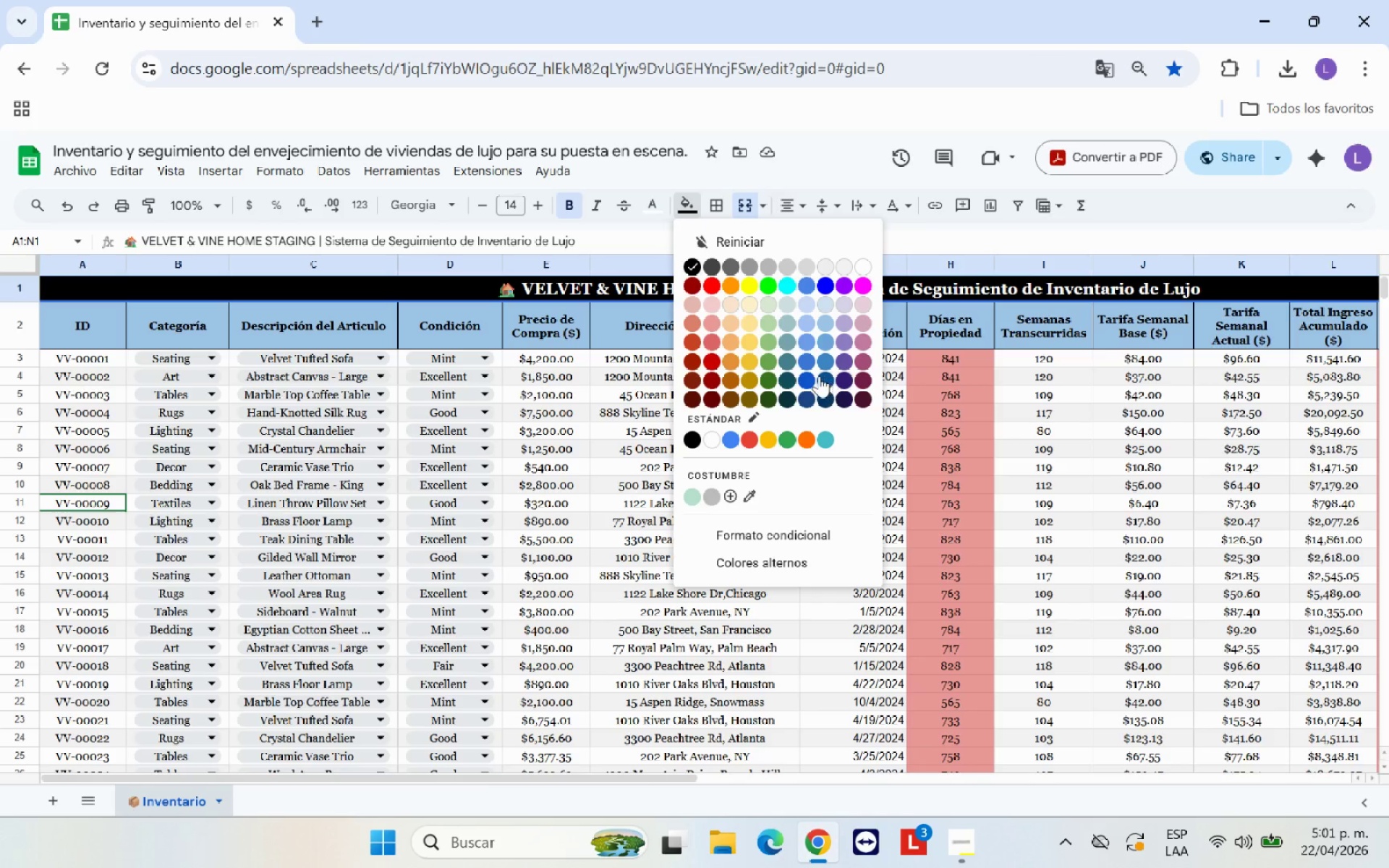 
left_click([827, 379])
 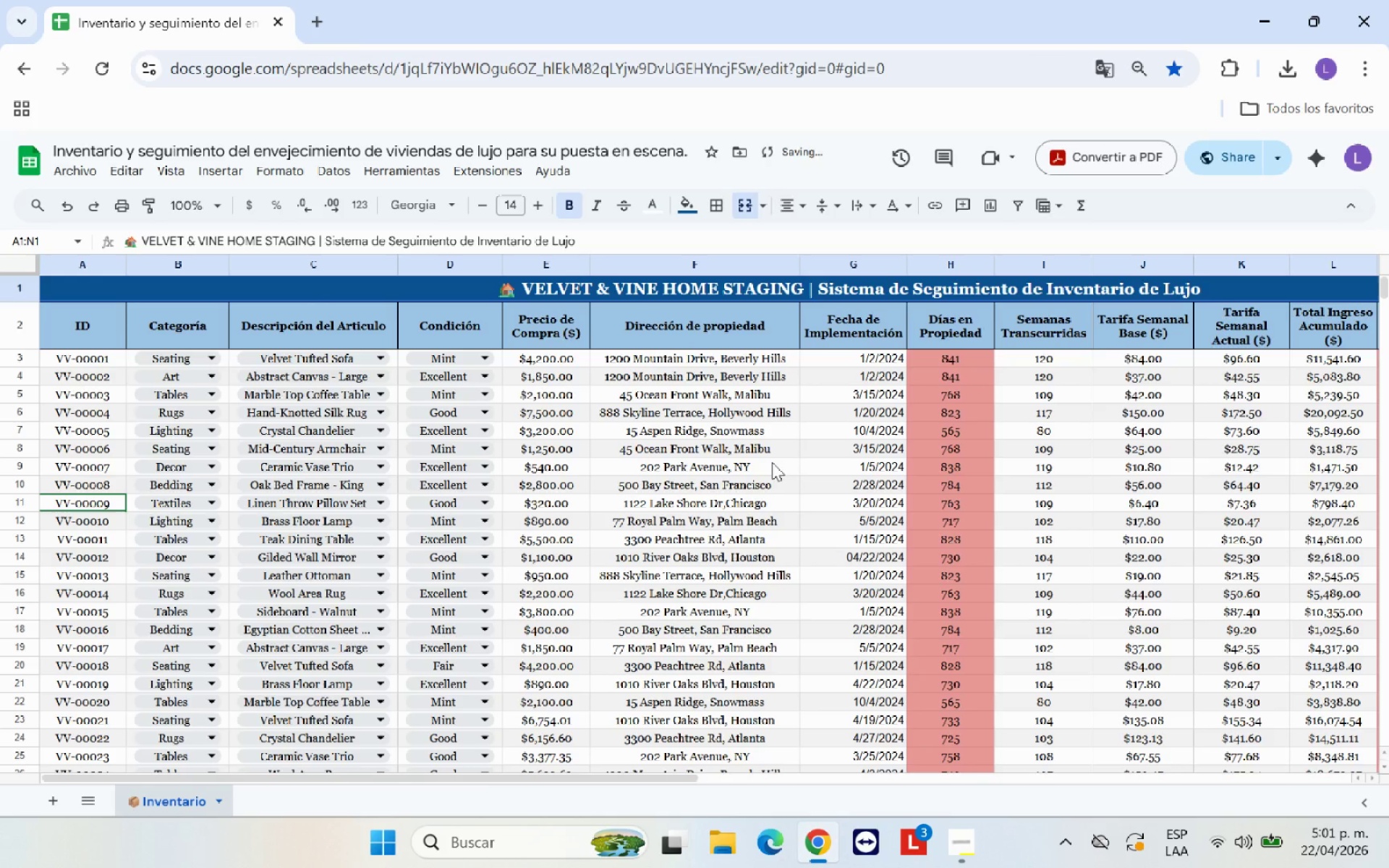 
left_click([757, 478])
 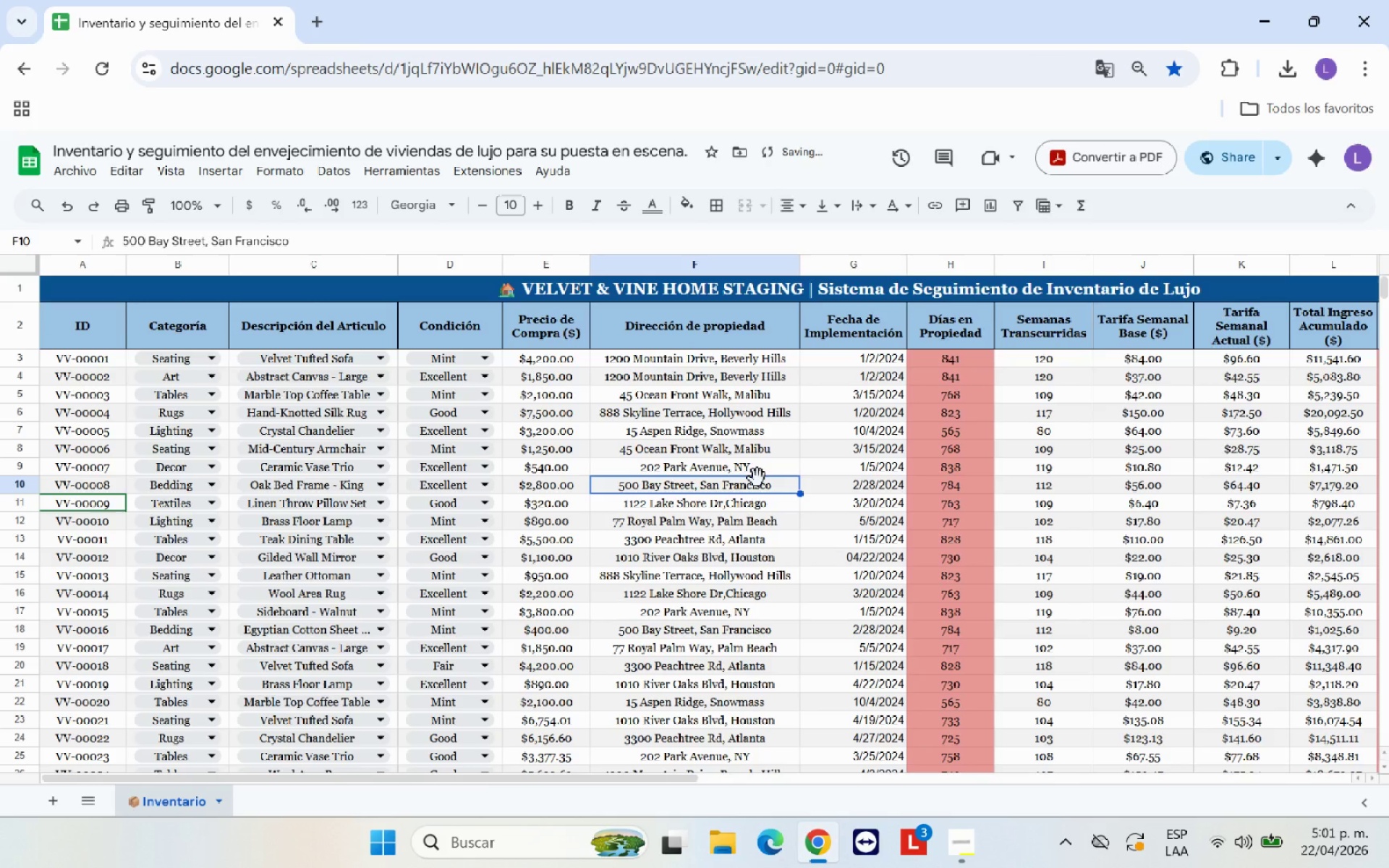 
scroll: coordinate [804, 561], scroll_direction: up, amount: 3.0
 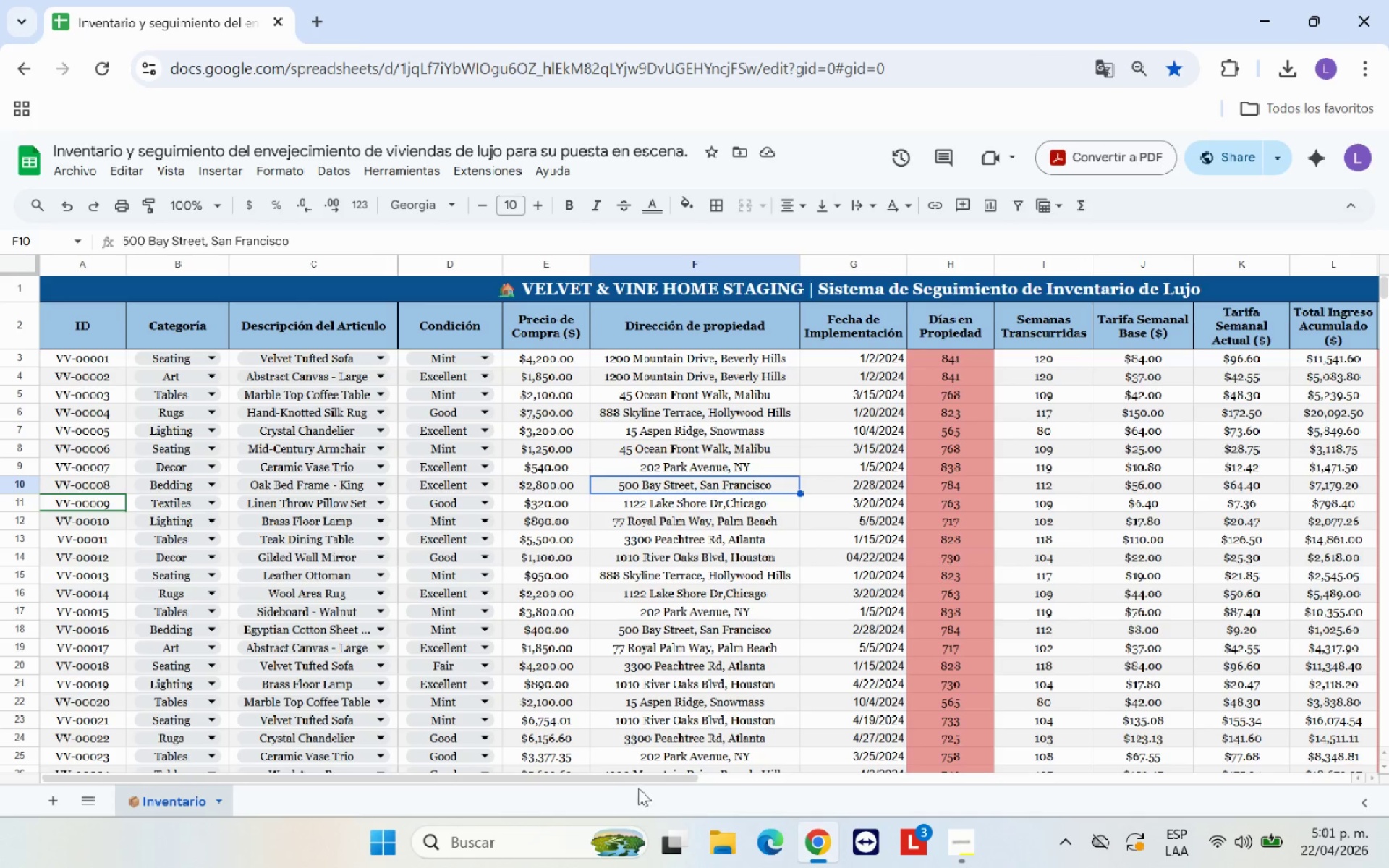 
left_click_drag(start_coordinate=[644, 780], to_coordinate=[624, 791])
 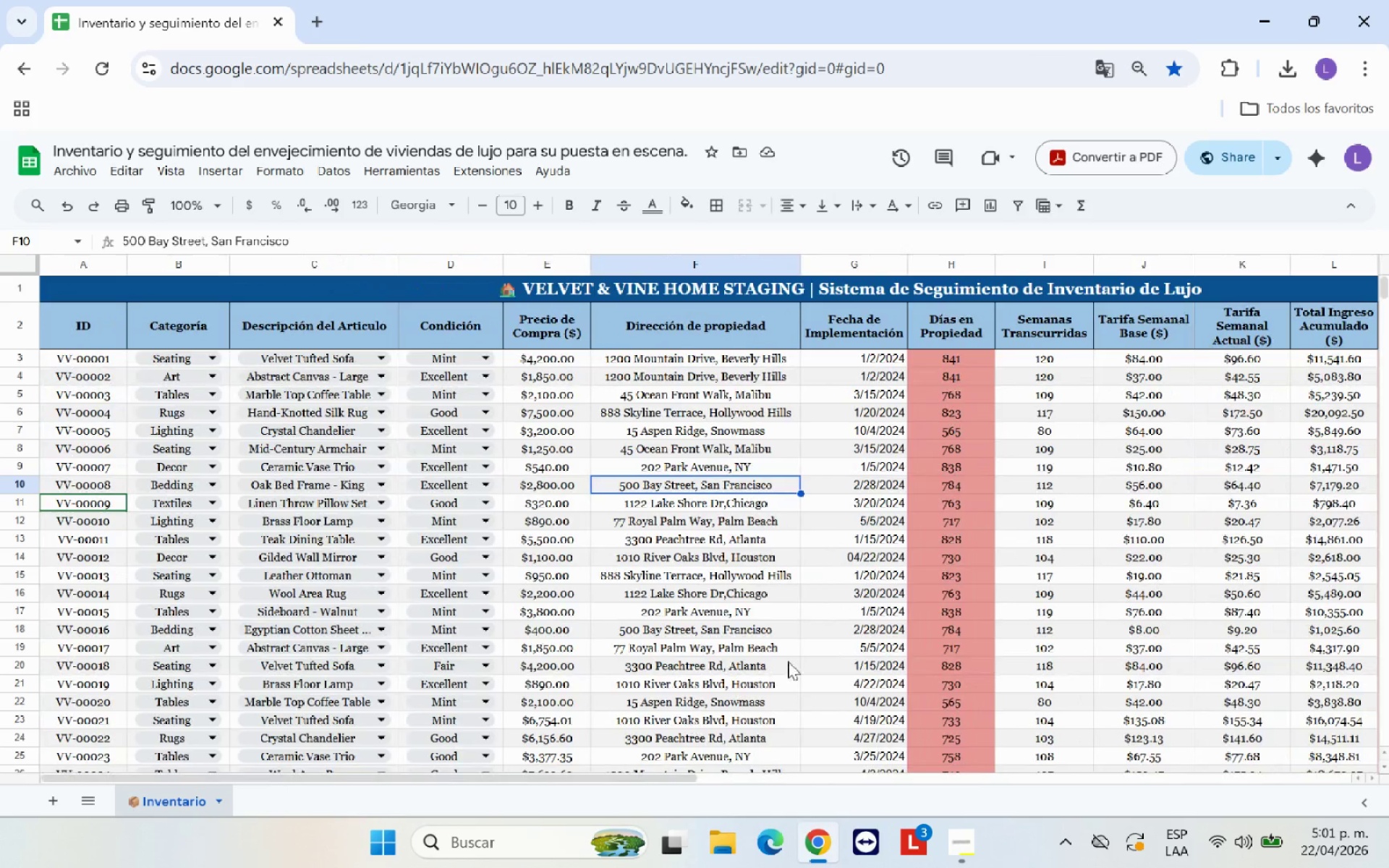 
scroll: coordinate [792, 726], scroll_direction: down, amount: 12.0
 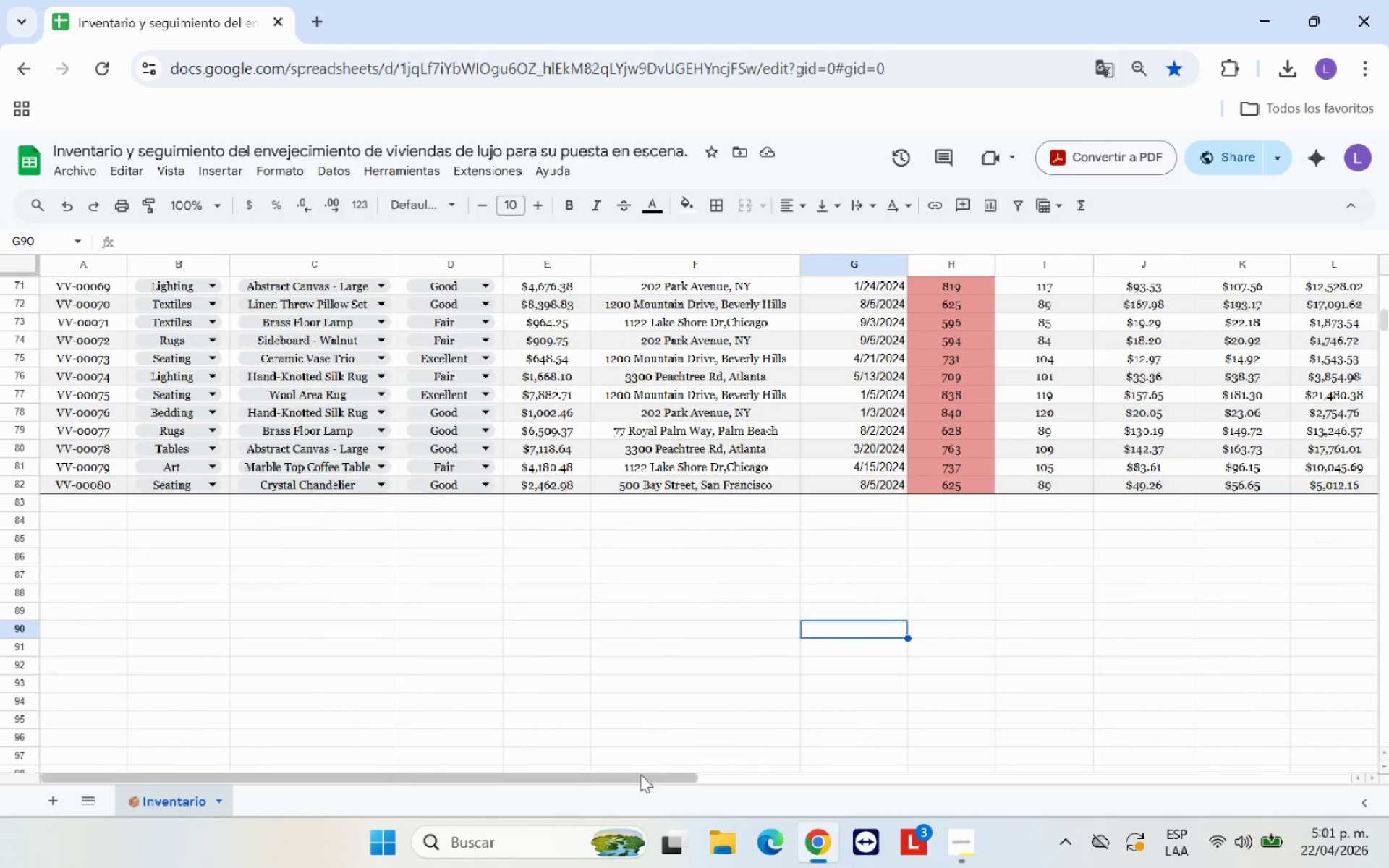 
left_click_drag(start_coordinate=[640, 775], to_coordinate=[808, 743])
 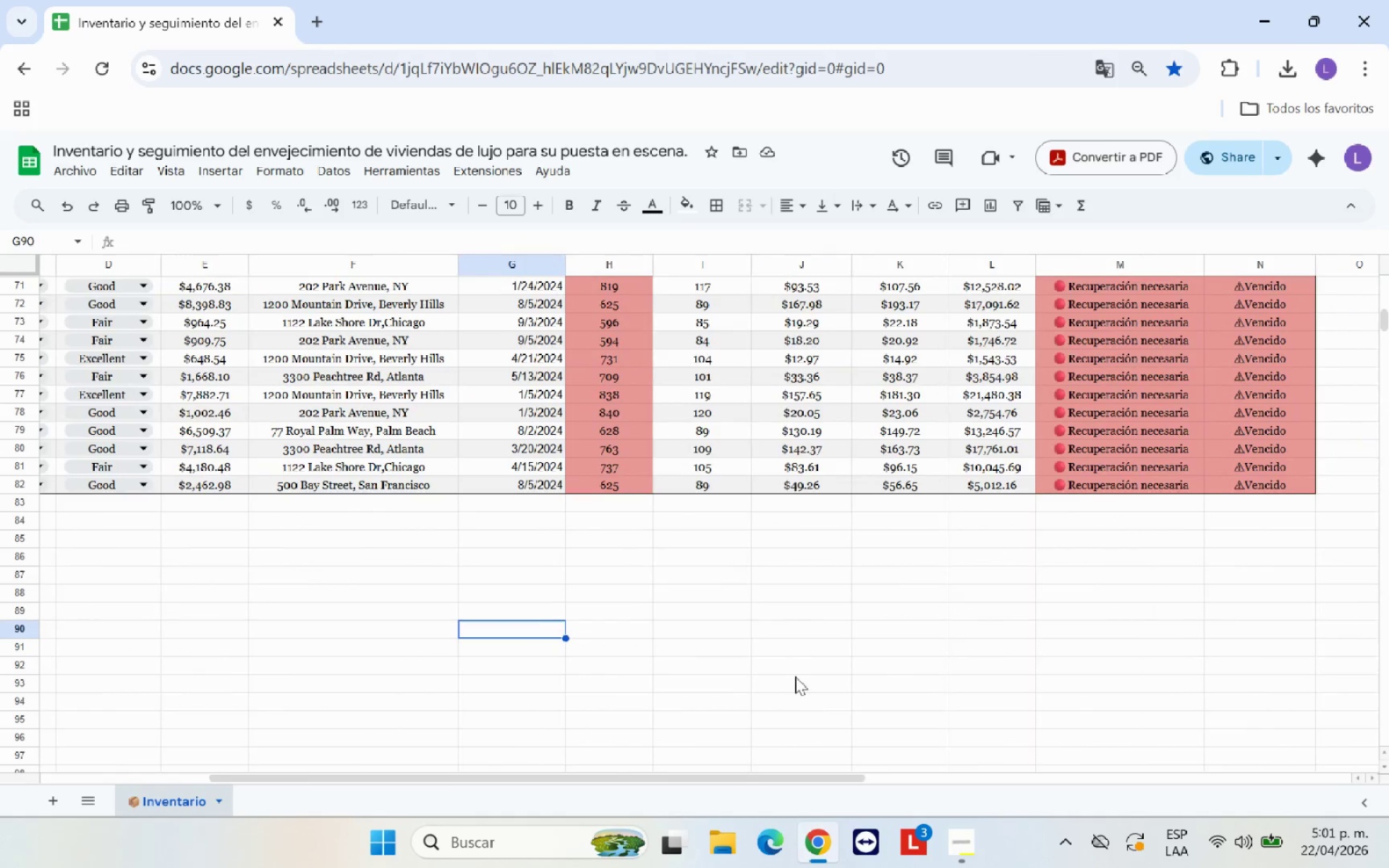 
scroll: coordinate [795, 676], scroll_direction: up, amount: 17.0
 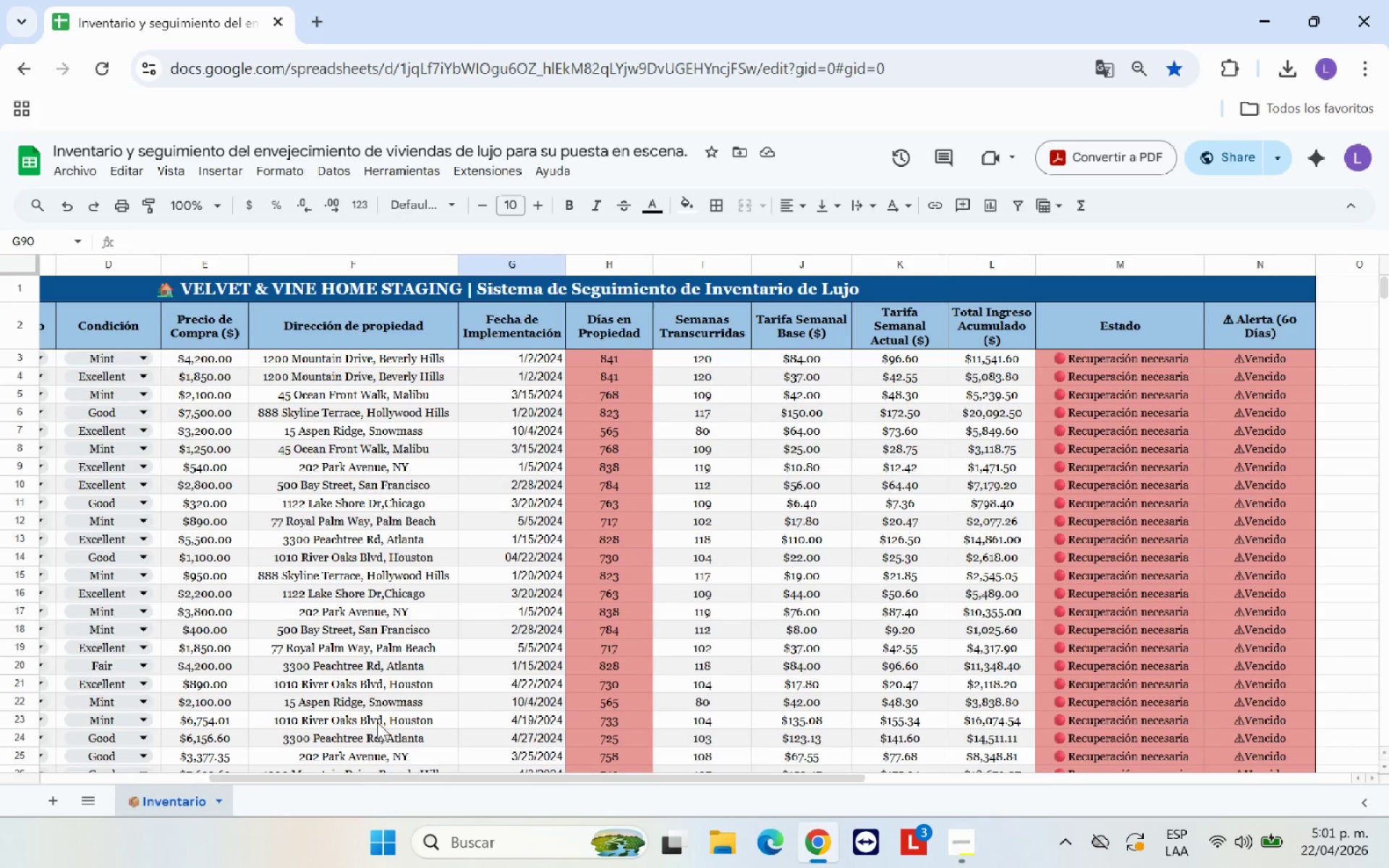 
left_click_drag(start_coordinate=[370, 776], to_coordinate=[224, 770])
 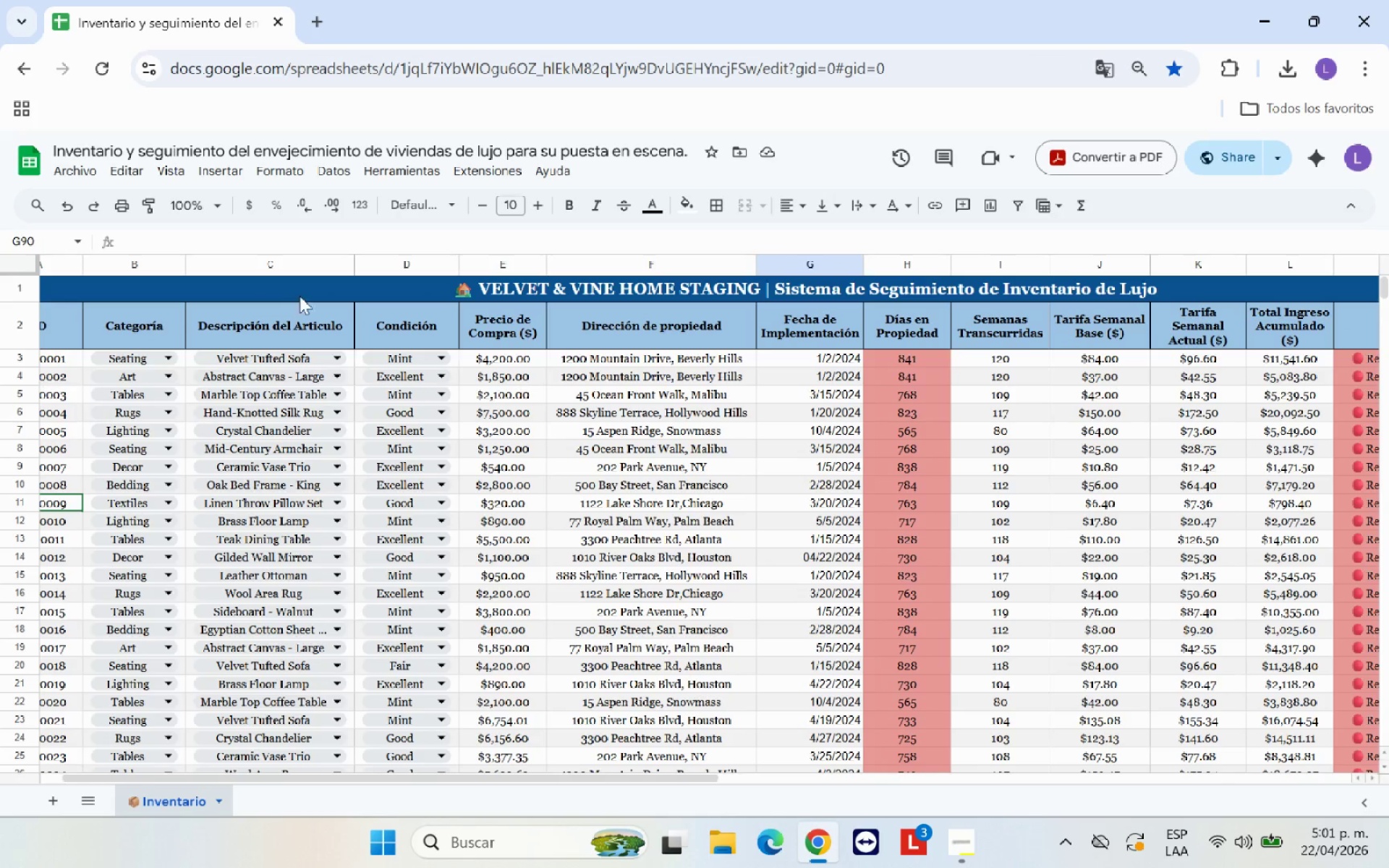 
left_click_drag(start_coordinate=[306, 292], to_coordinate=[448, 548])
 